 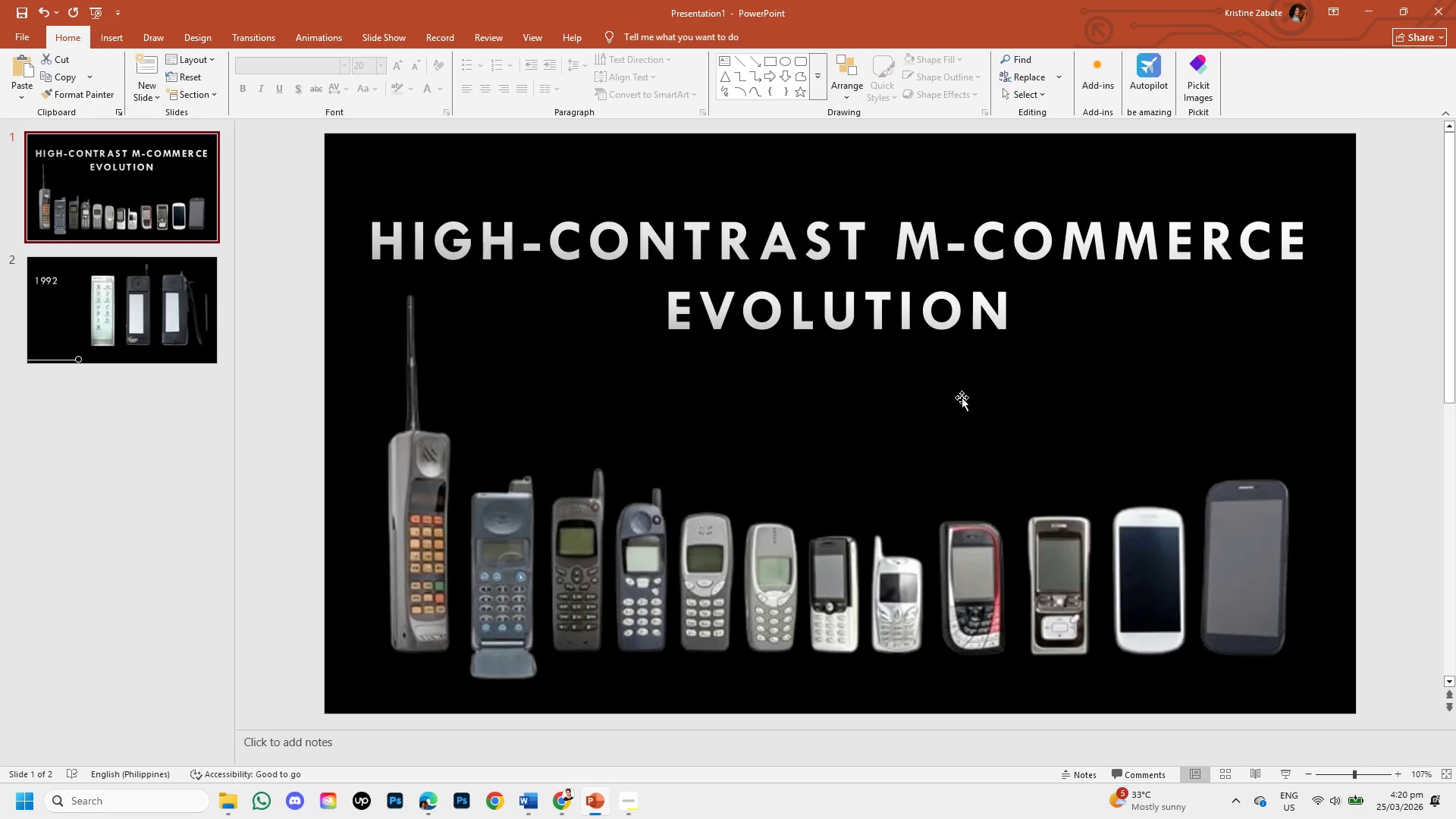 
left_click([183, 317])
 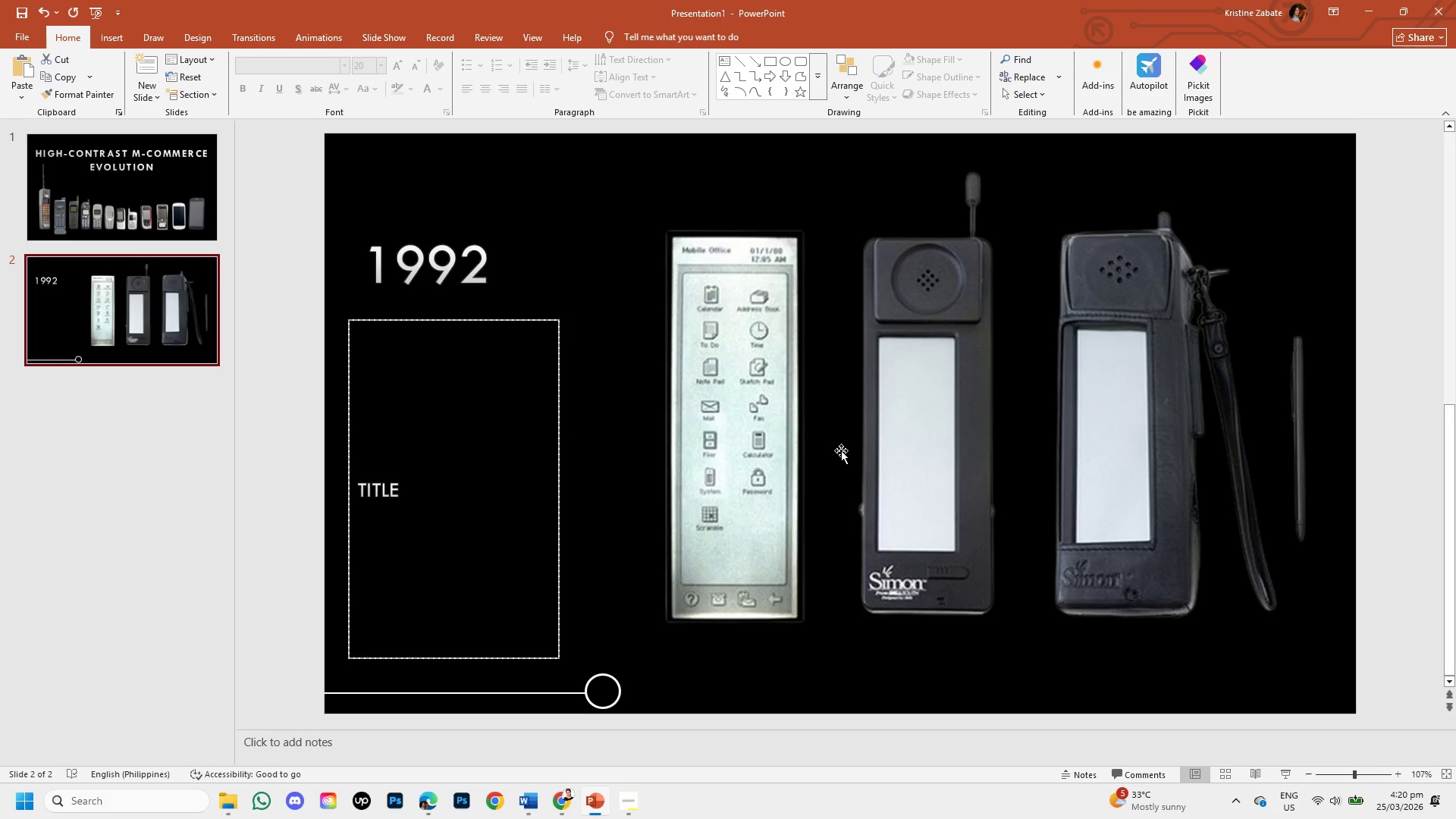 
scroll: coordinate [841, 450], scroll_direction: up, amount: 3.0
 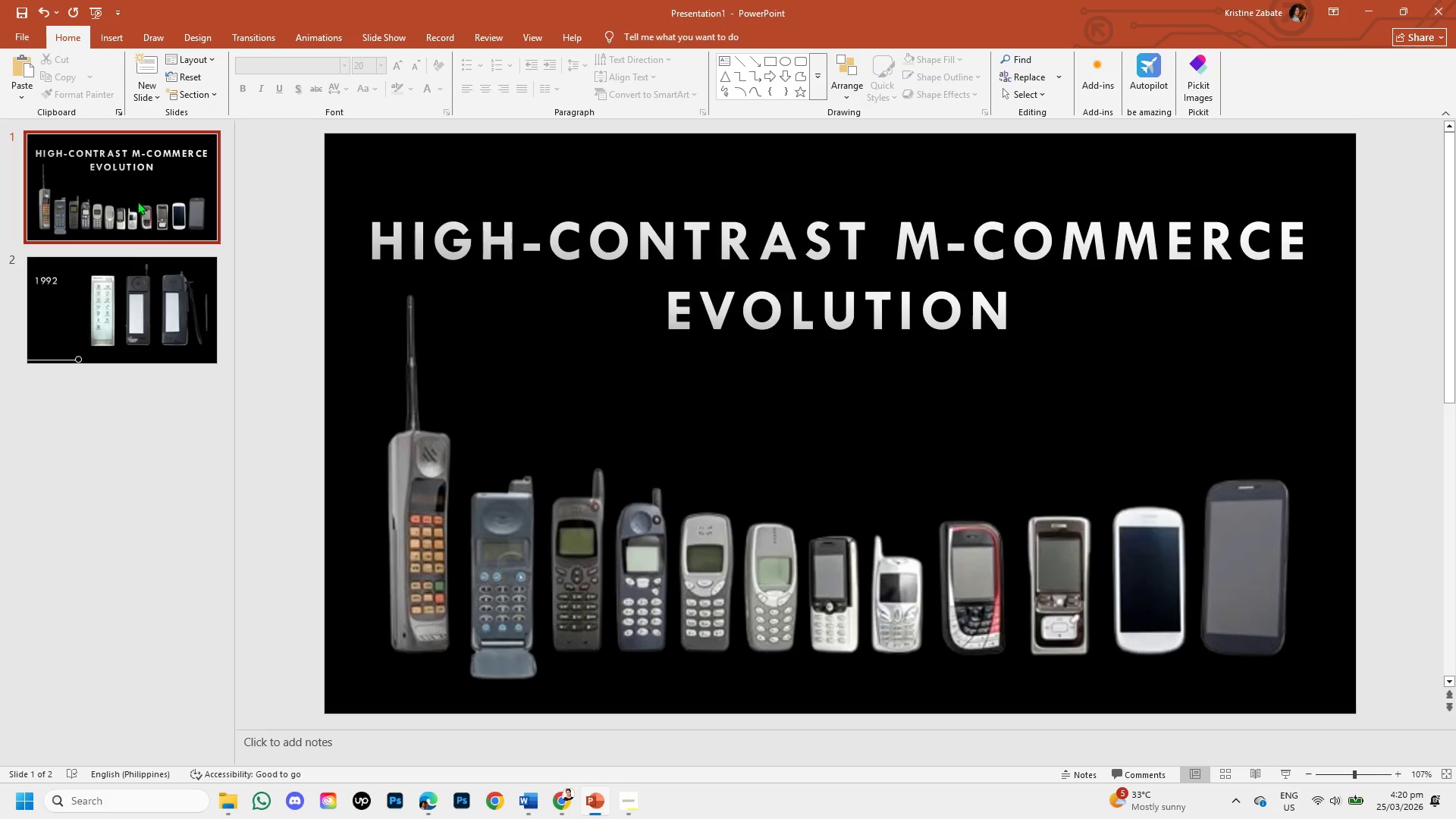 
left_click([137, 201])
 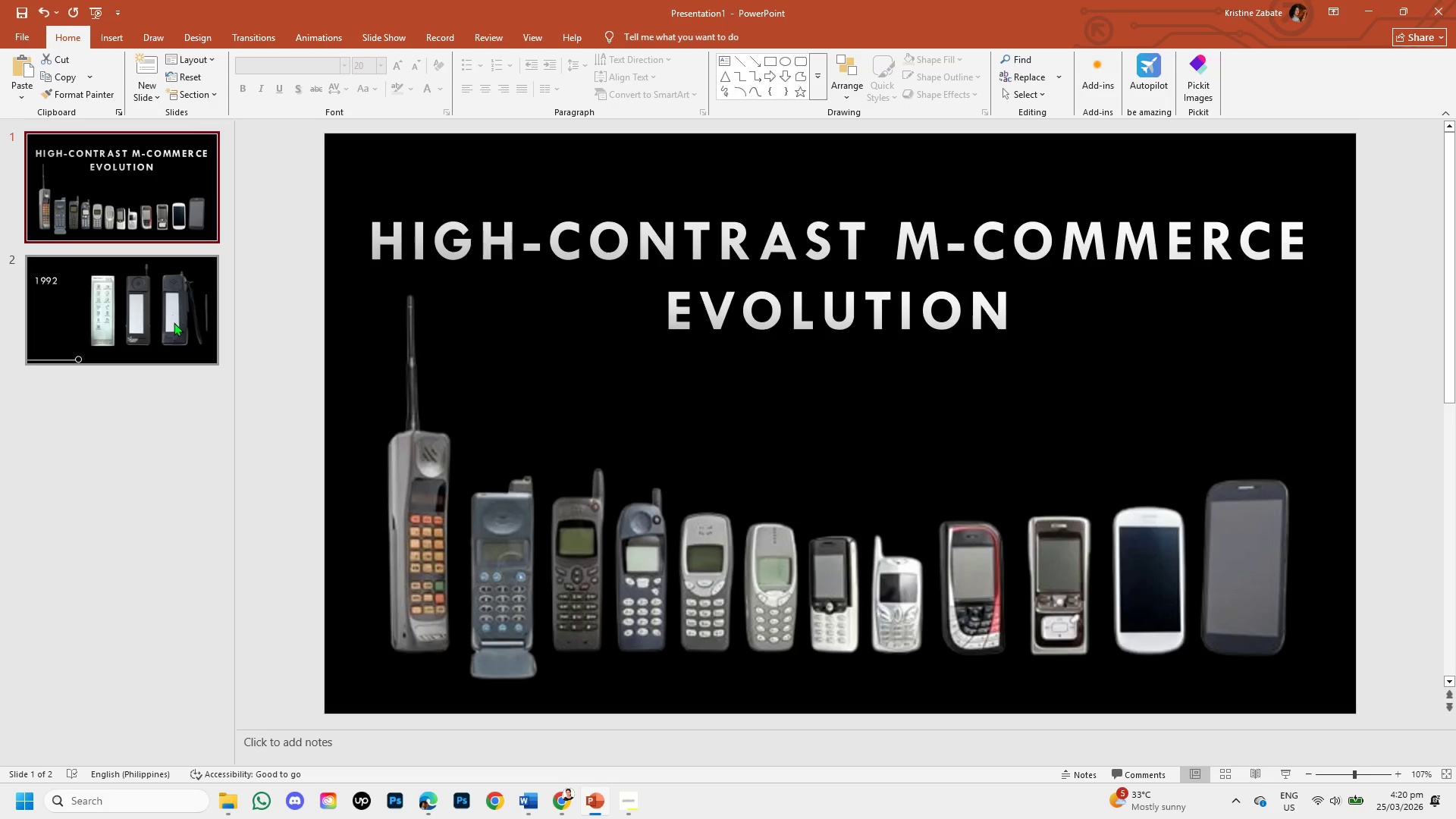 
left_click([174, 322])
 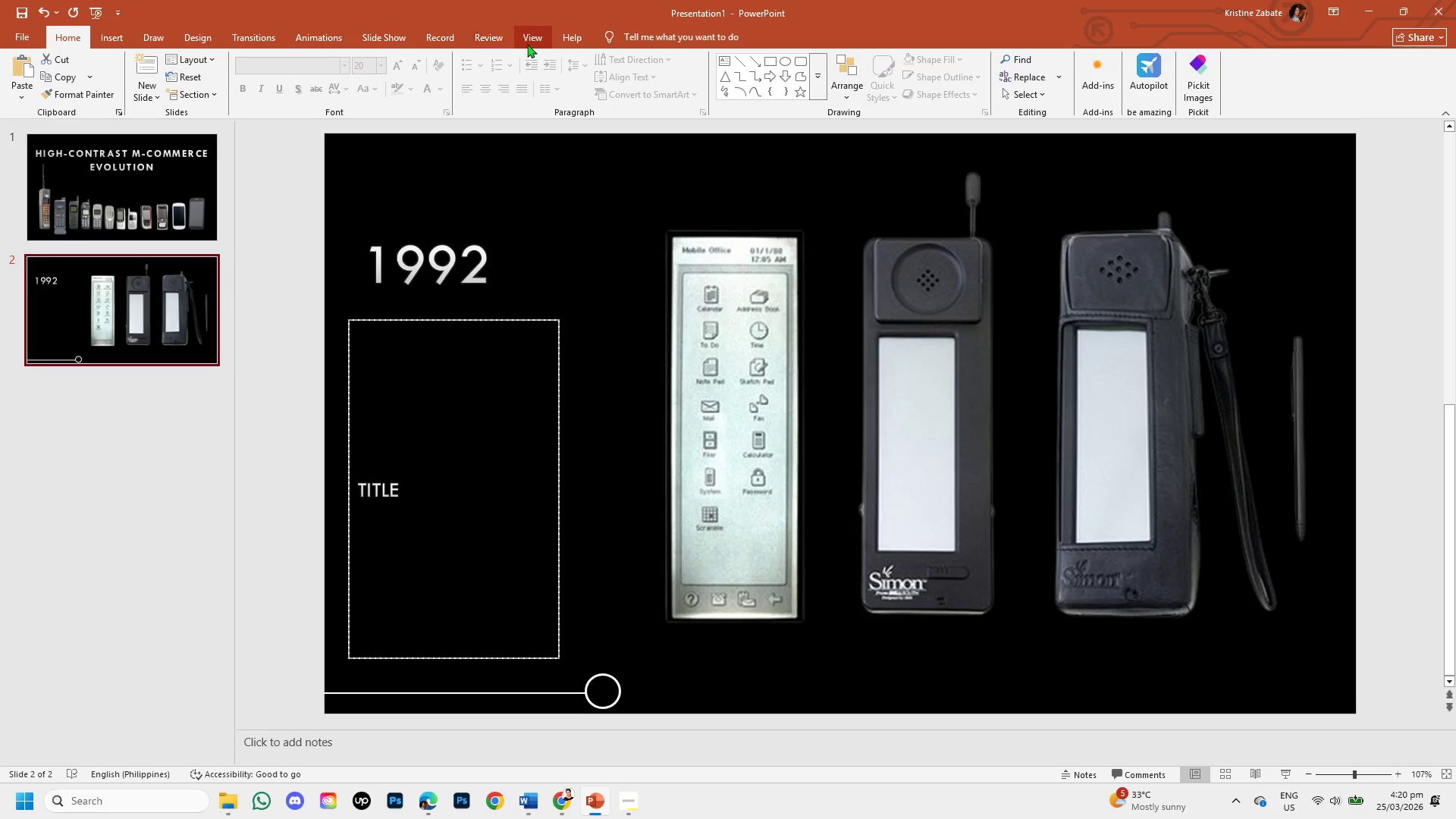 
left_click([535, 44])
 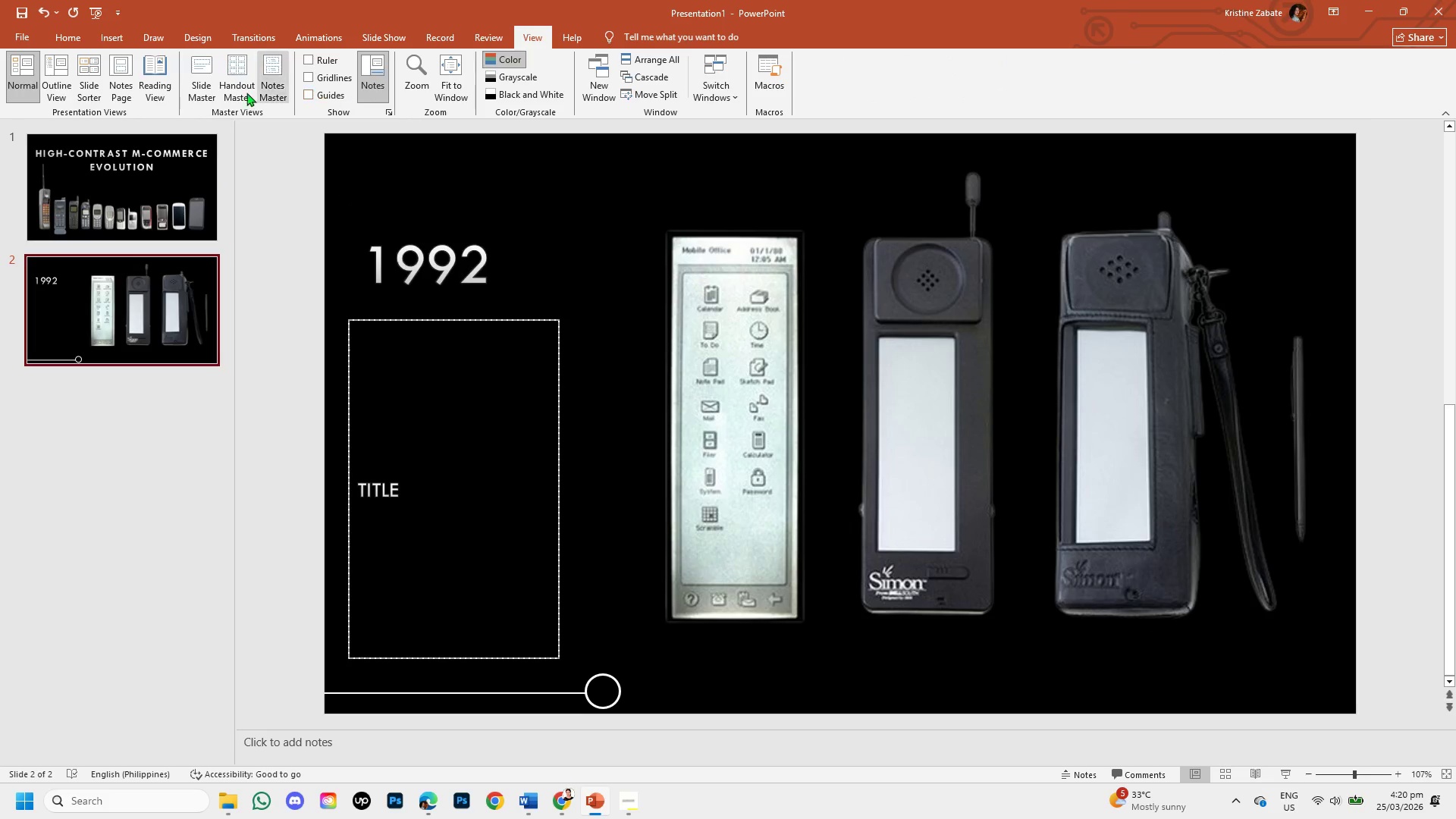 
left_click([199, 83])
 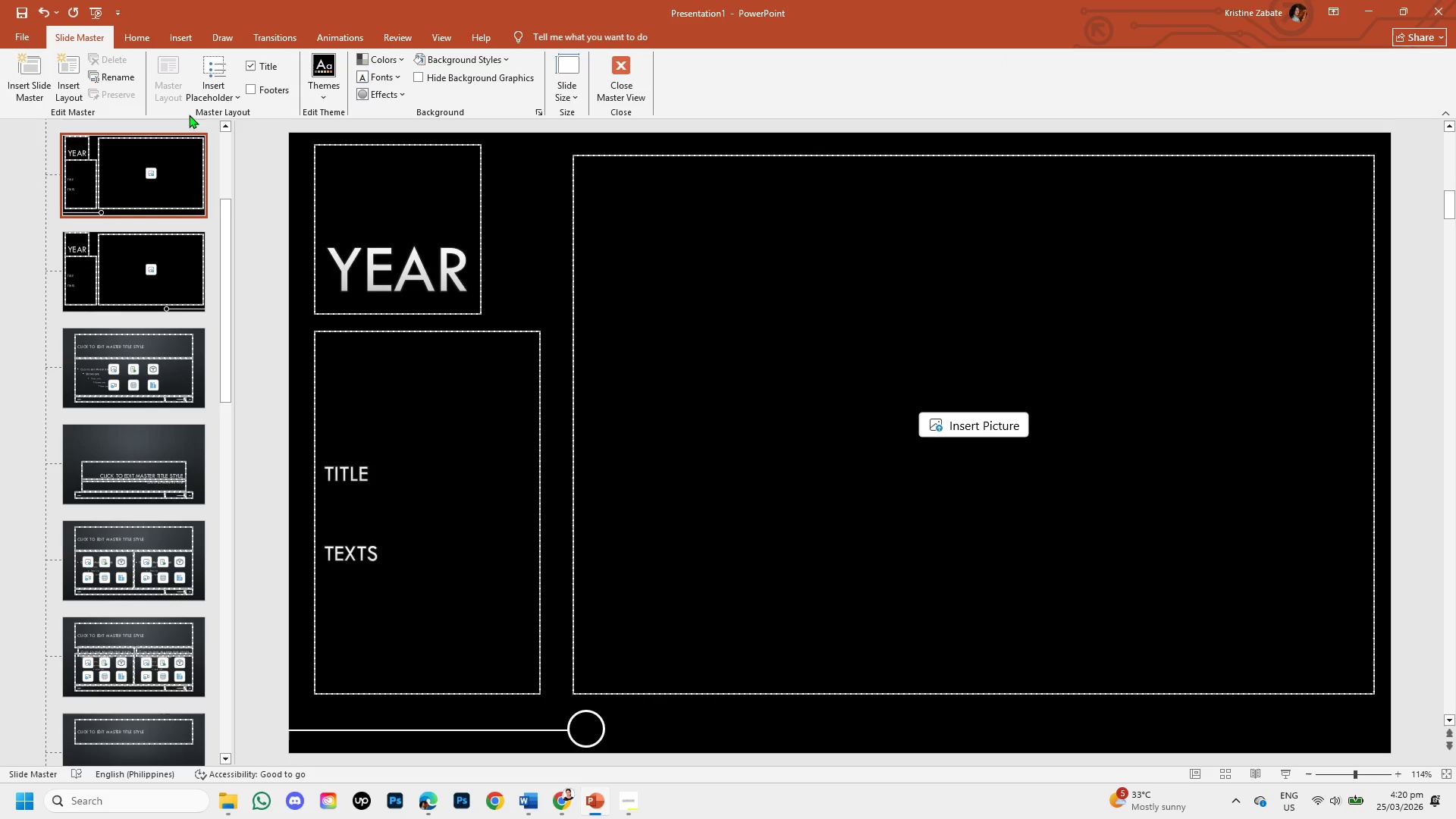 
mouse_move([166, 355])
 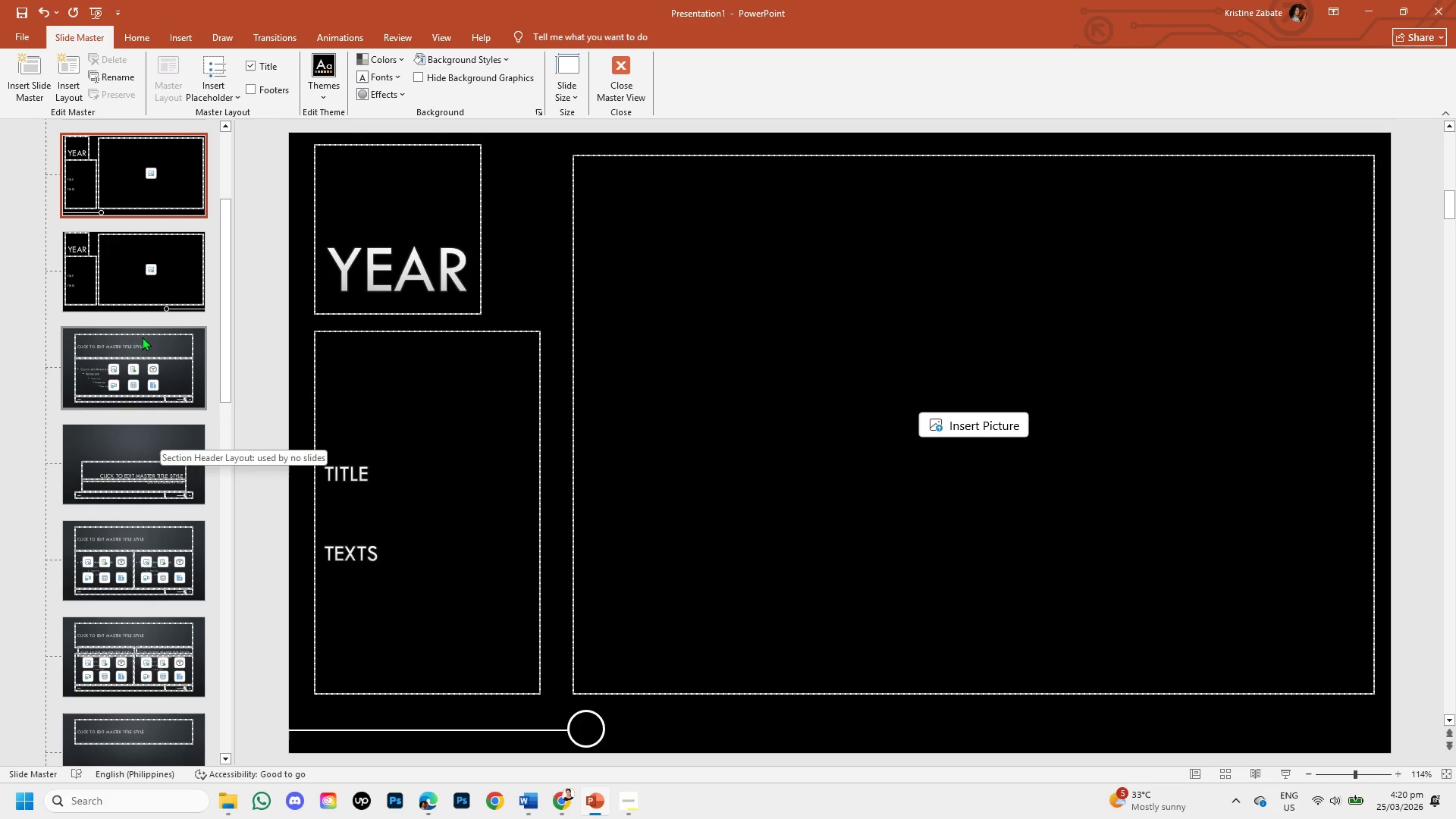 
scroll: coordinate [142, 337], scroll_direction: up, amount: 1.0
 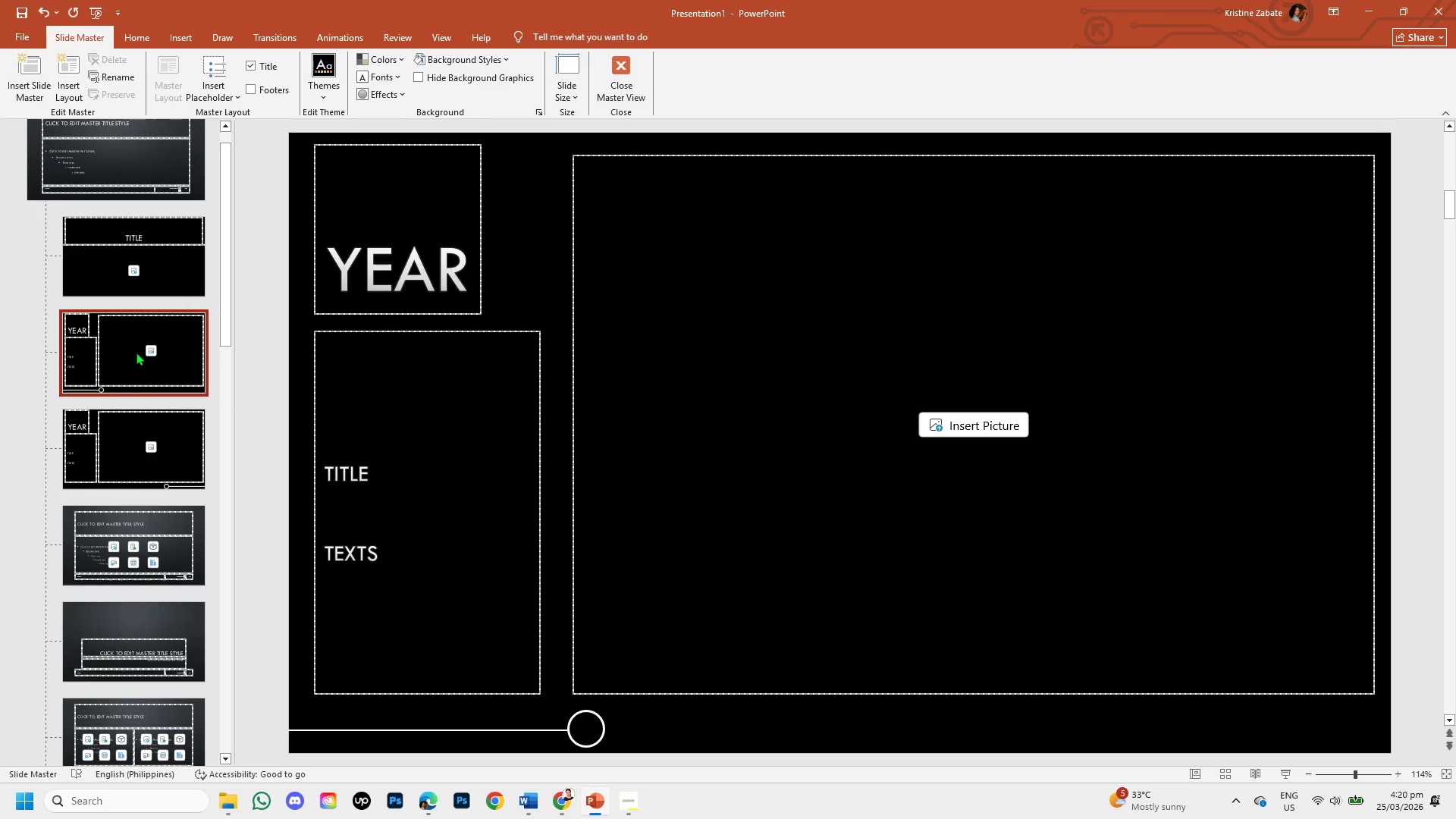 
left_click([133, 349])
 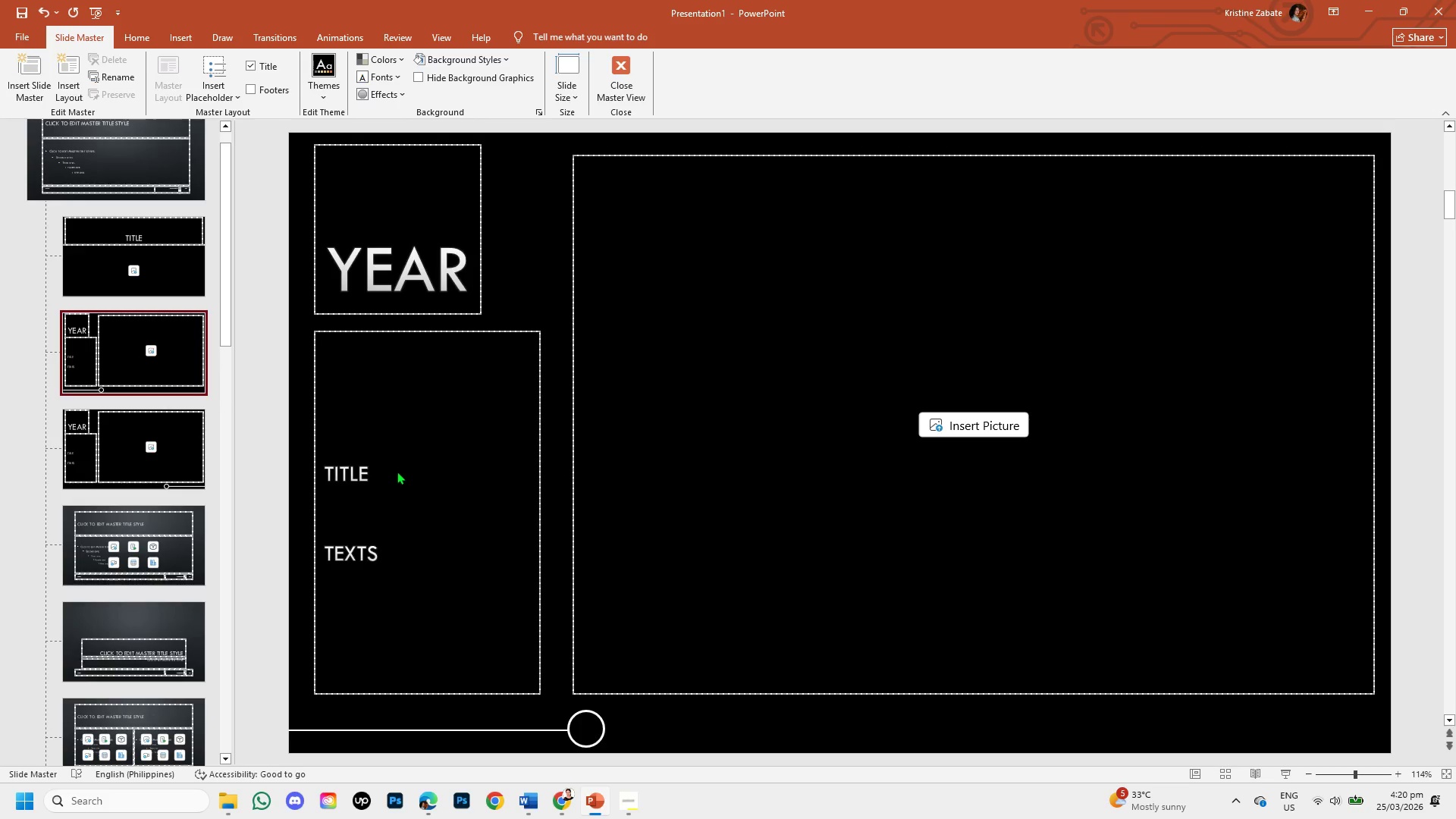 
left_click([394, 471])
 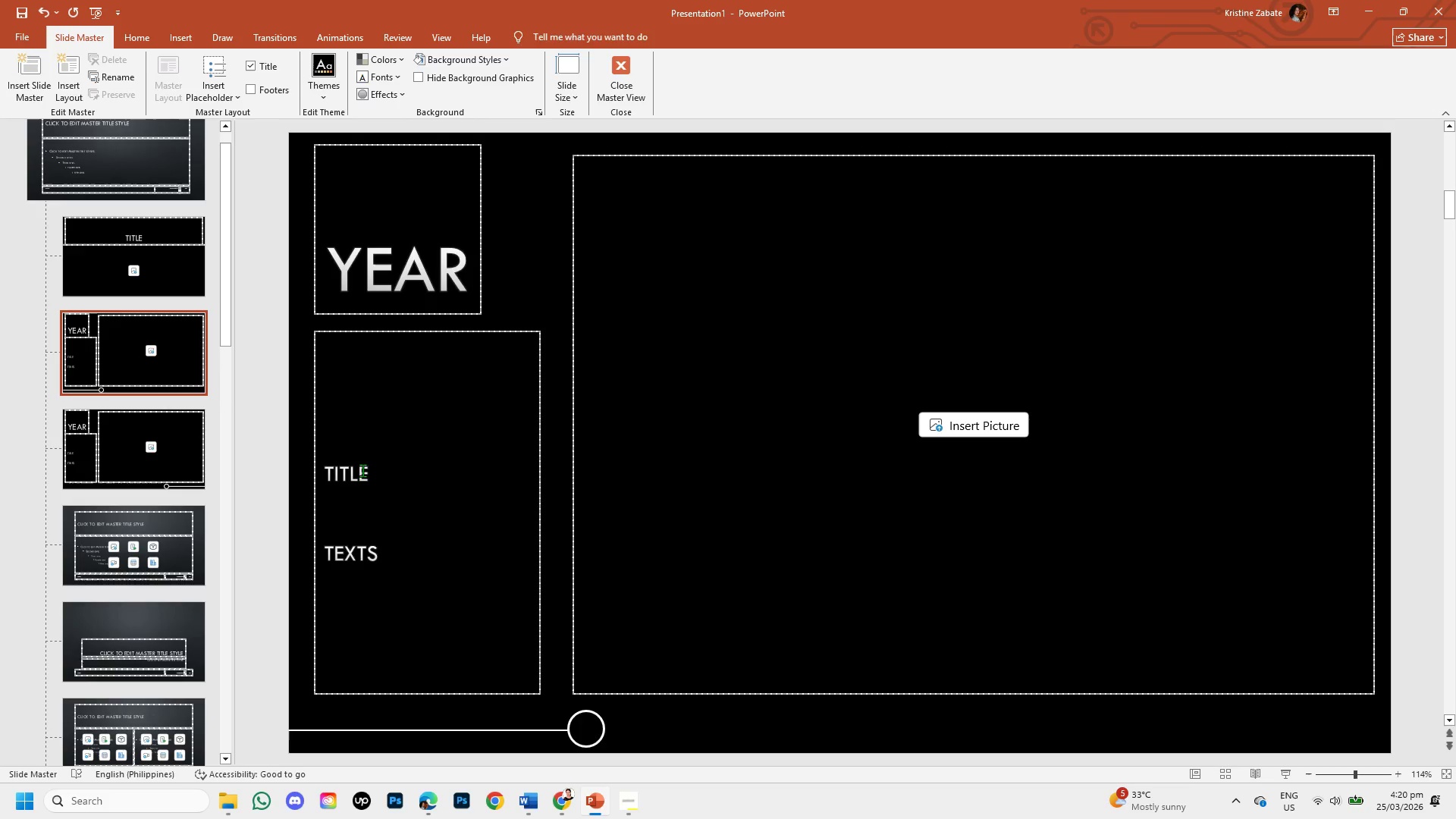 
left_click([362, 470])
 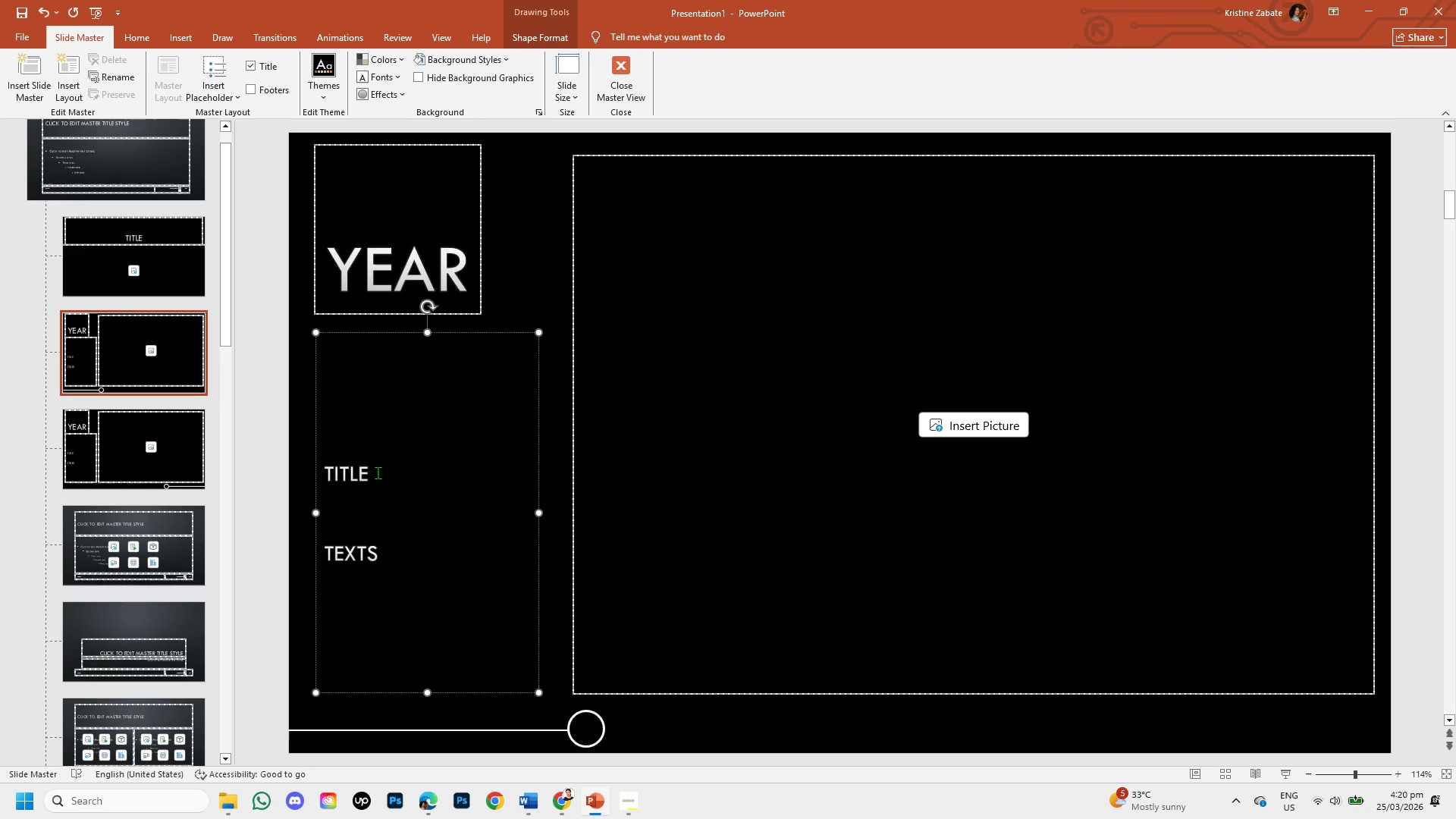 
left_click([378, 472])
 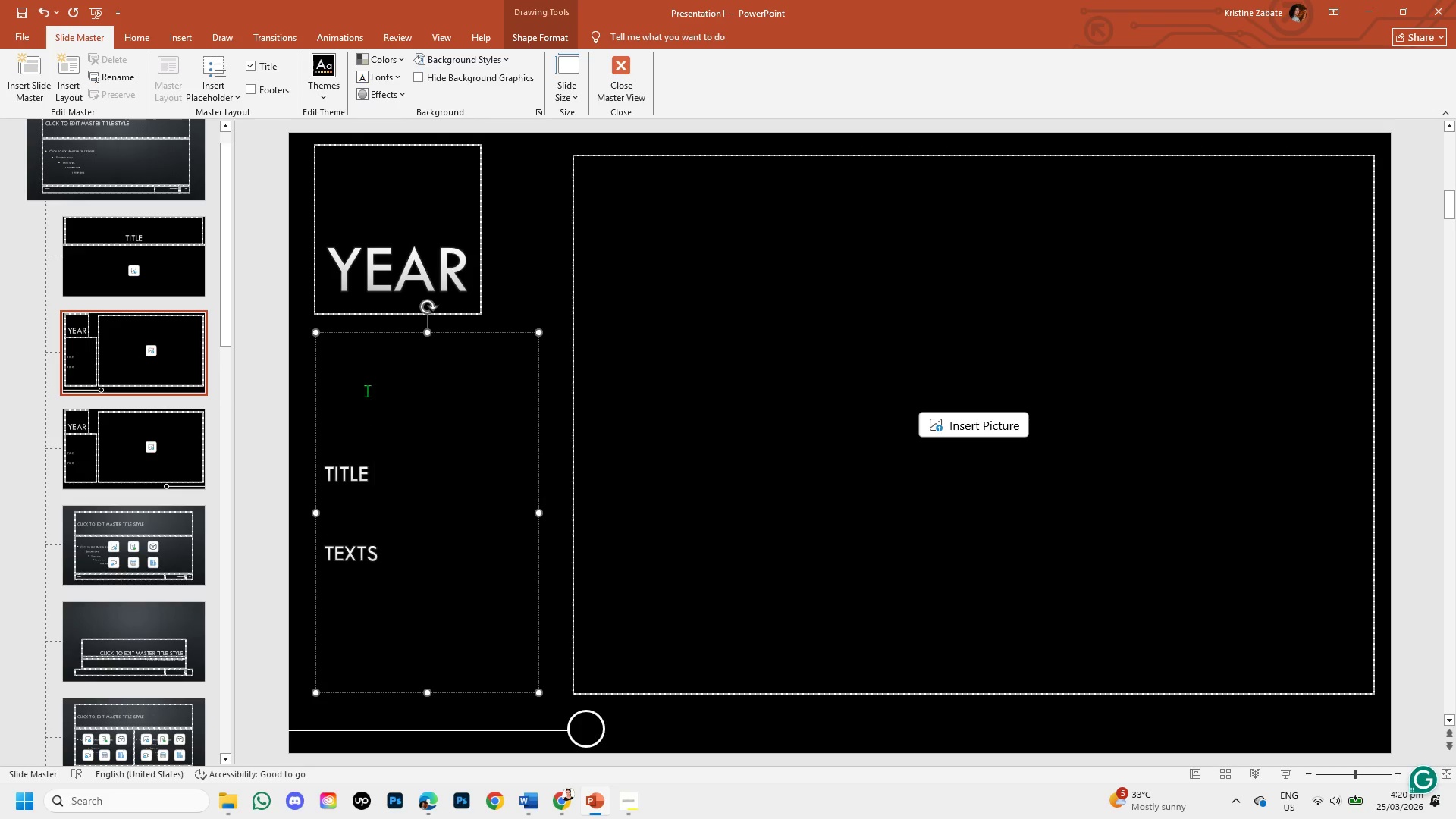 
left_click([366, 388])
 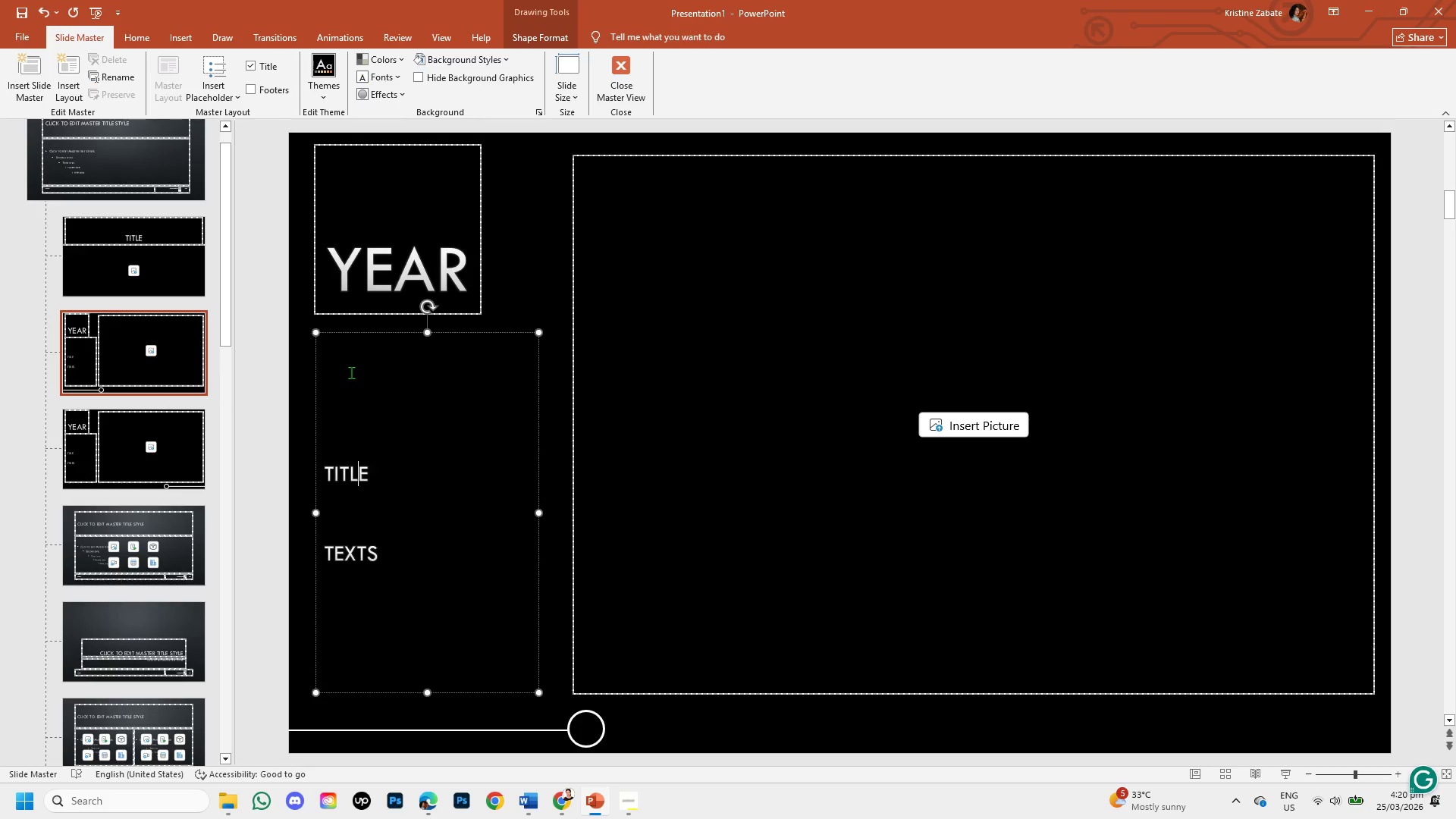 
double_click([351, 372])
 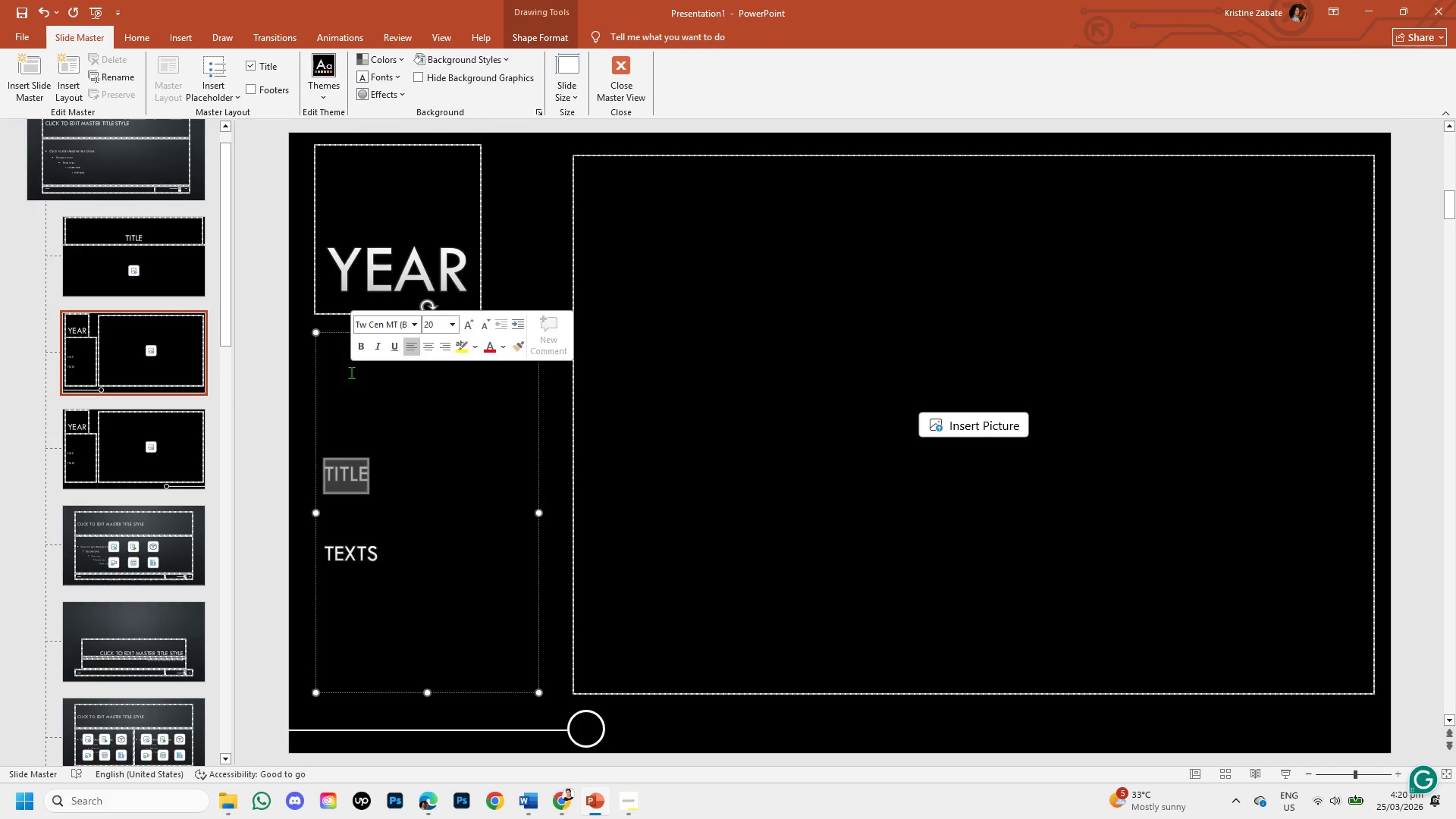 
triple_click([351, 372])
 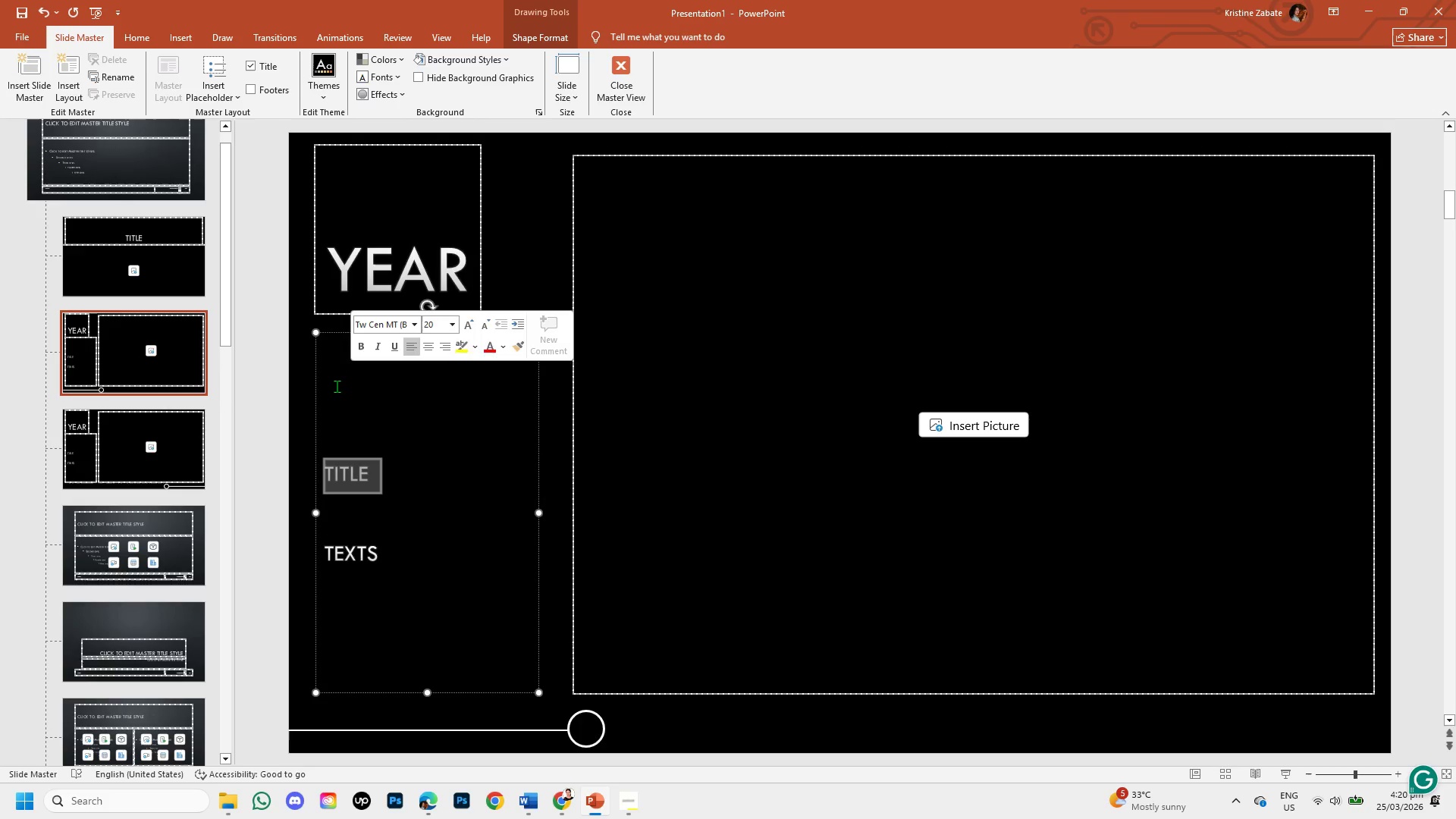 
left_click([337, 386])
 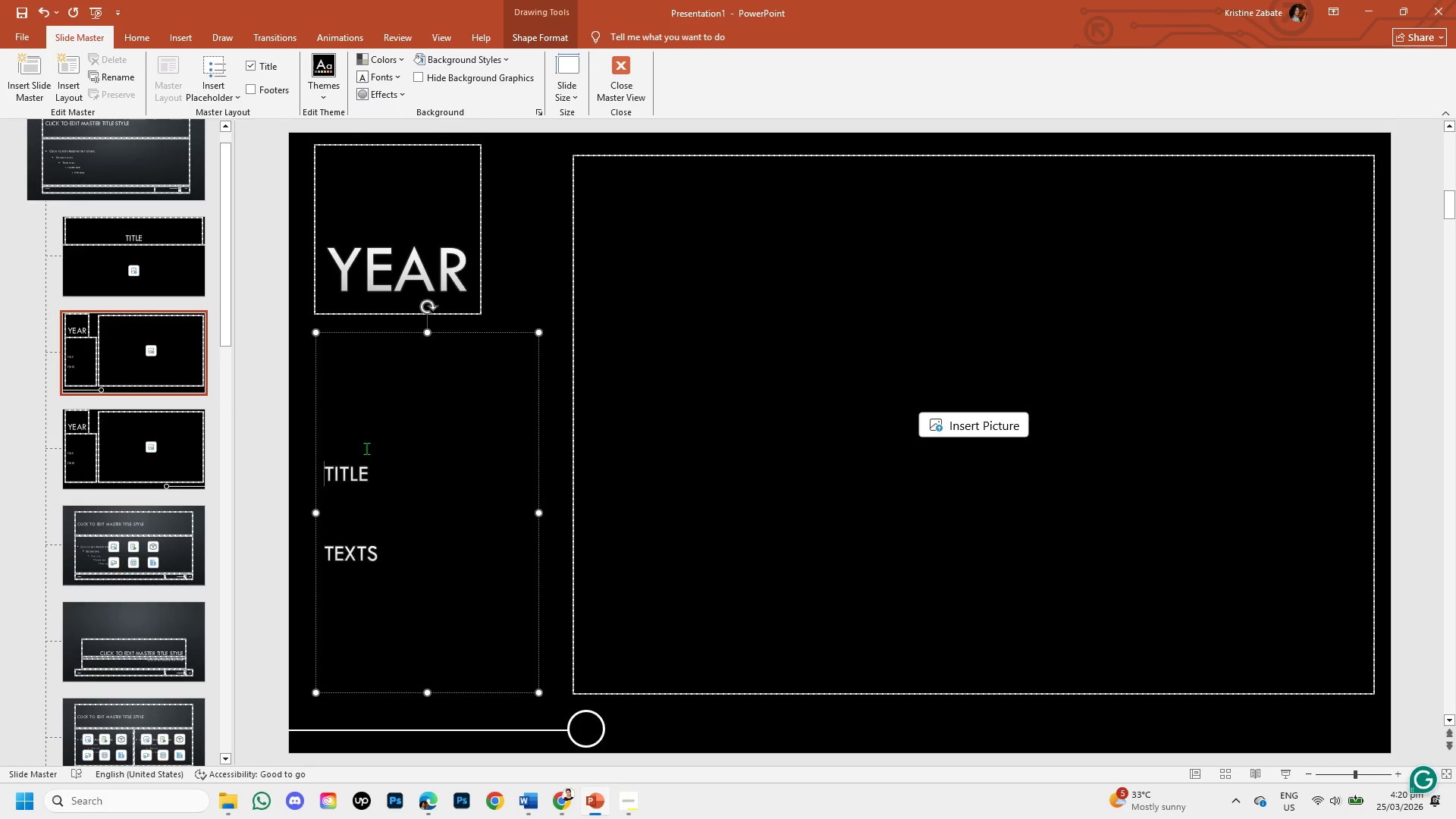 
key(ArrowUp)
 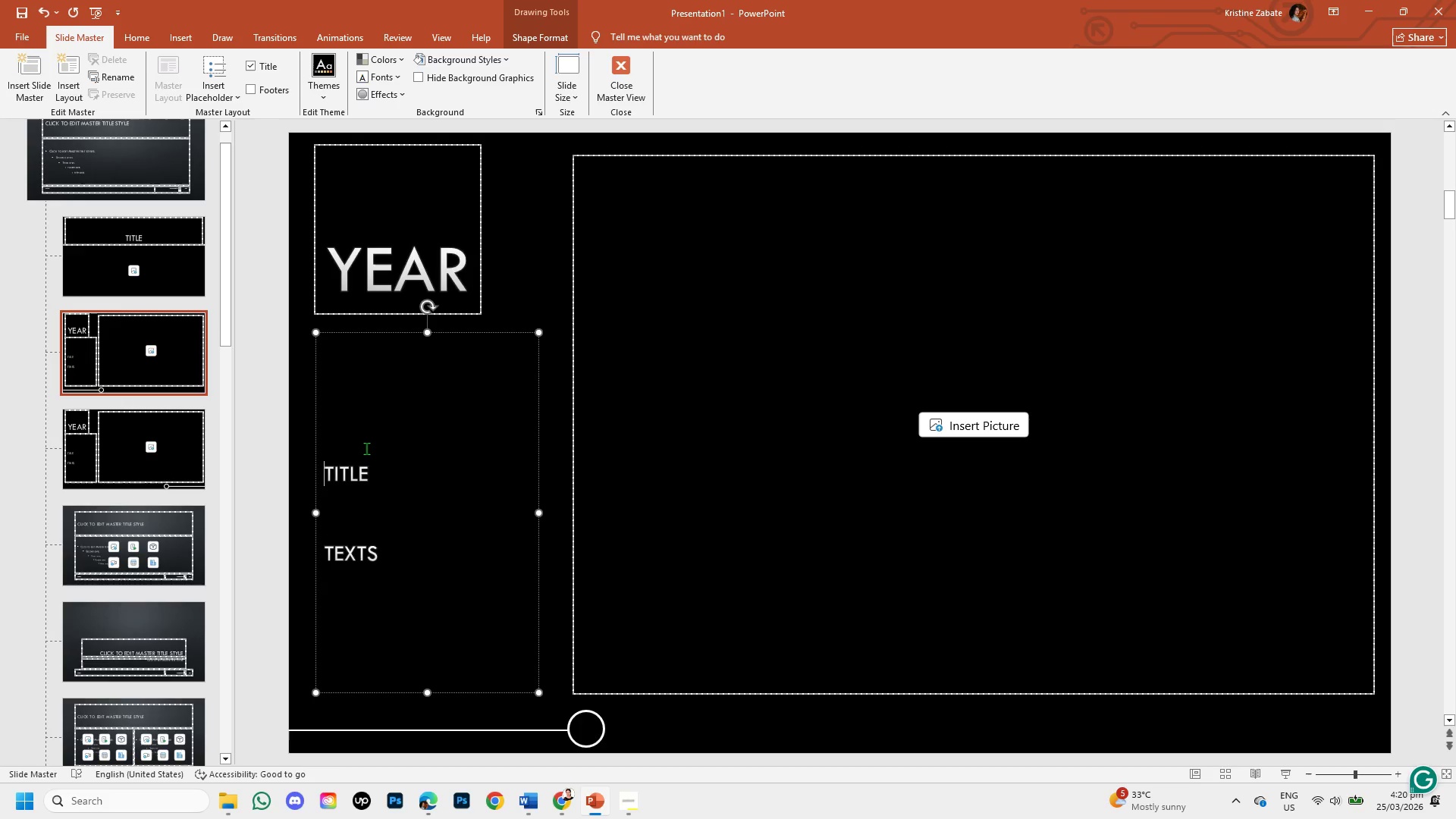 
key(ArrowUp)
 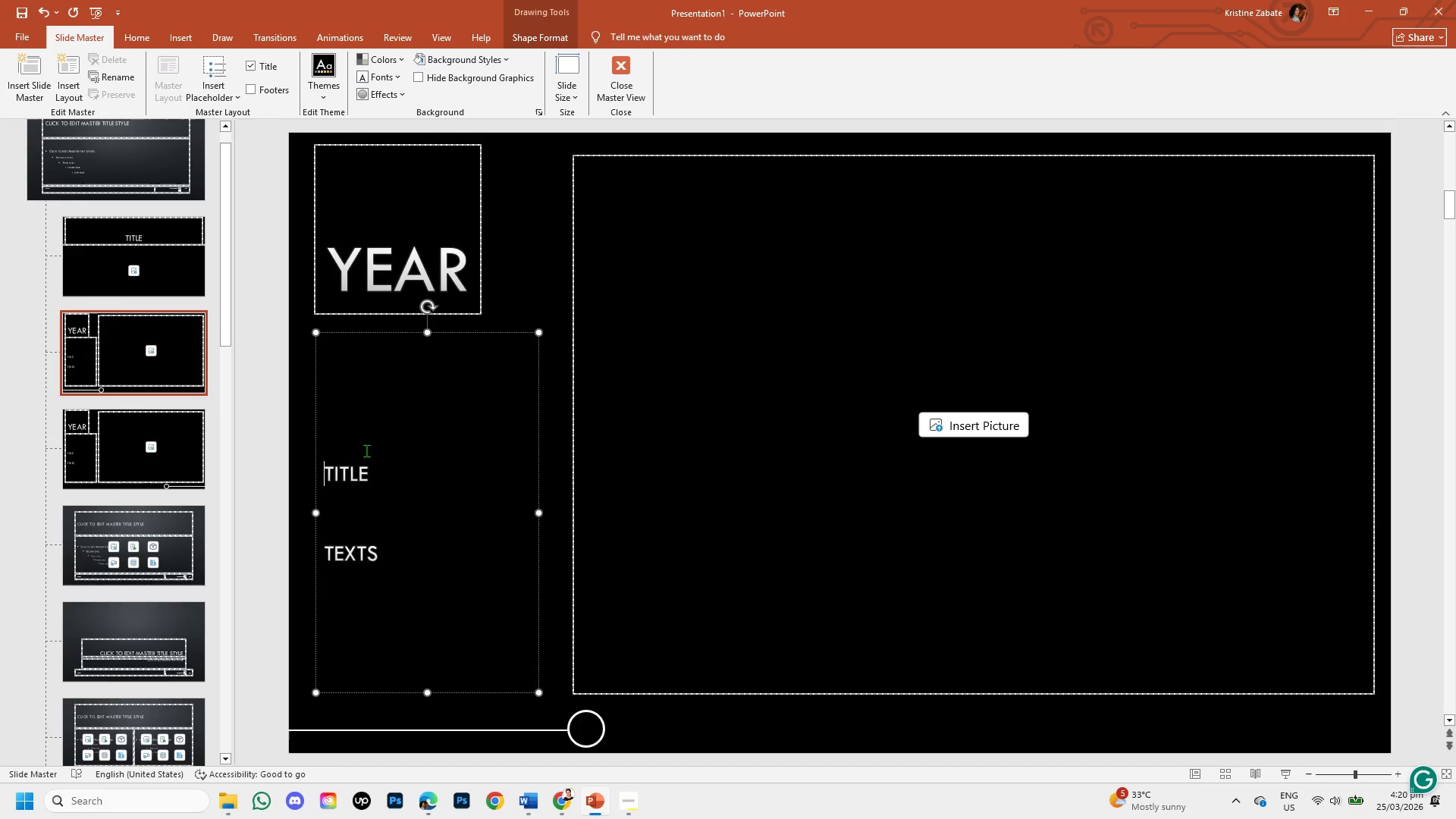 
key(ArrowRight)
 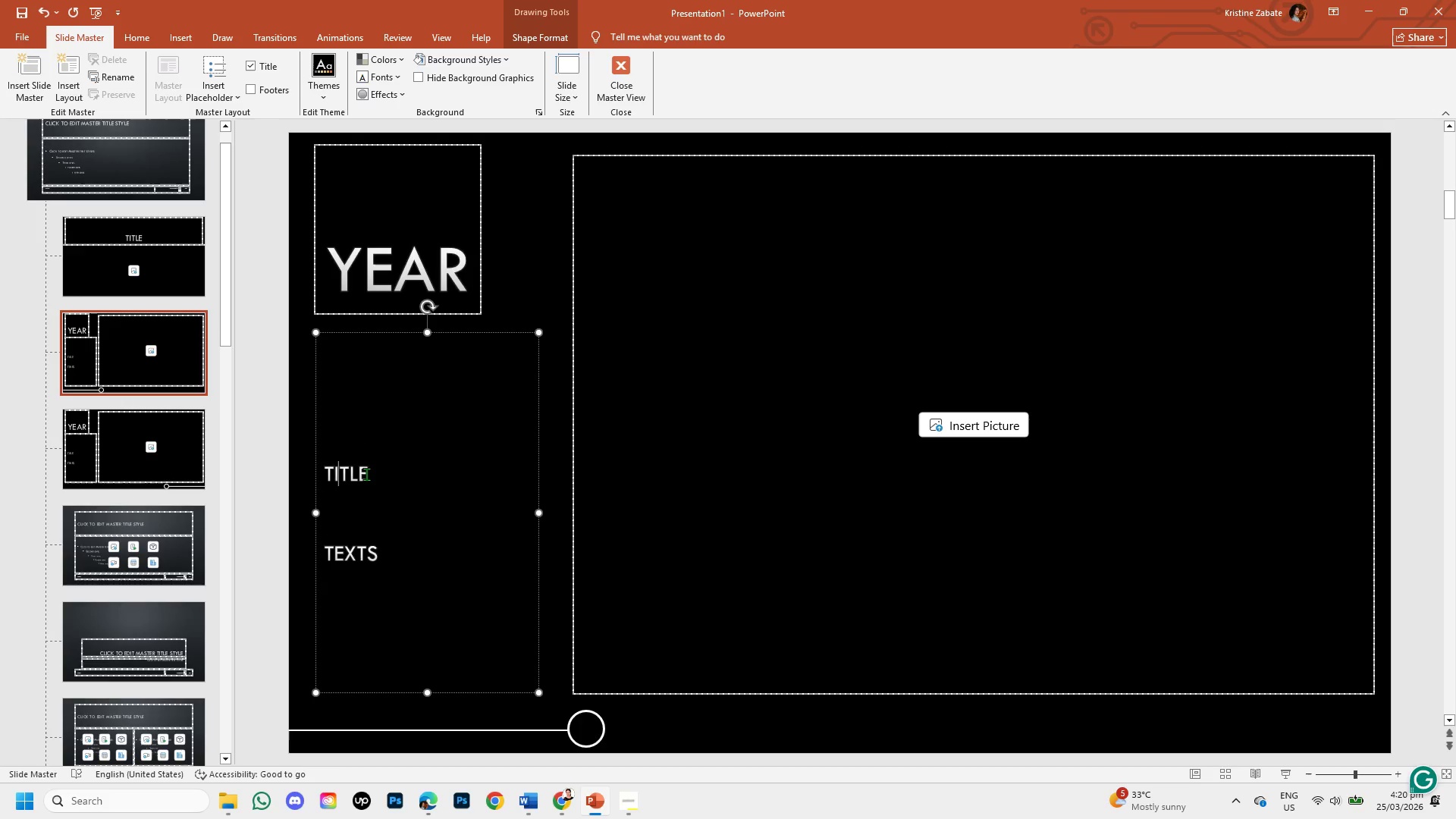 
key(ArrowRight)
 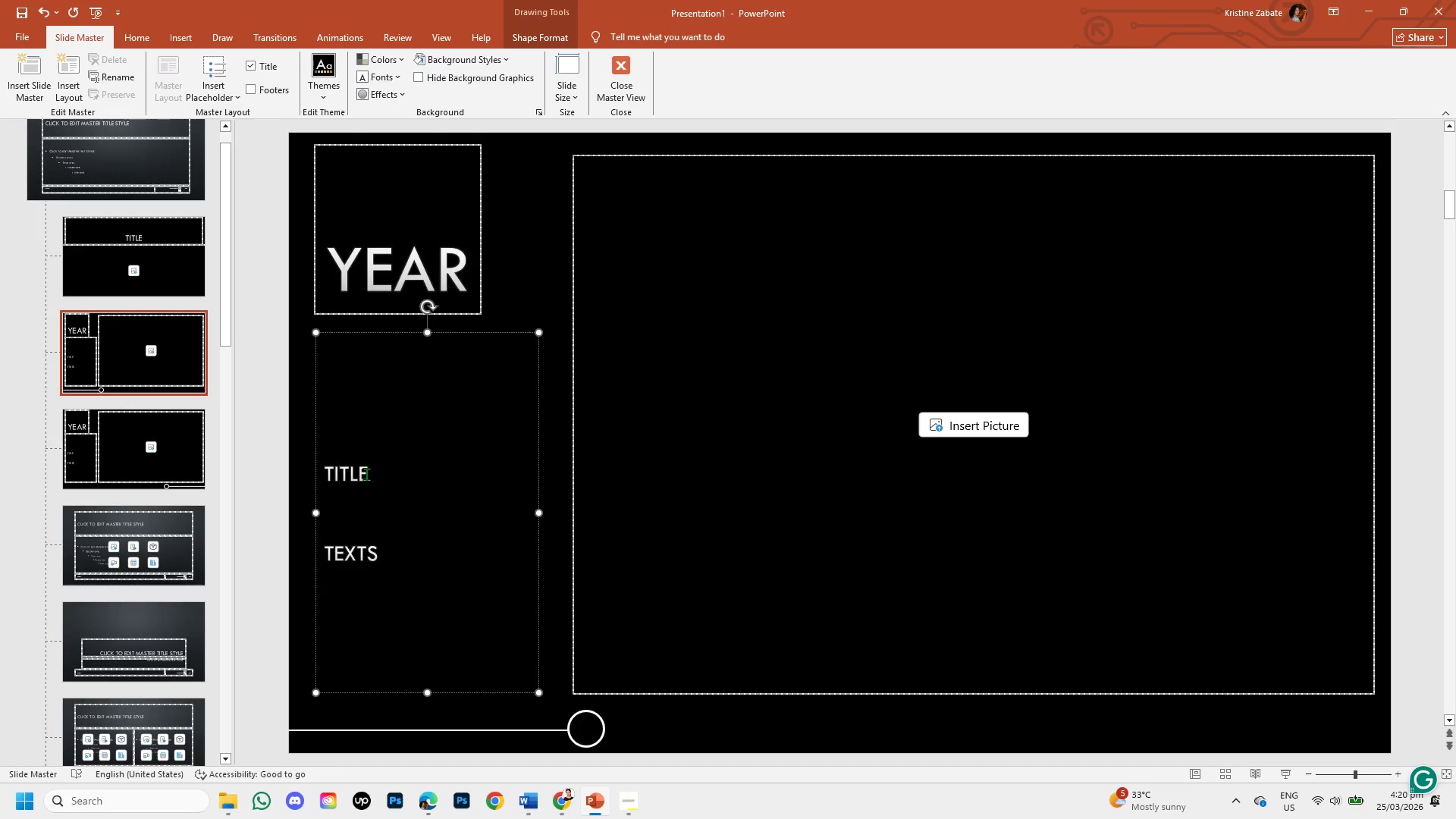 
key(ArrowRight)
 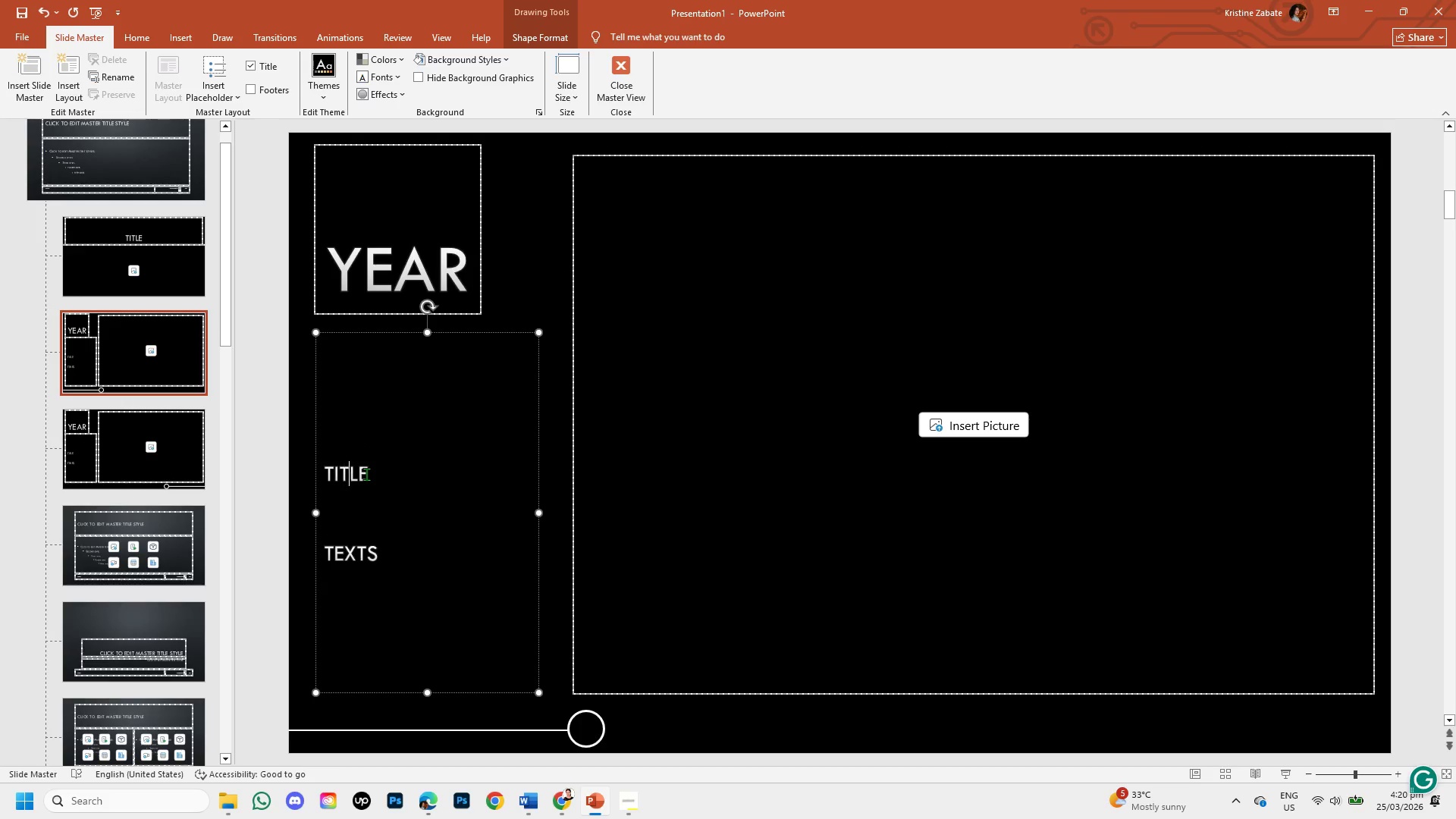 
key(ArrowRight)
 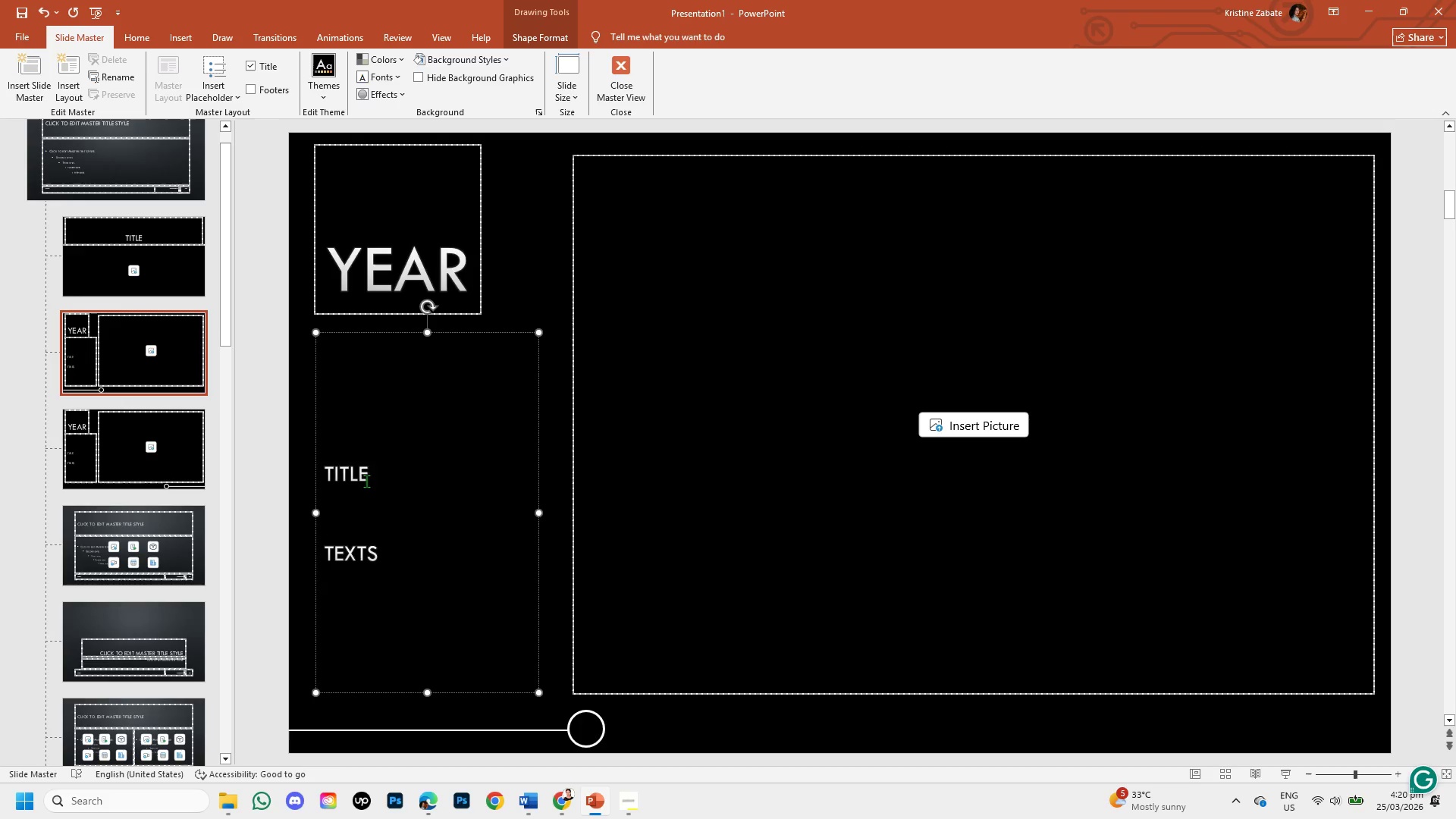 
left_click([366, 479])
 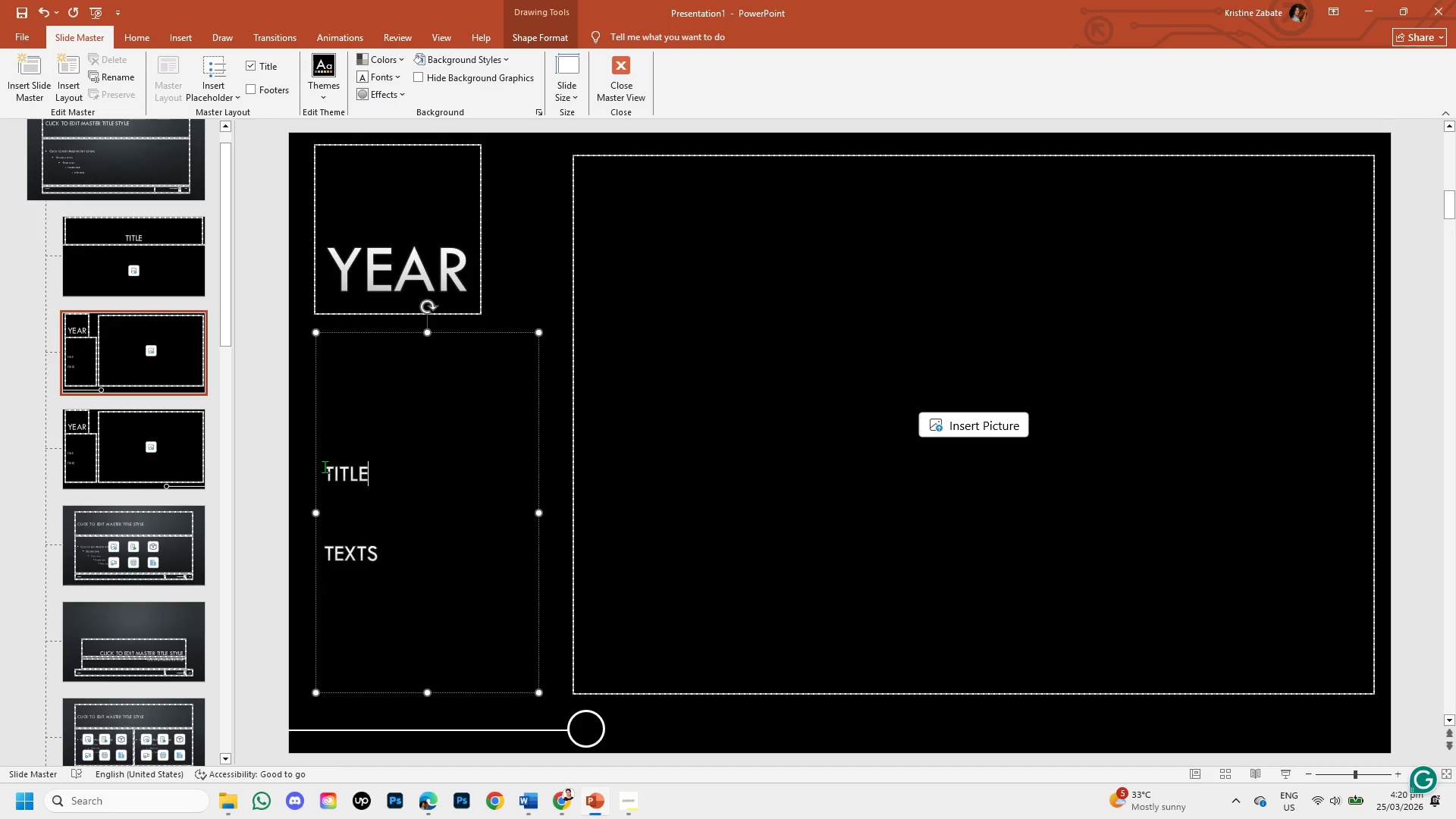 
left_click([325, 466])
 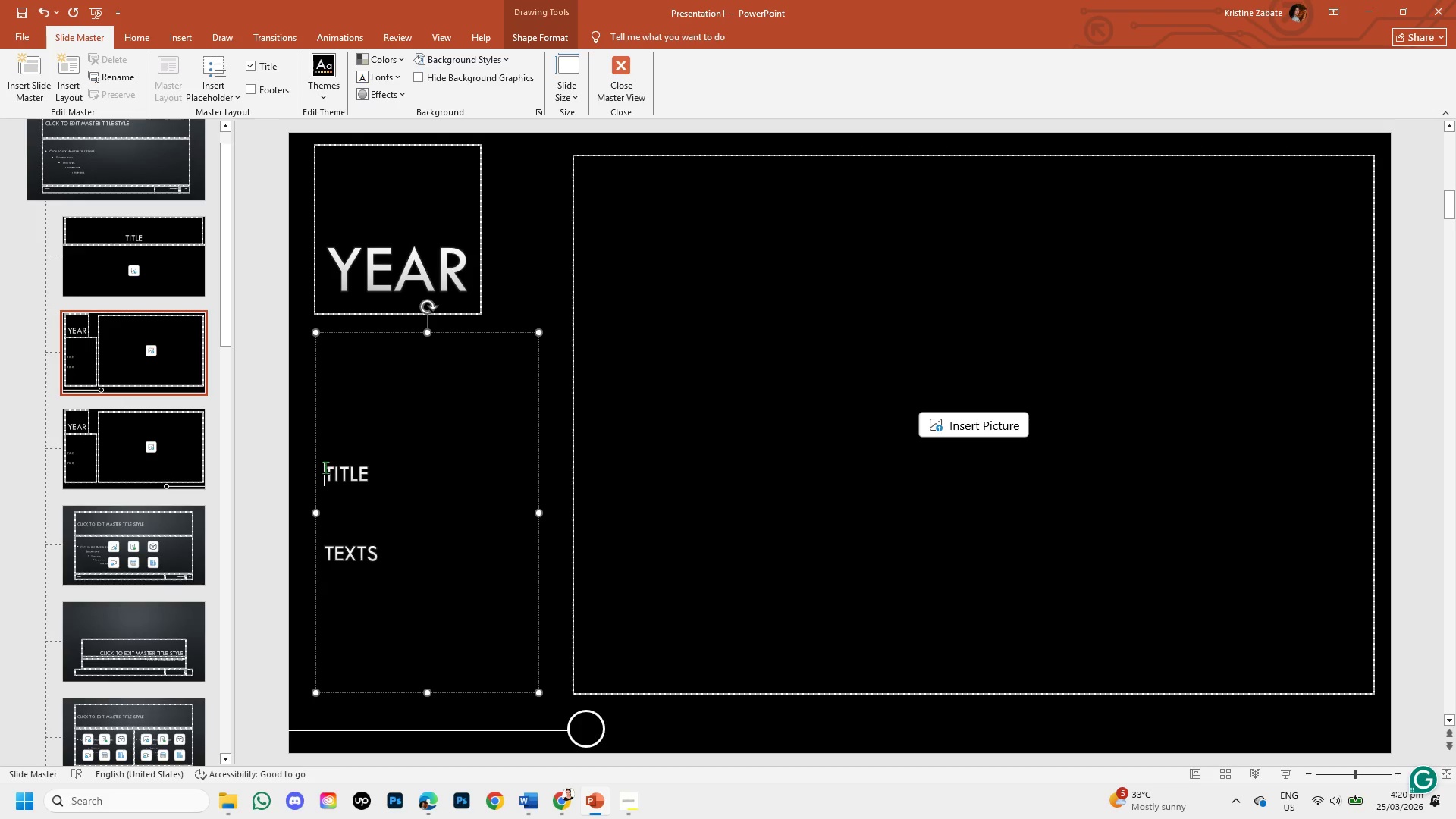 
left_click_drag(start_coordinate=[325, 467], to_coordinate=[389, 479])
 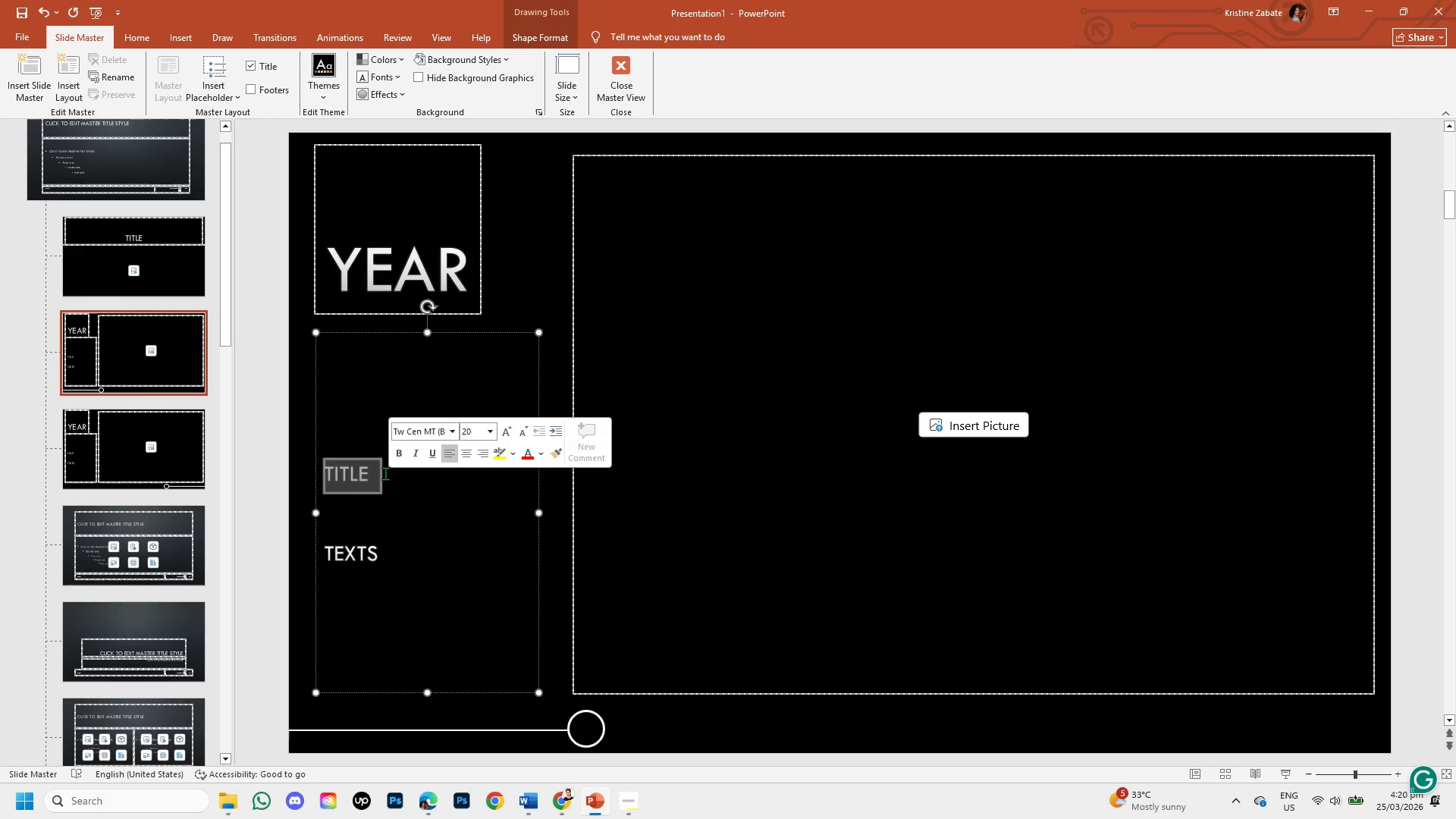 
key(Backspace)
 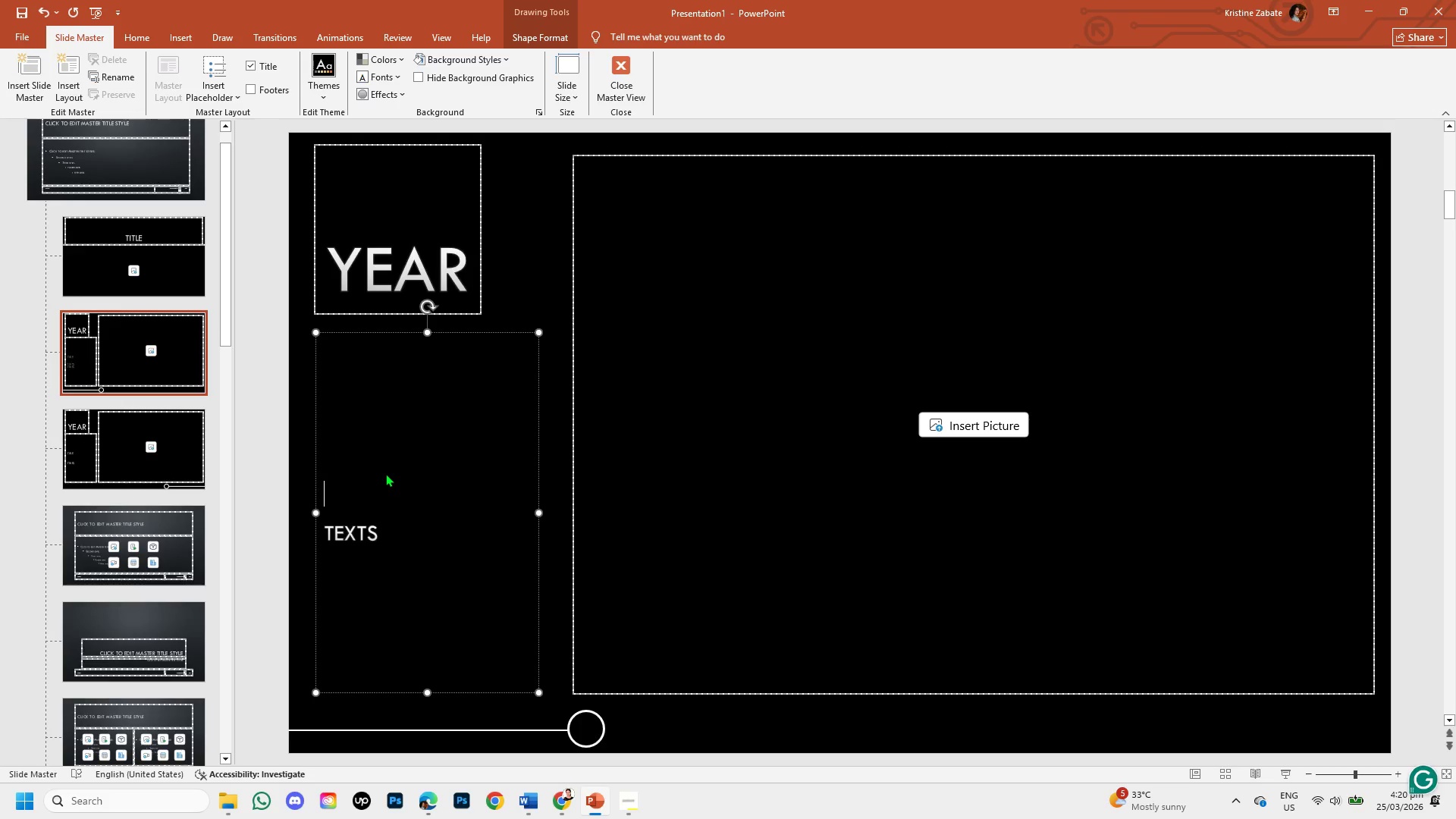 
key(Backspace)
 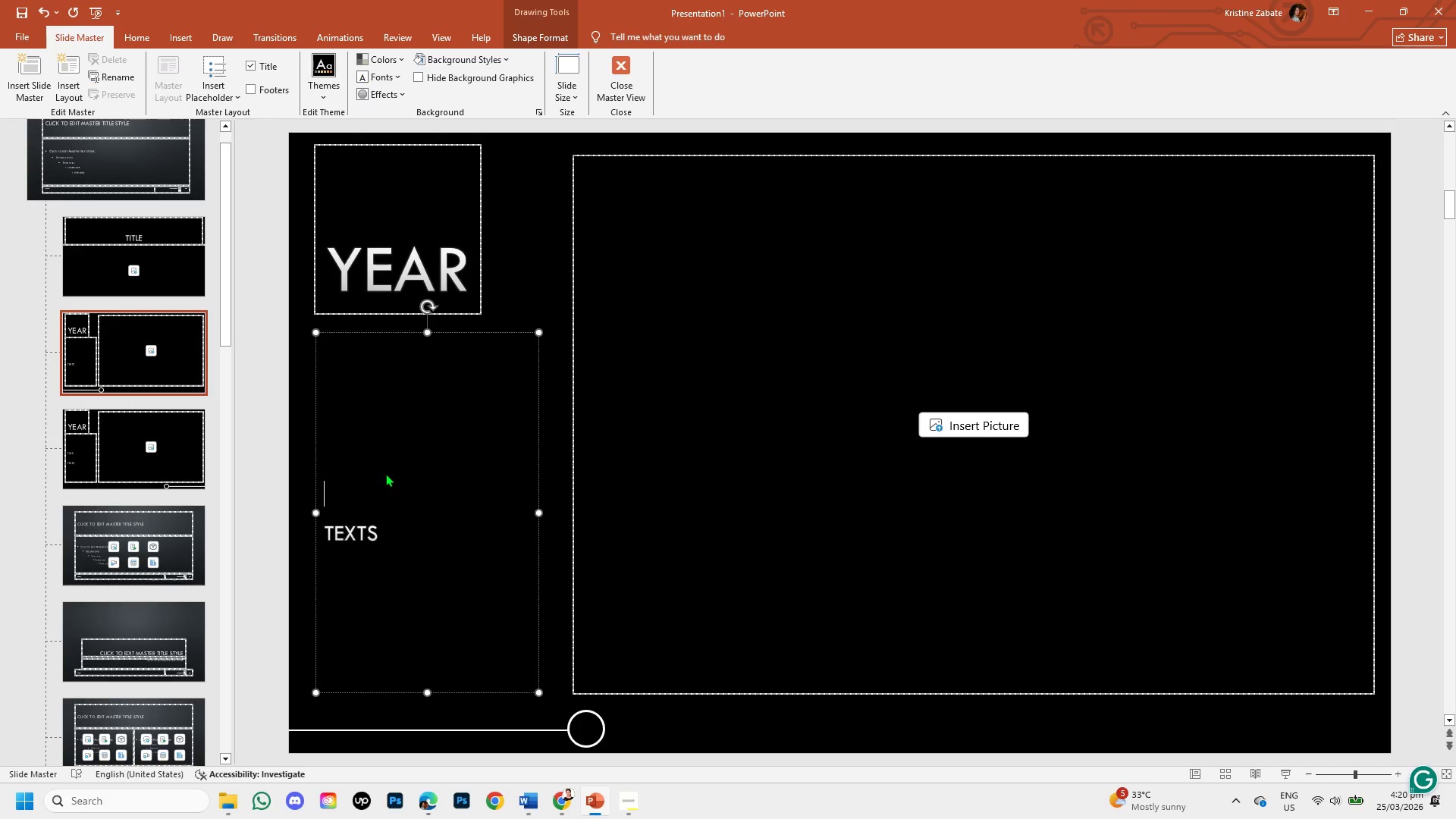 
key(Backspace)
 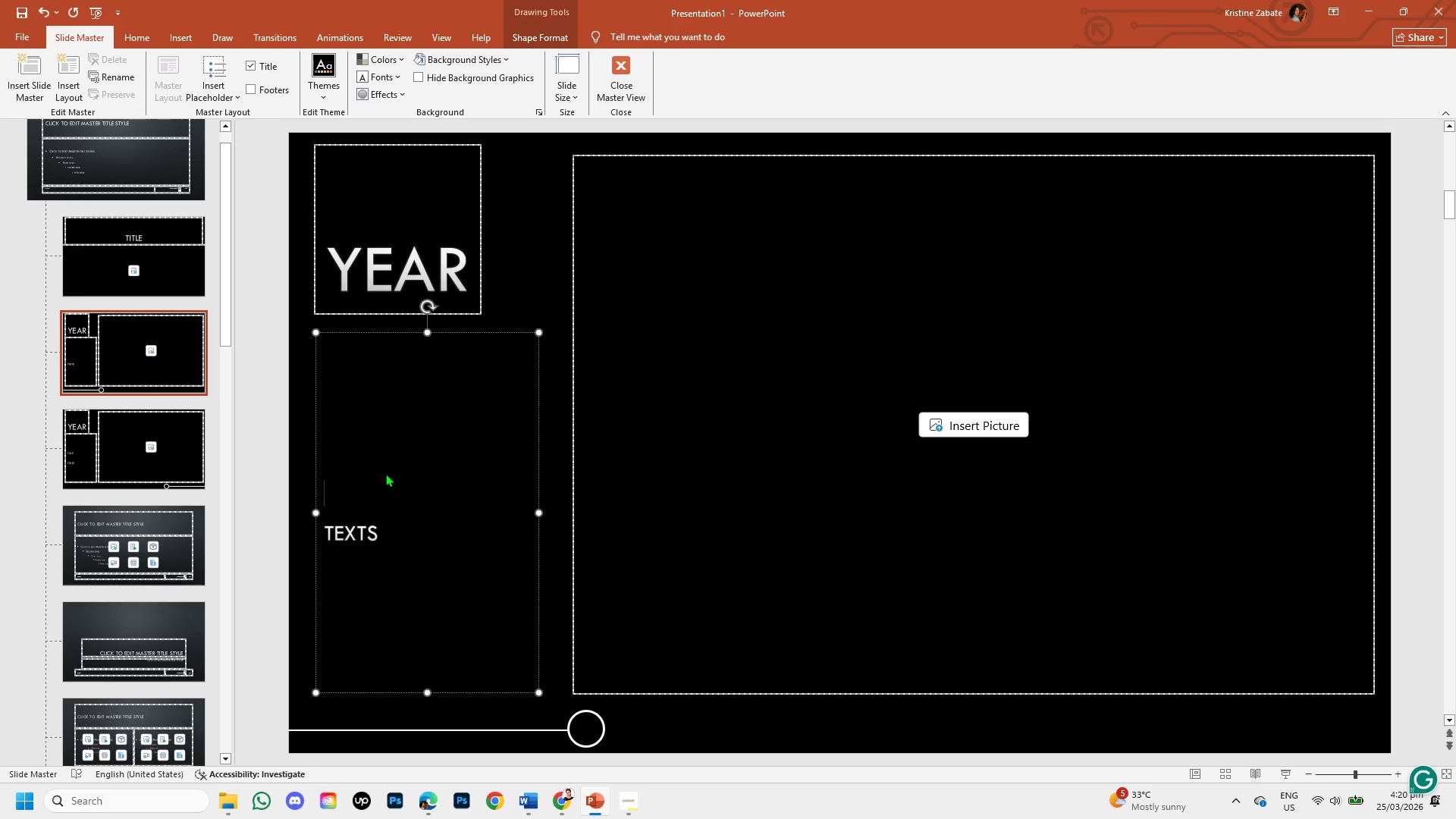 
key(Backspace)
 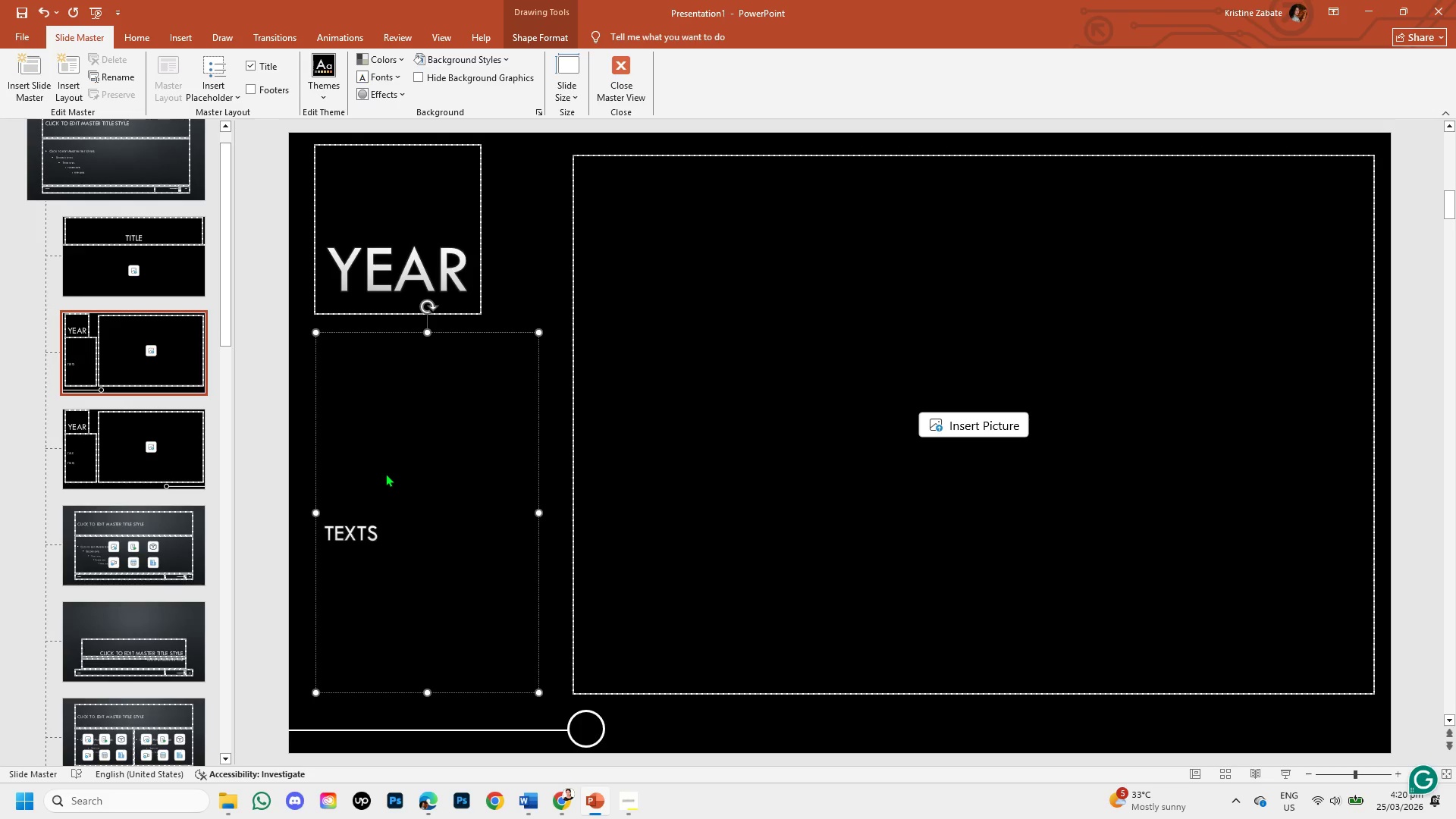 
key(Backspace)
 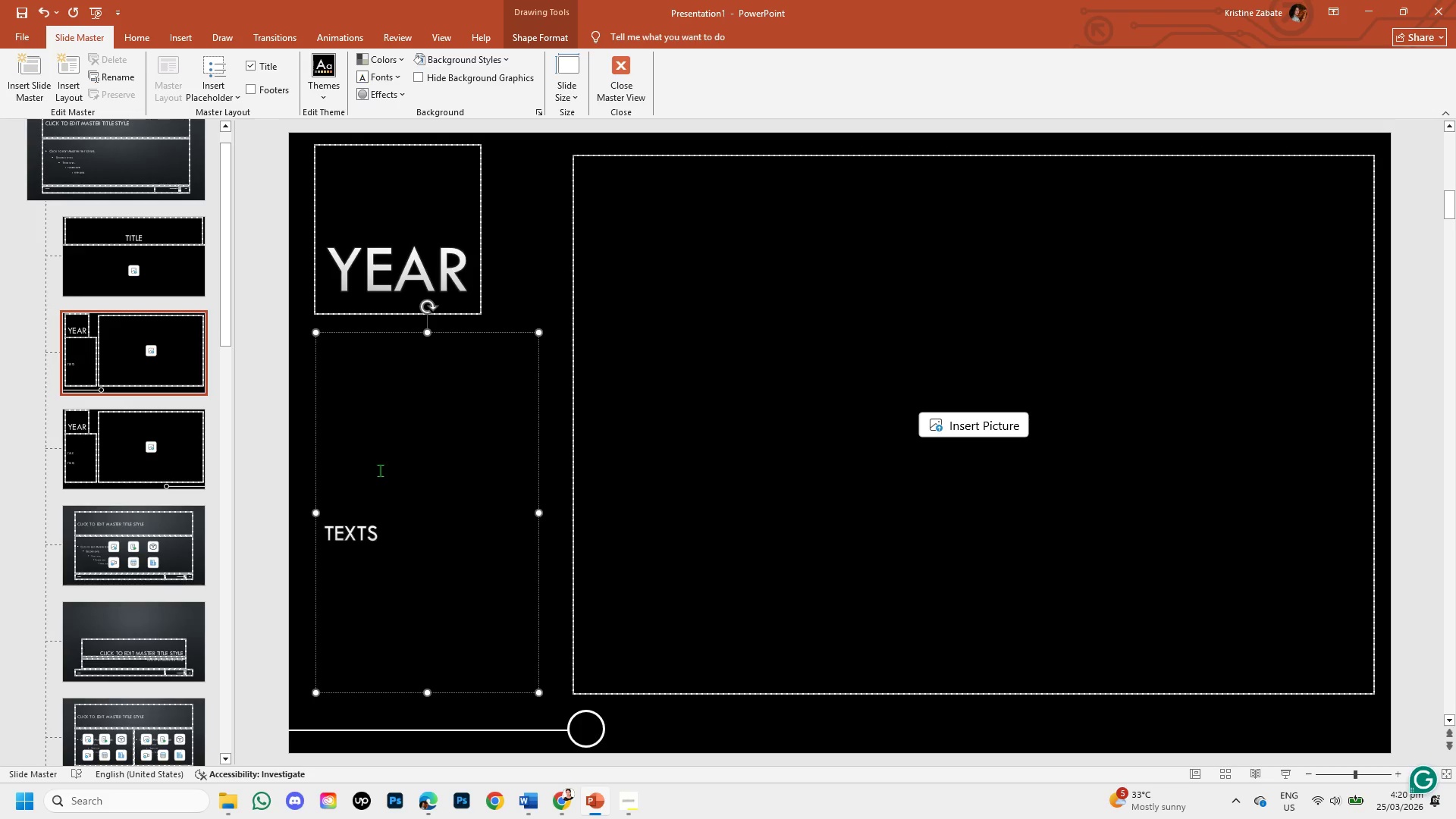 
key(Backspace)
 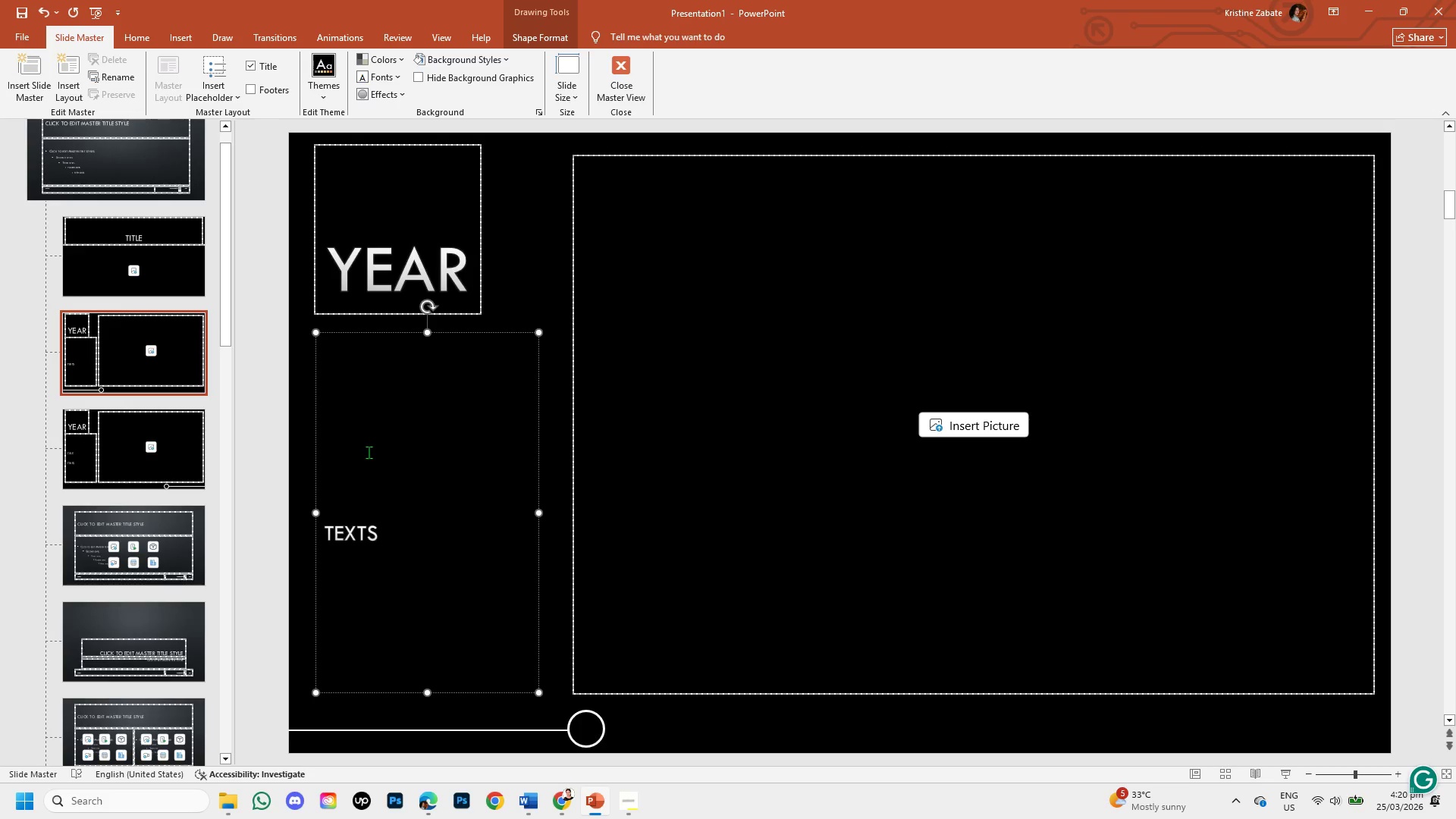 
key(Backspace)
 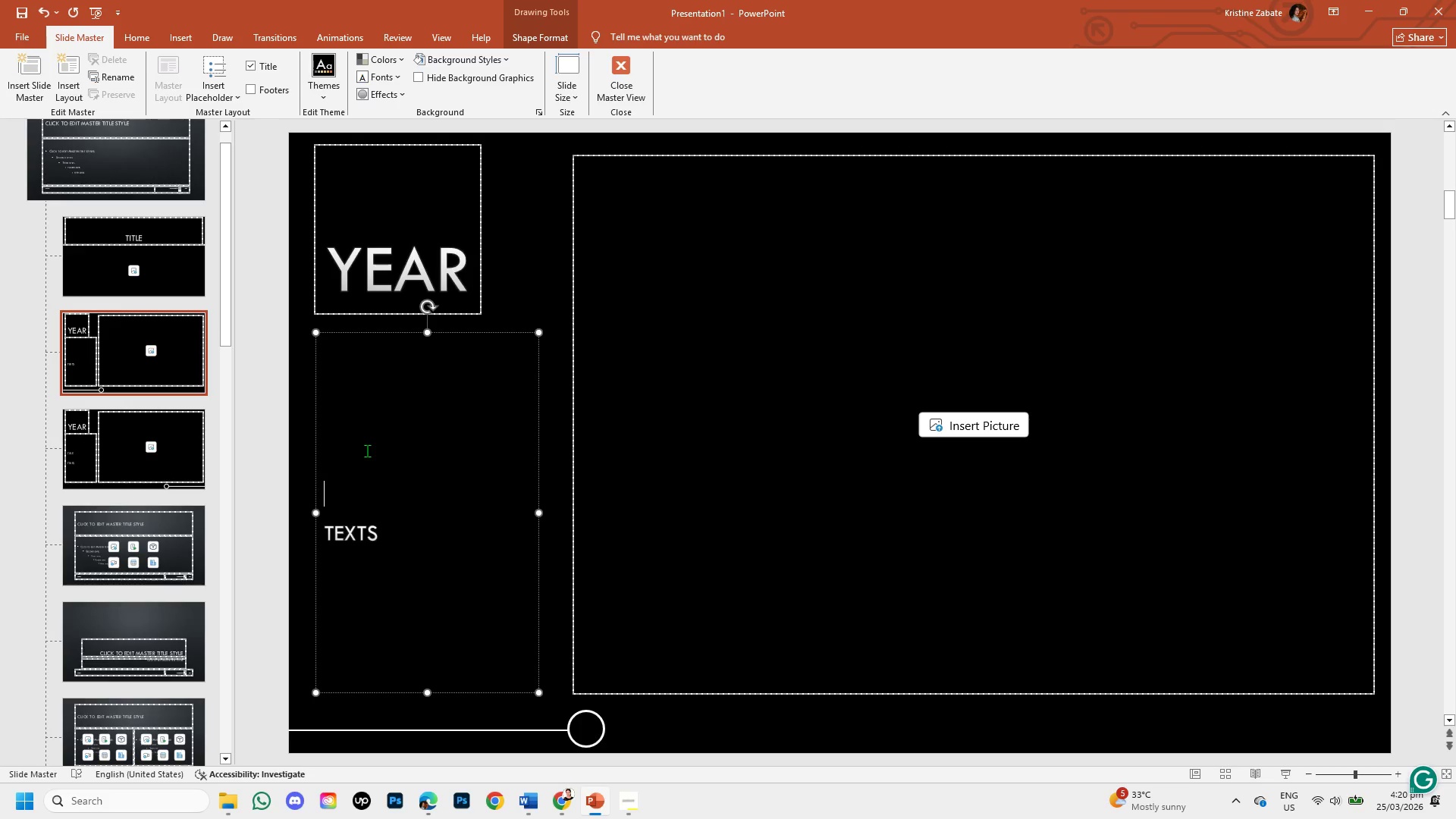 
key(Backspace)
 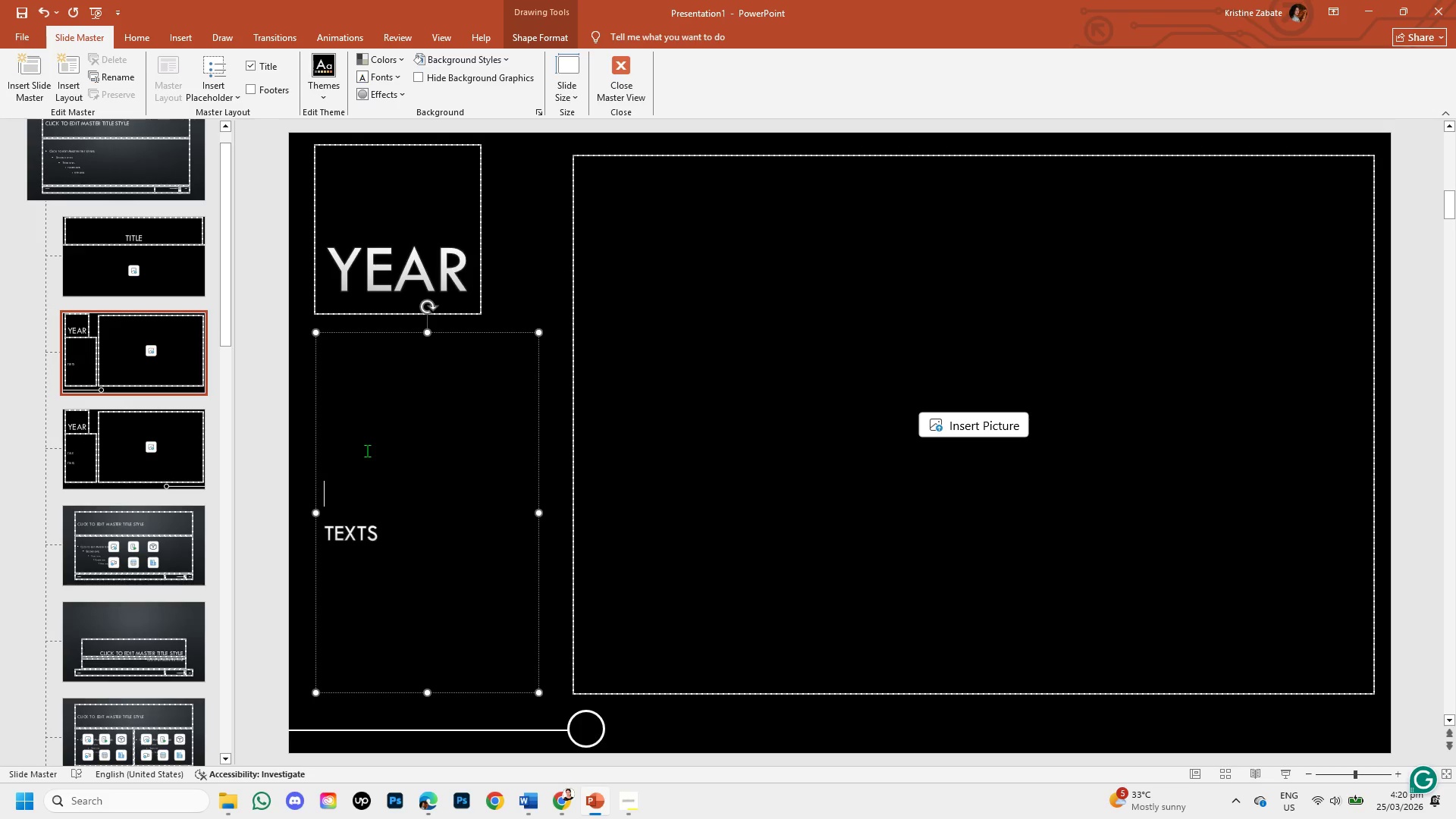 
key(Backspace)
 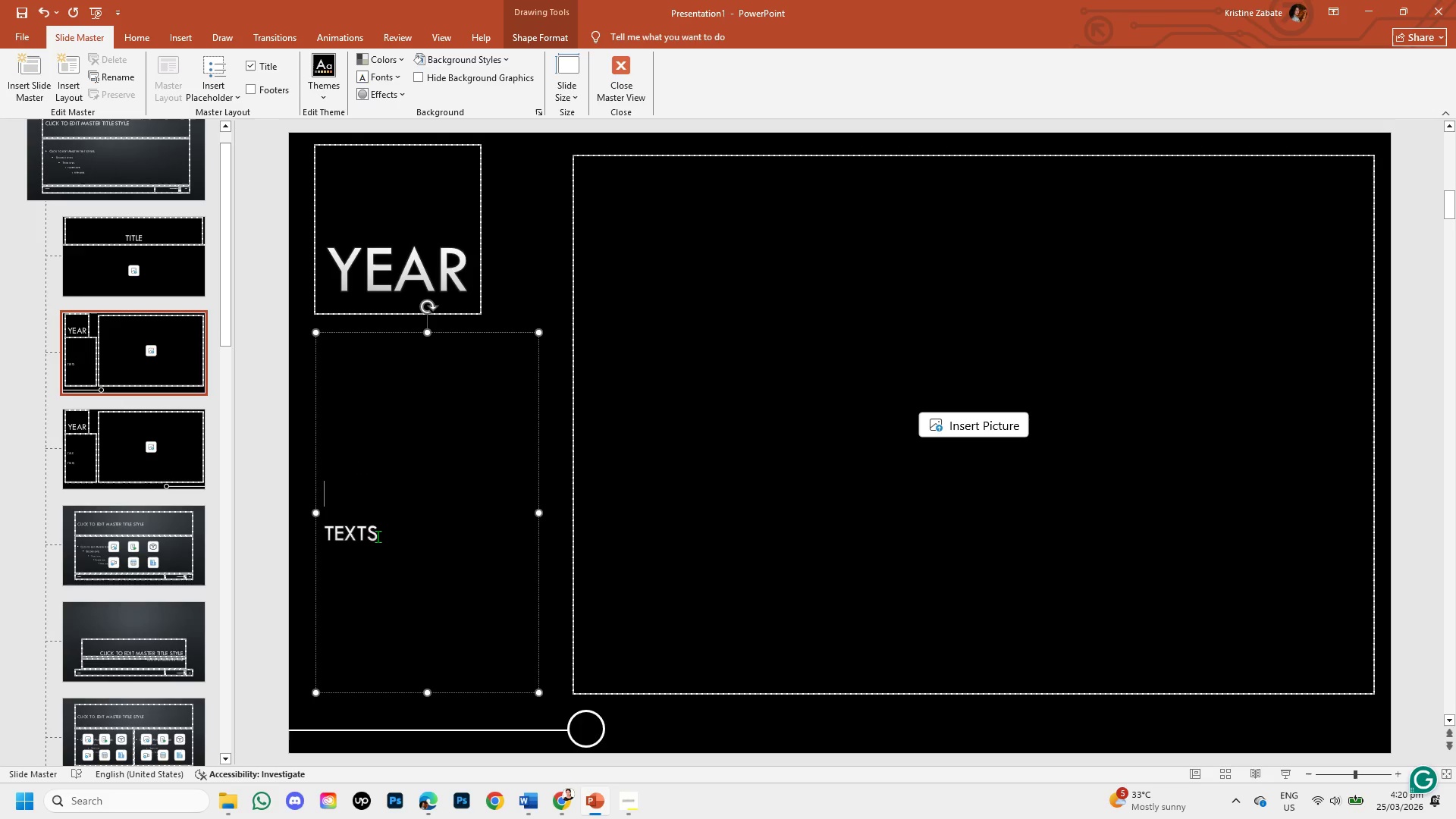 
left_click([378, 536])
 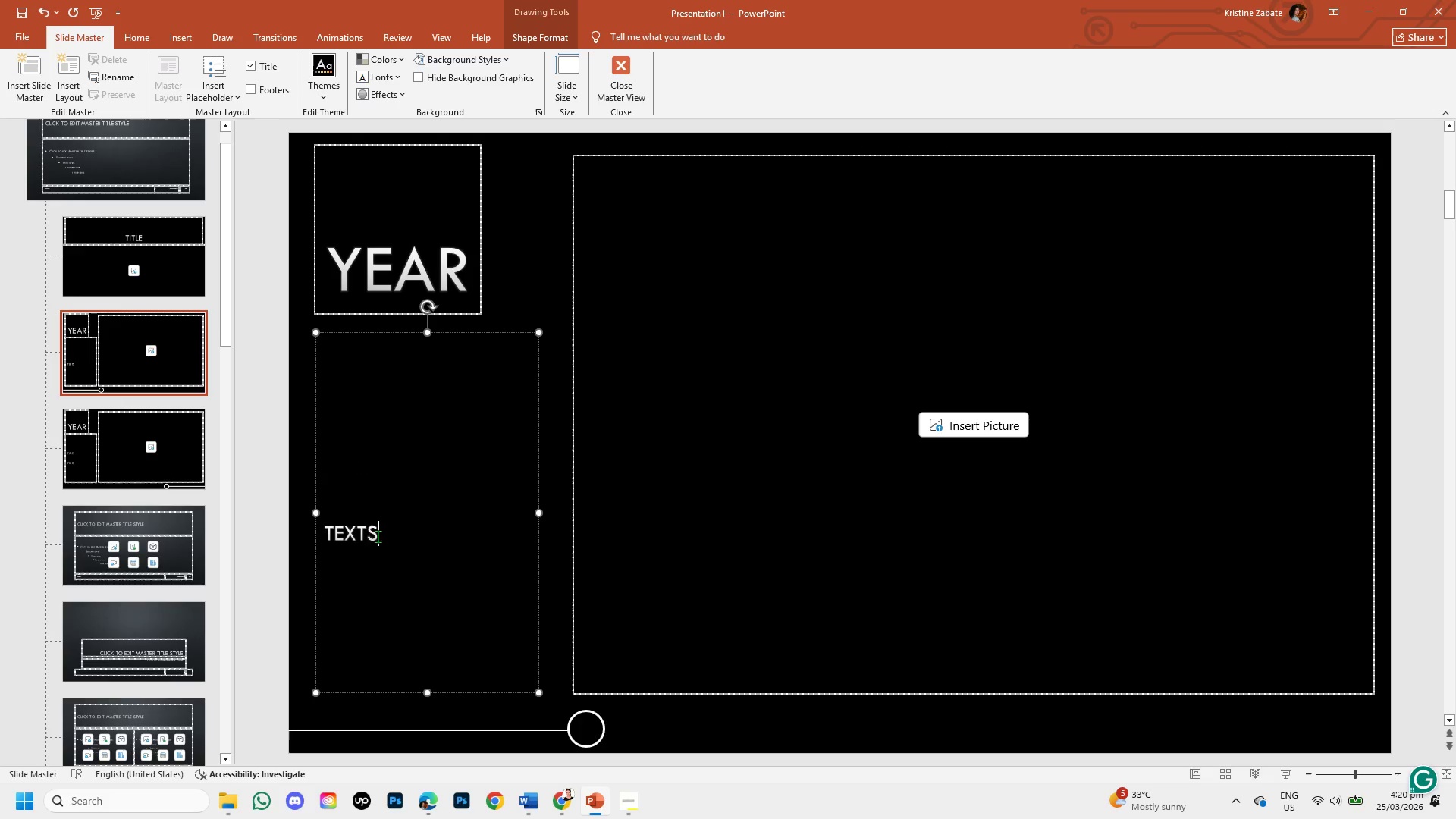 
hold_key(key=Backspace, duration=0.59)
 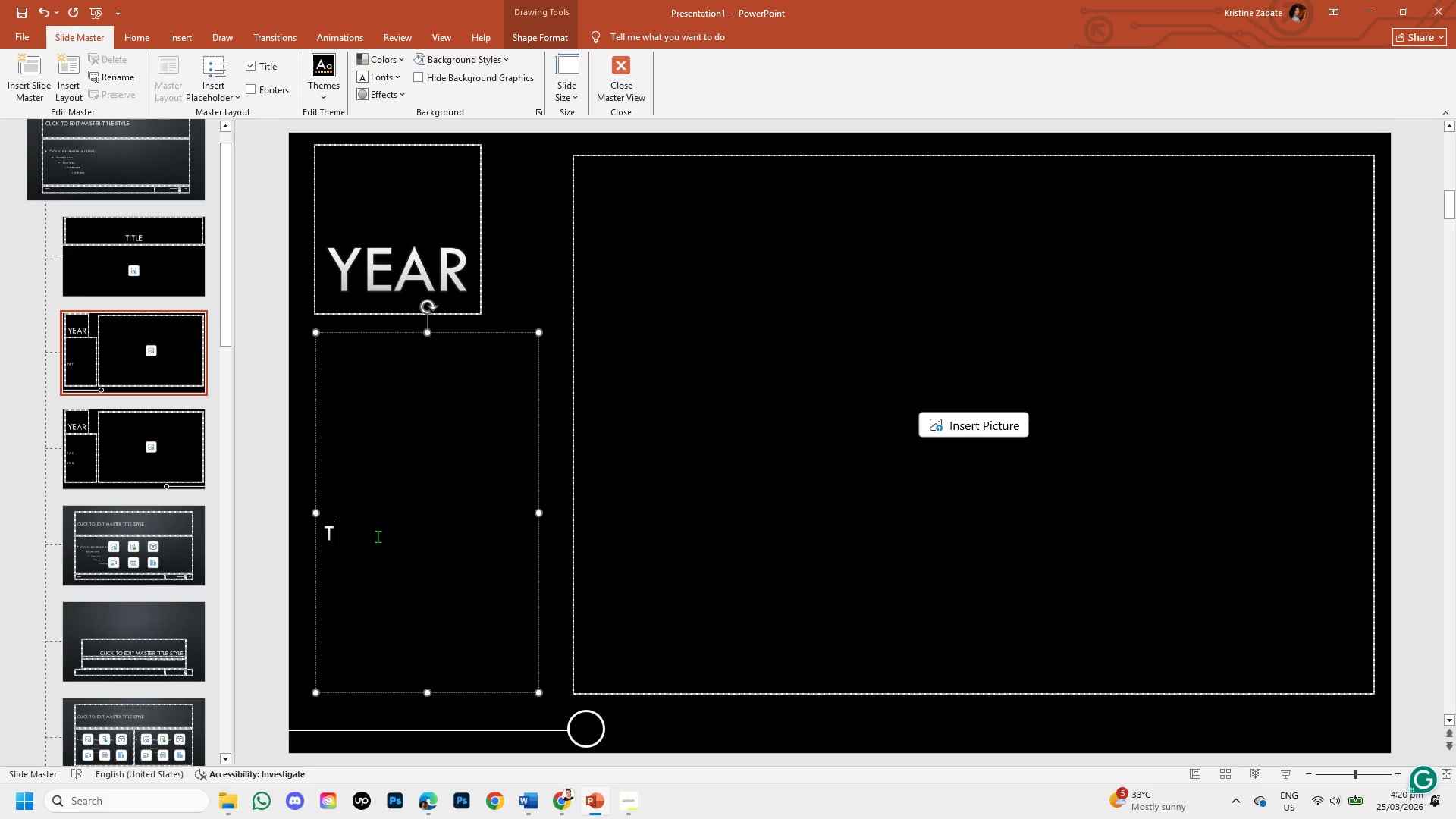 
key(Backspace)
 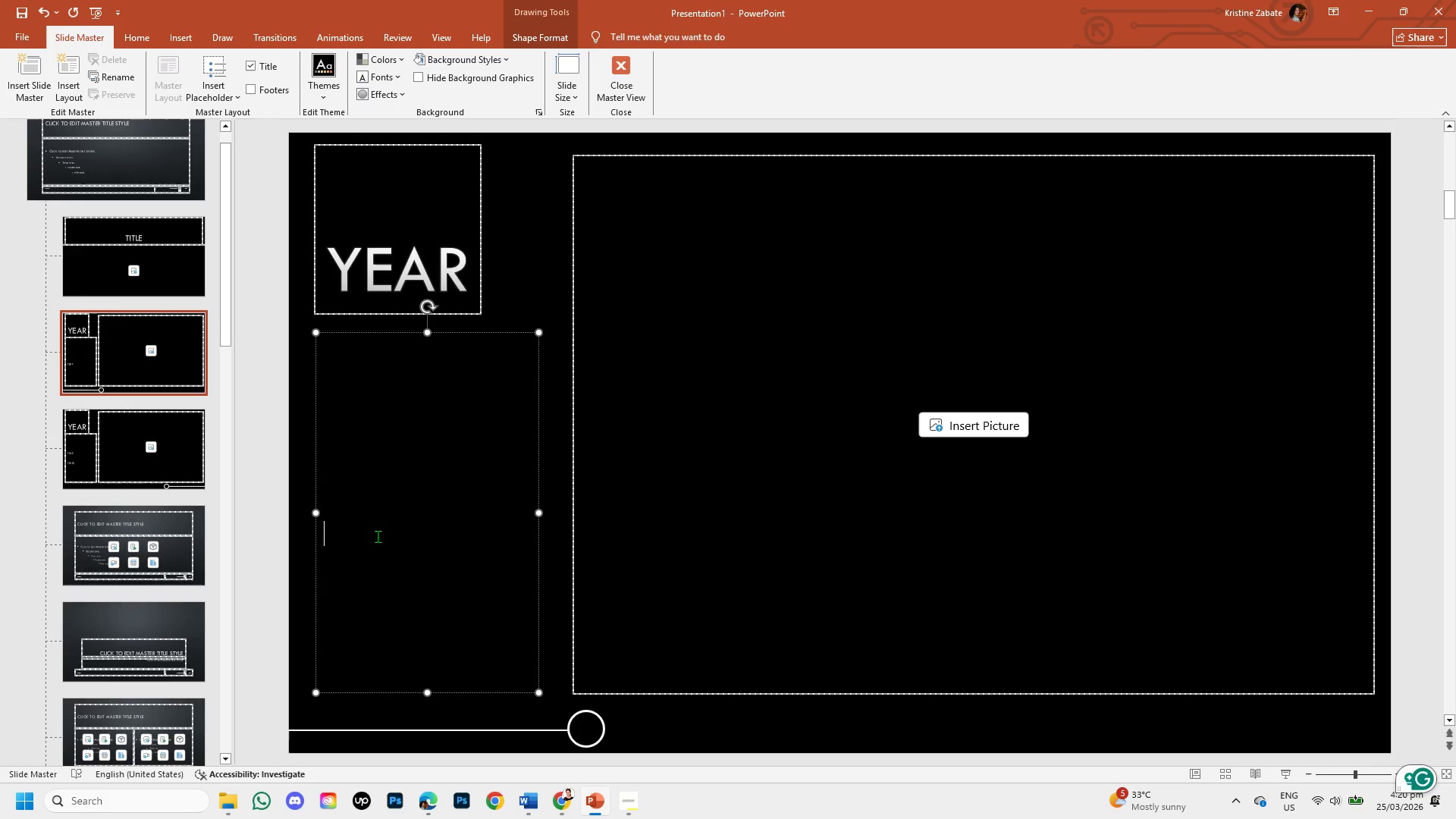 
key(Backspace)
 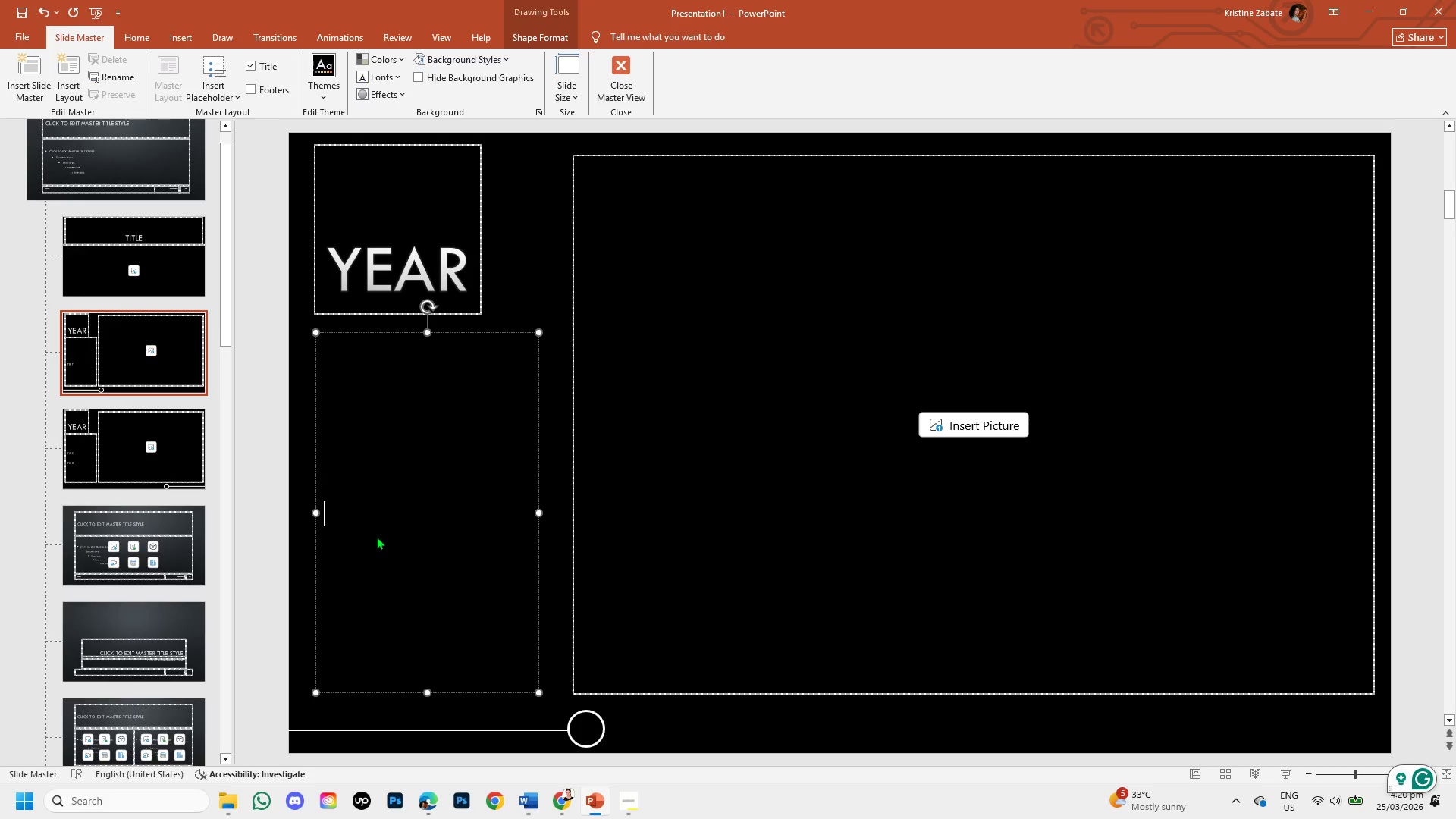 
hold_key(key=Backspace, duration=0.41)
 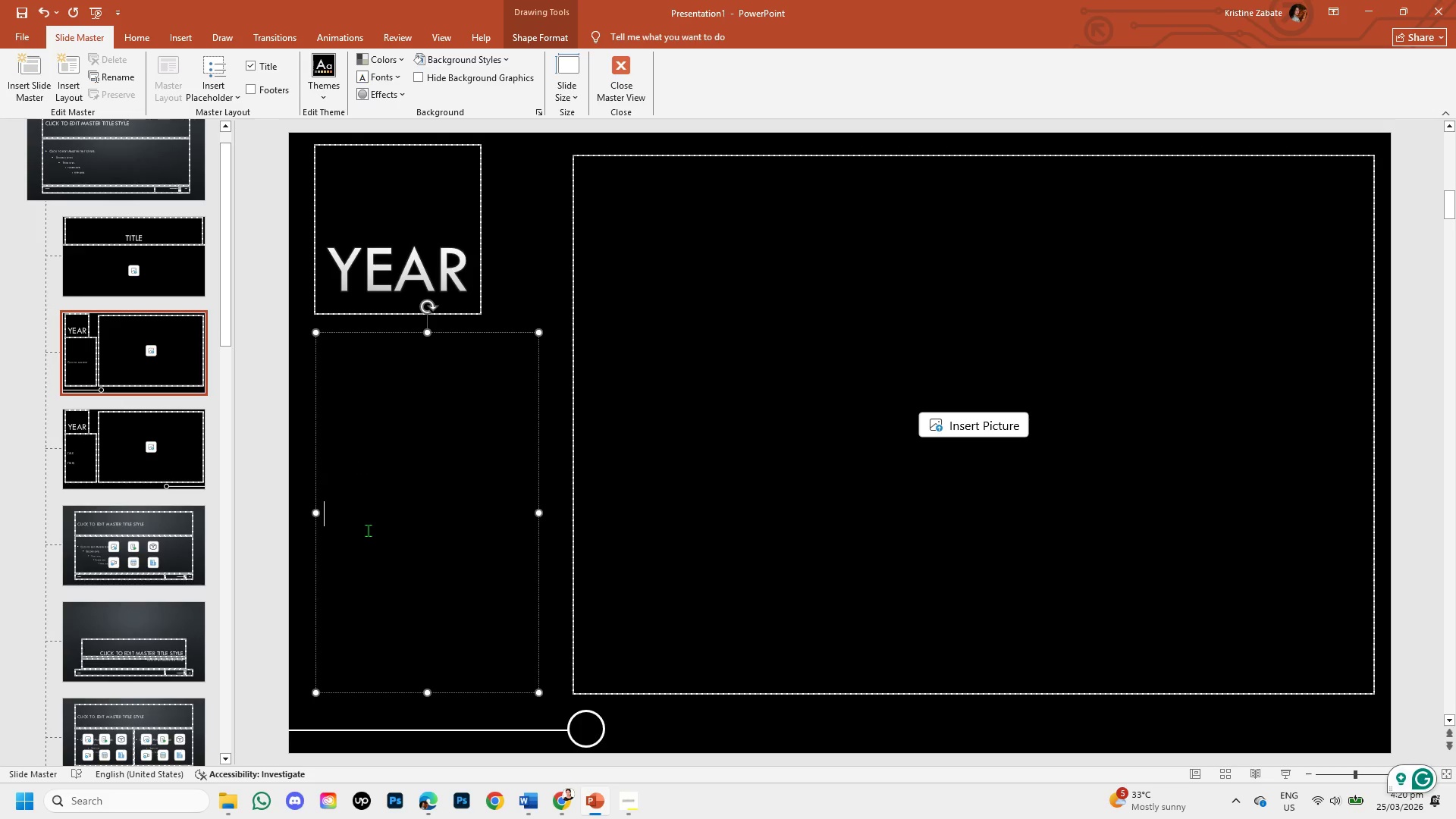 
key(Backspace)
 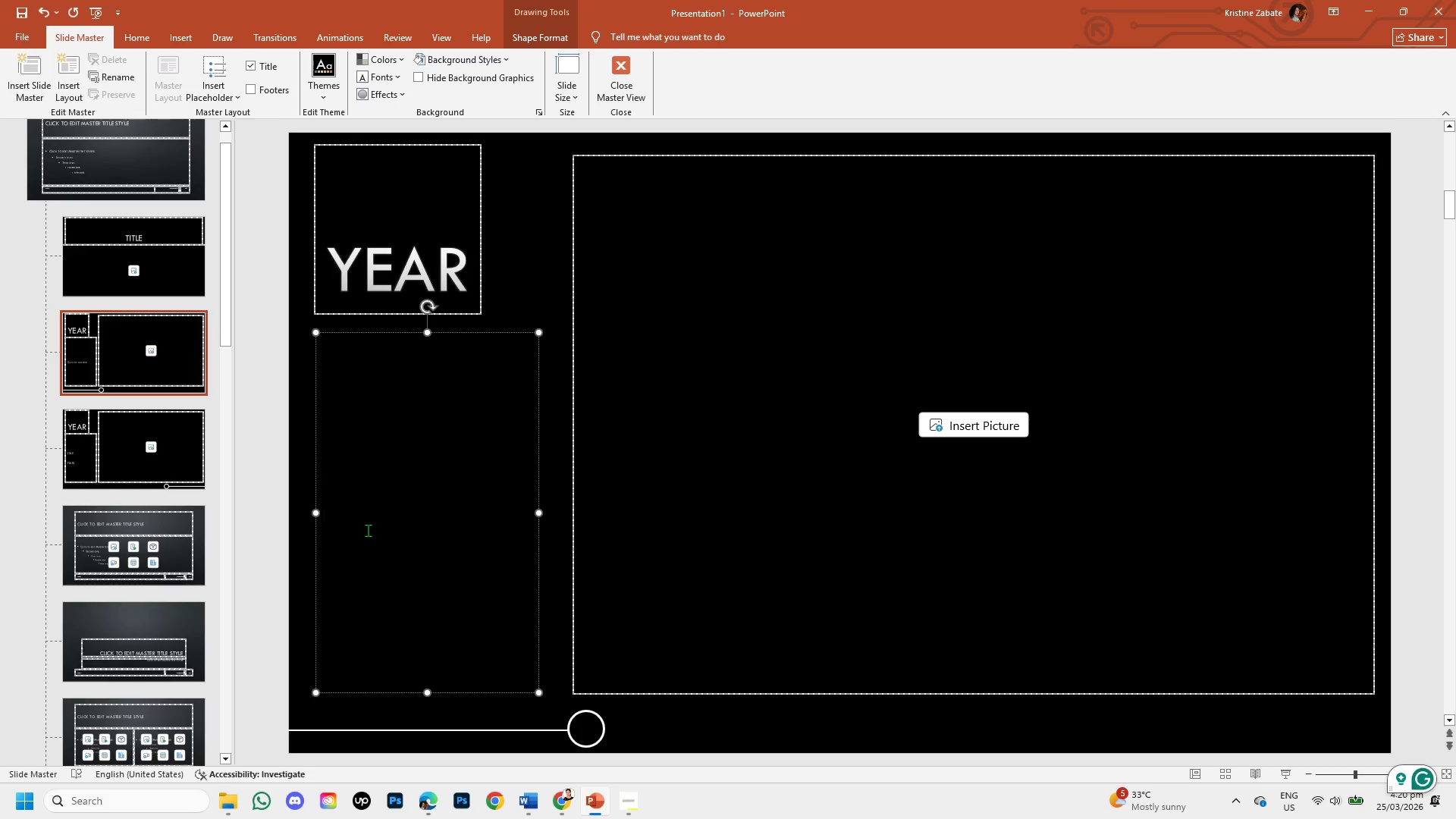 
key(Backspace)
 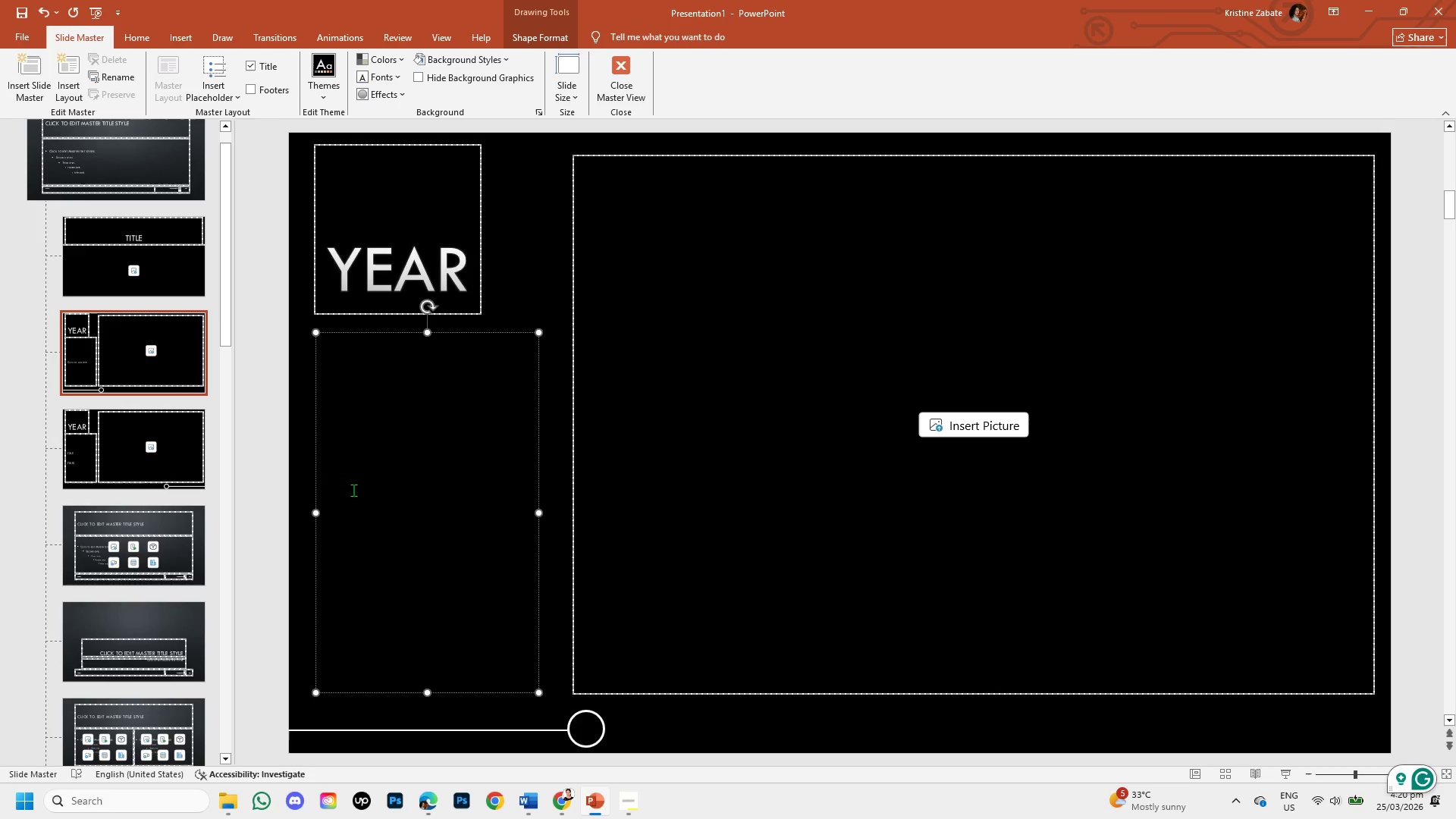 
key(Backspace)
 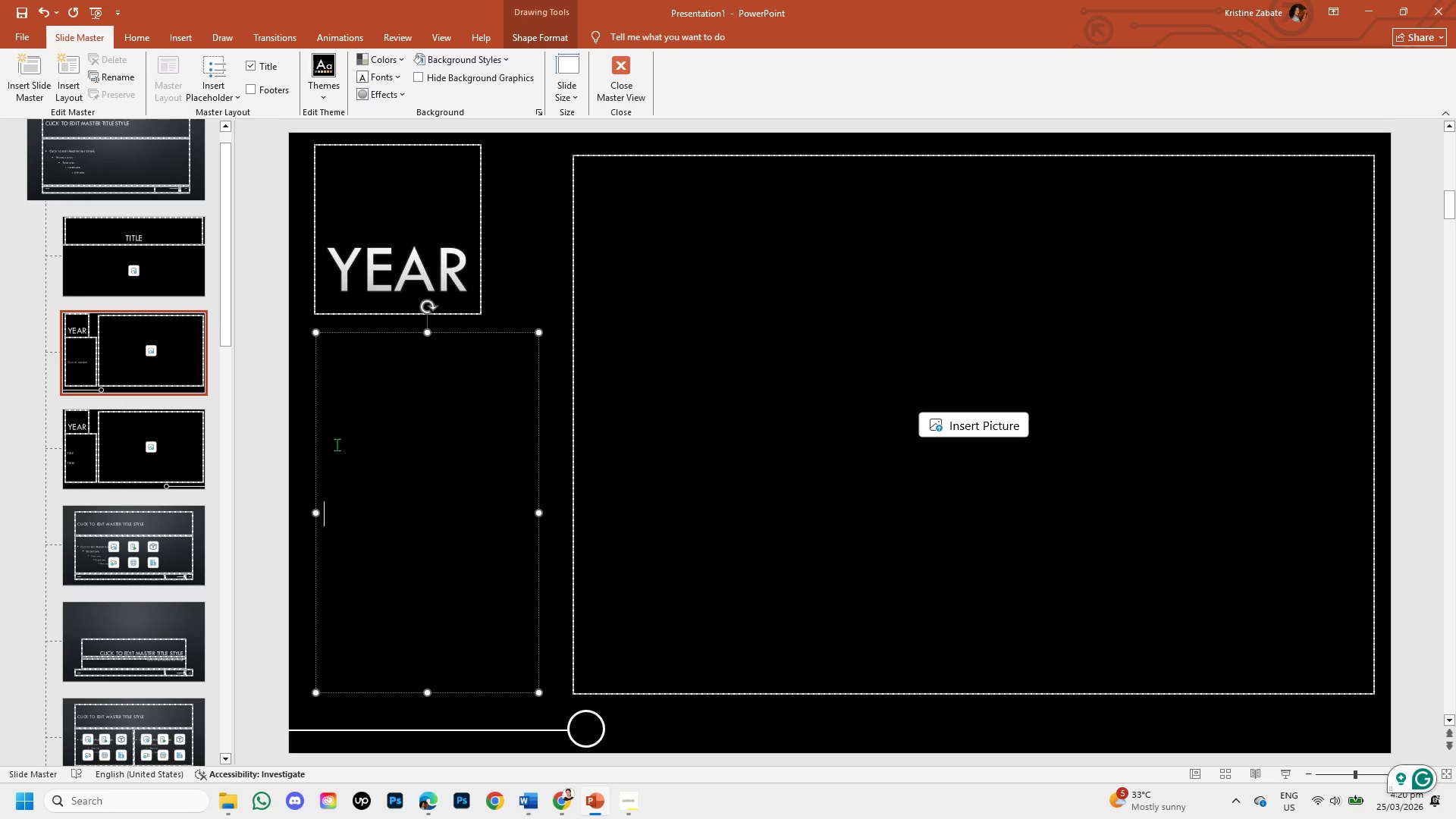 
key(Backspace)
 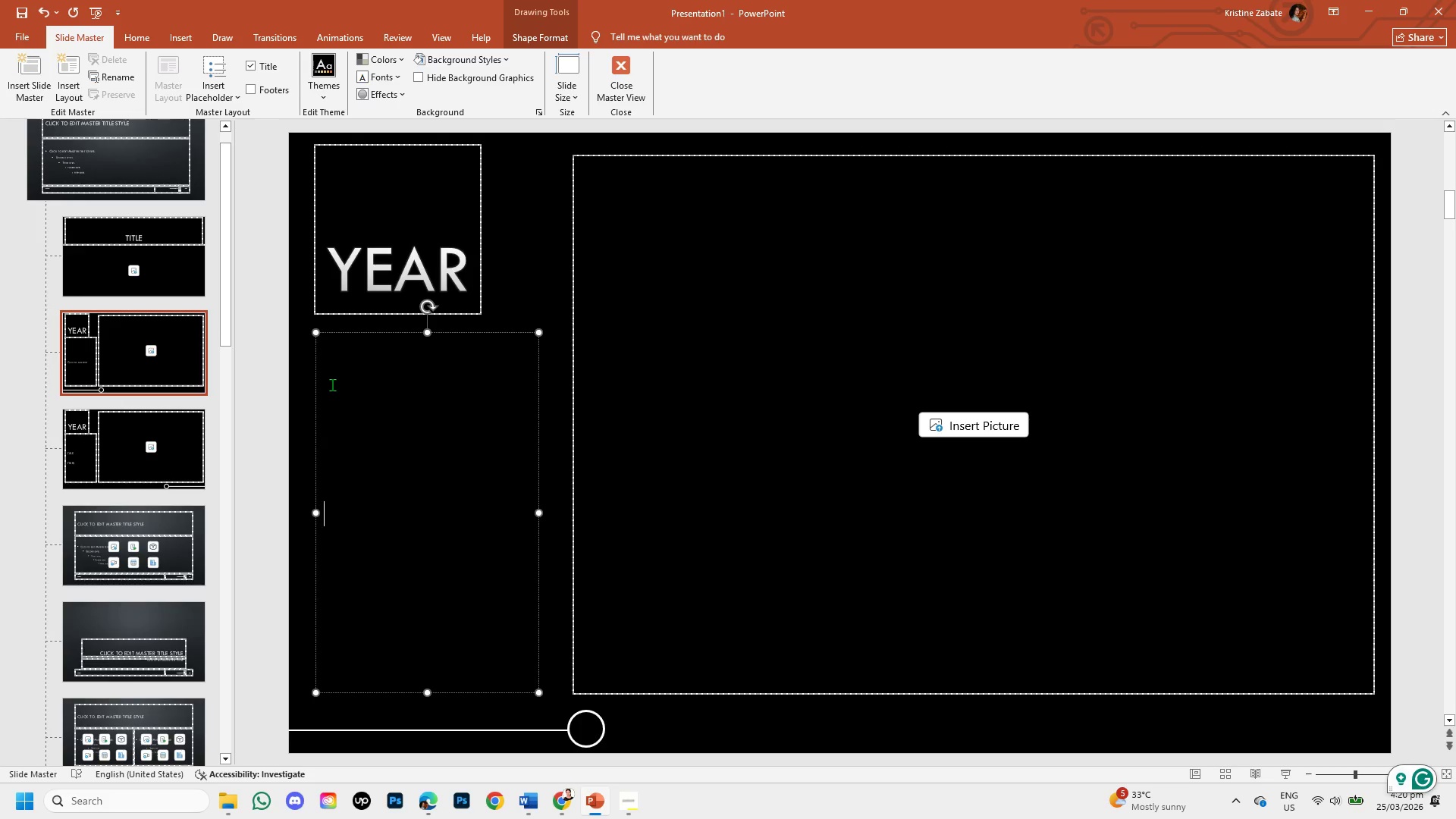 
double_click([332, 384])
 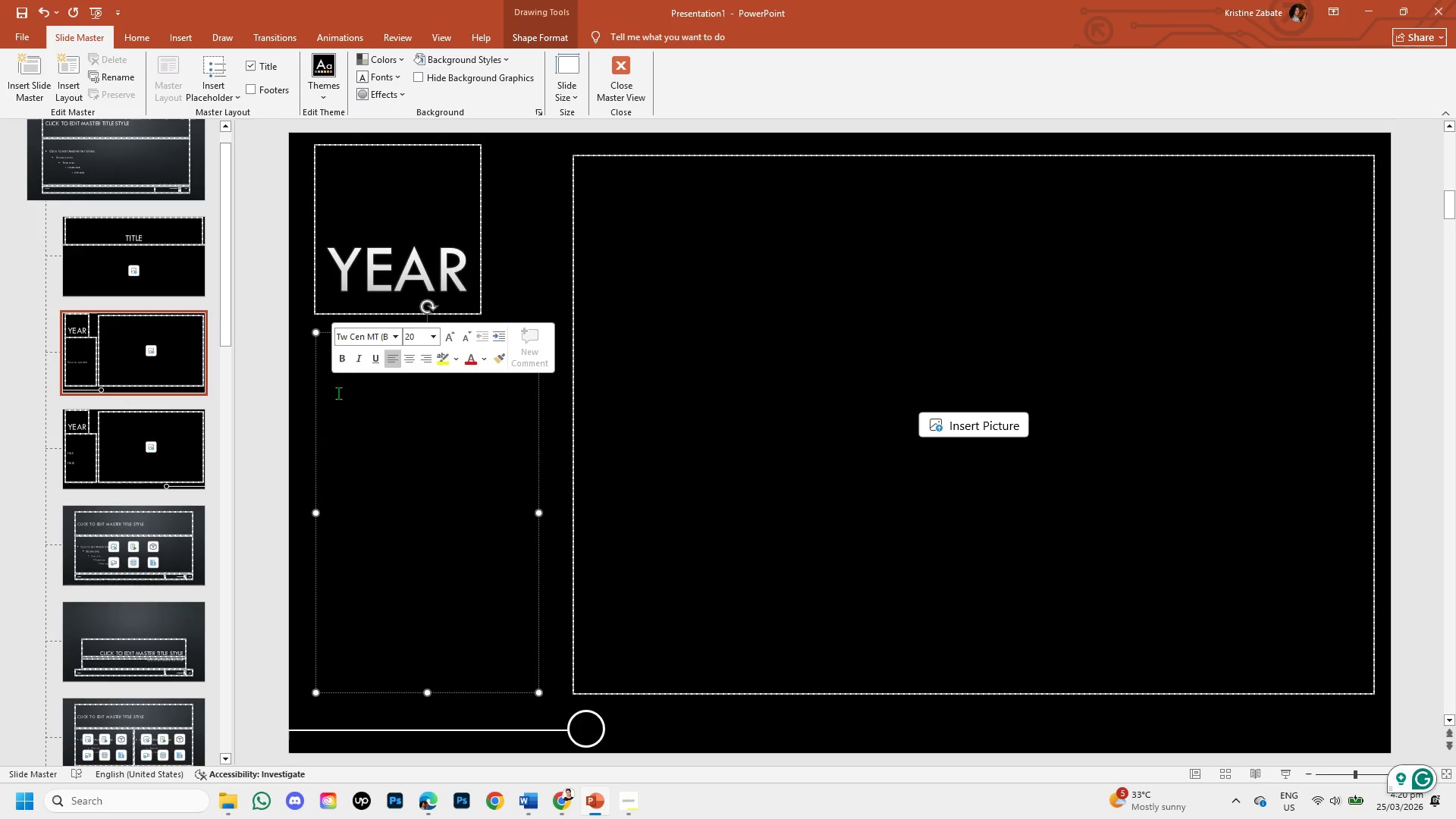 
left_click([338, 393])
 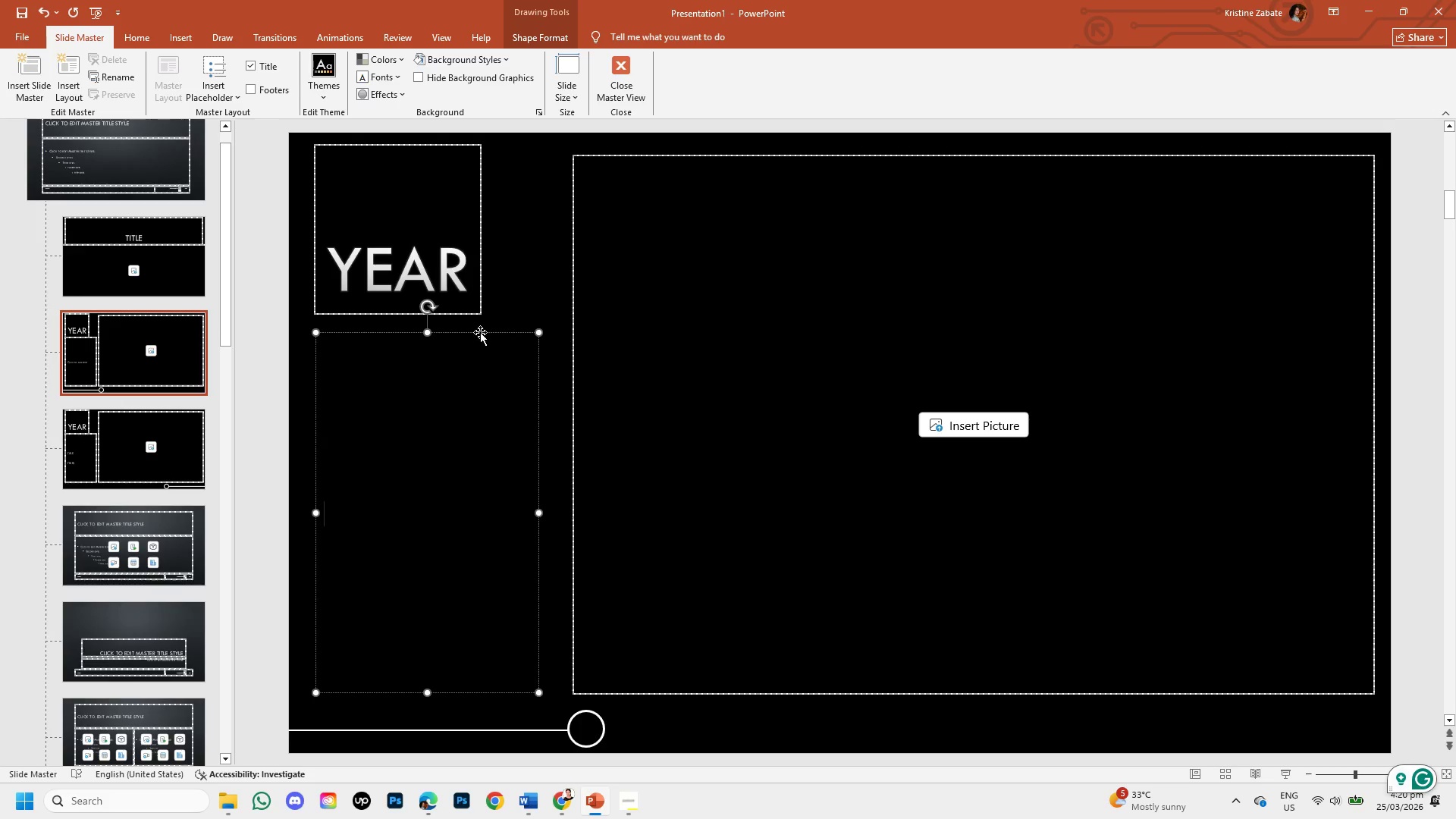 
left_click([481, 333])
 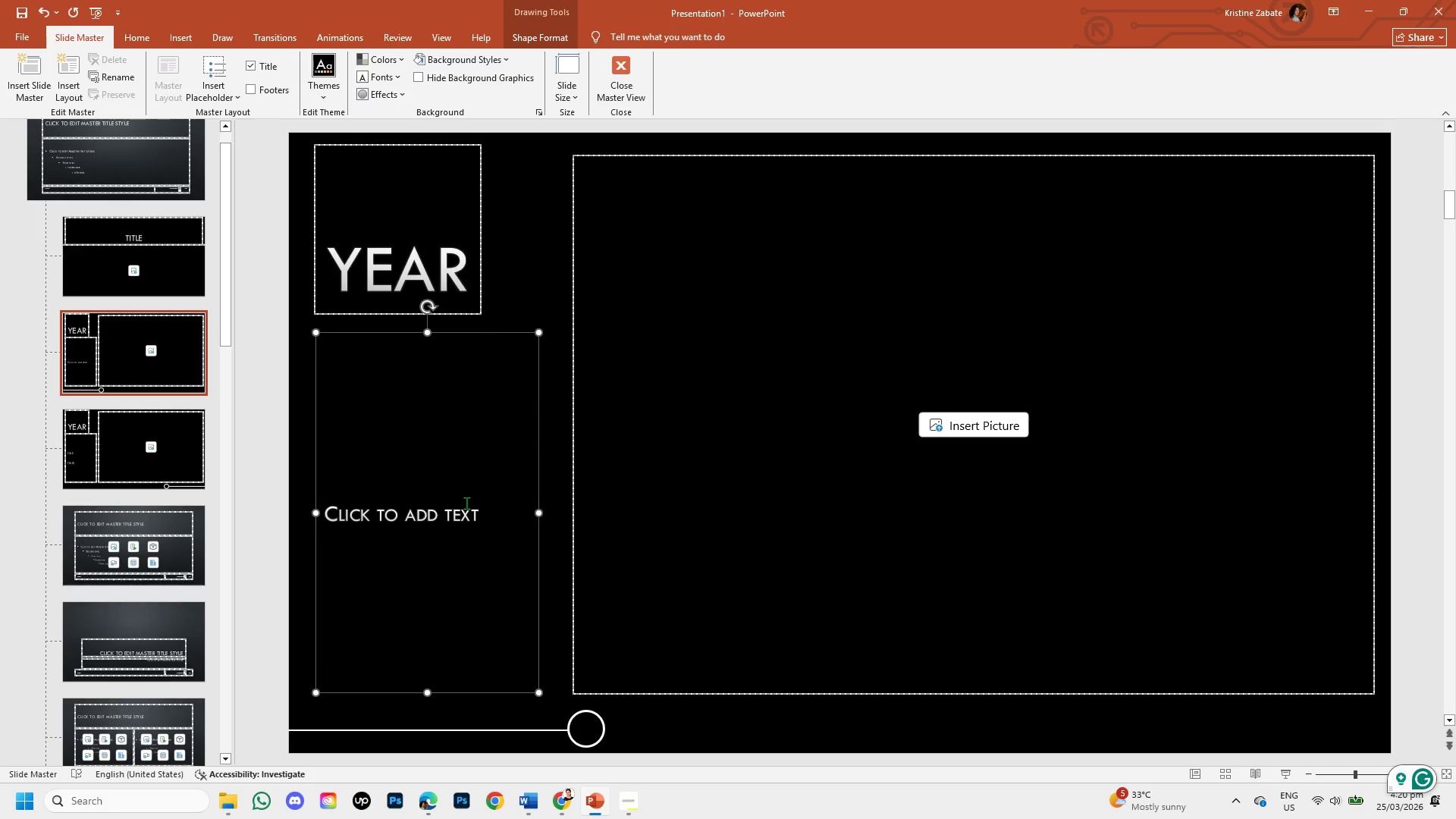 
left_click([466, 503])
 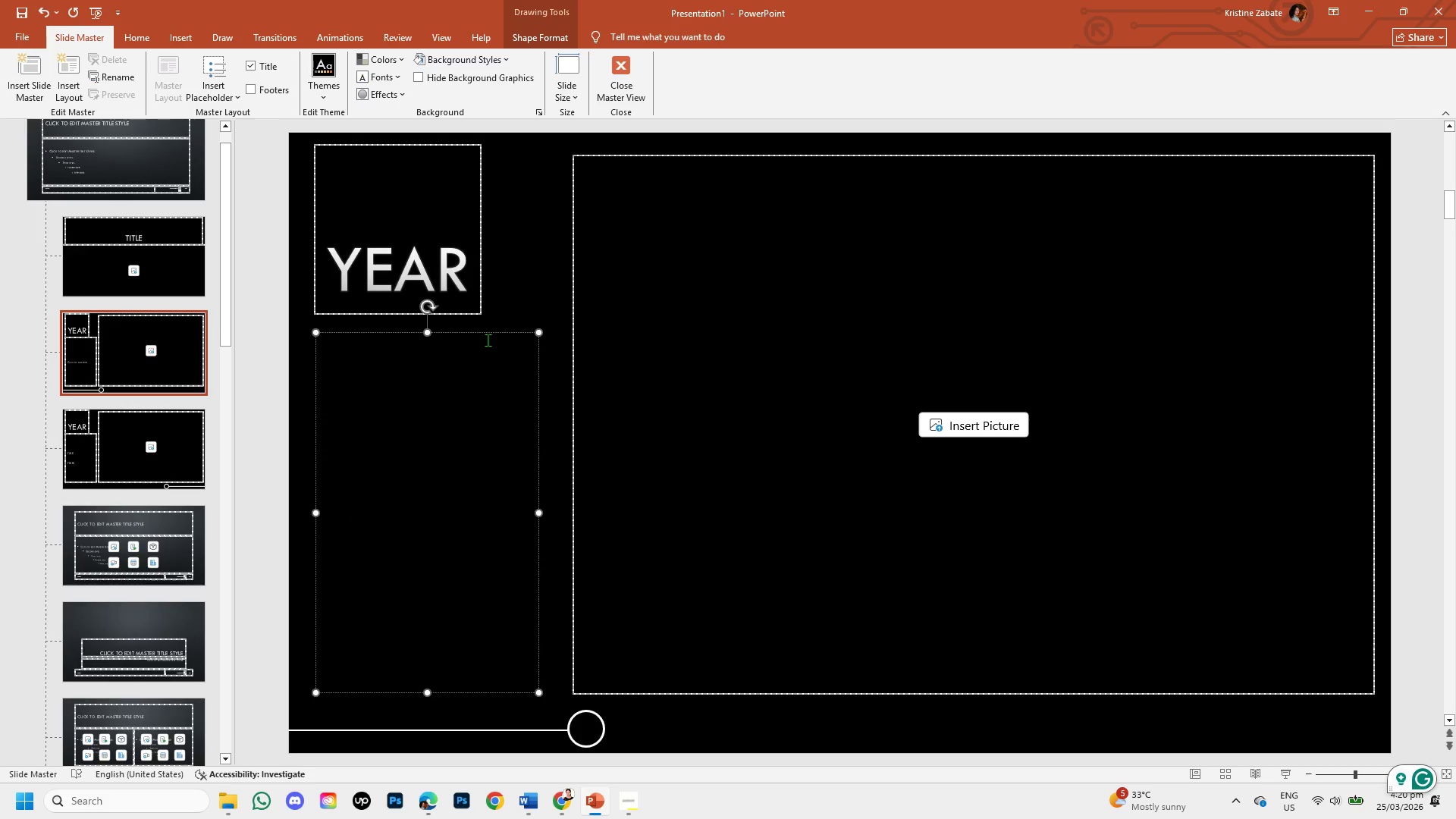 
left_click([490, 328])
 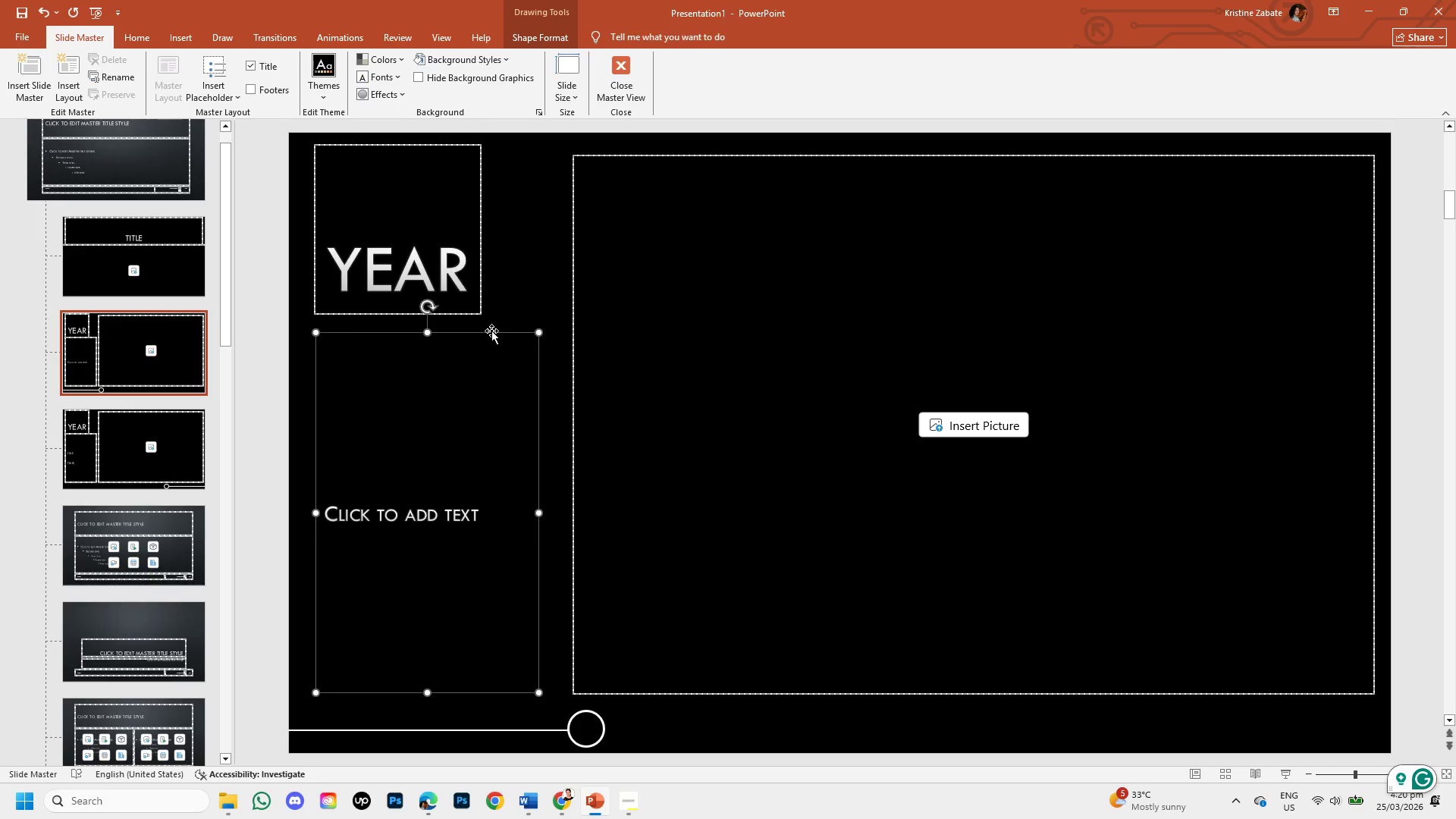 
key(Backspace)
 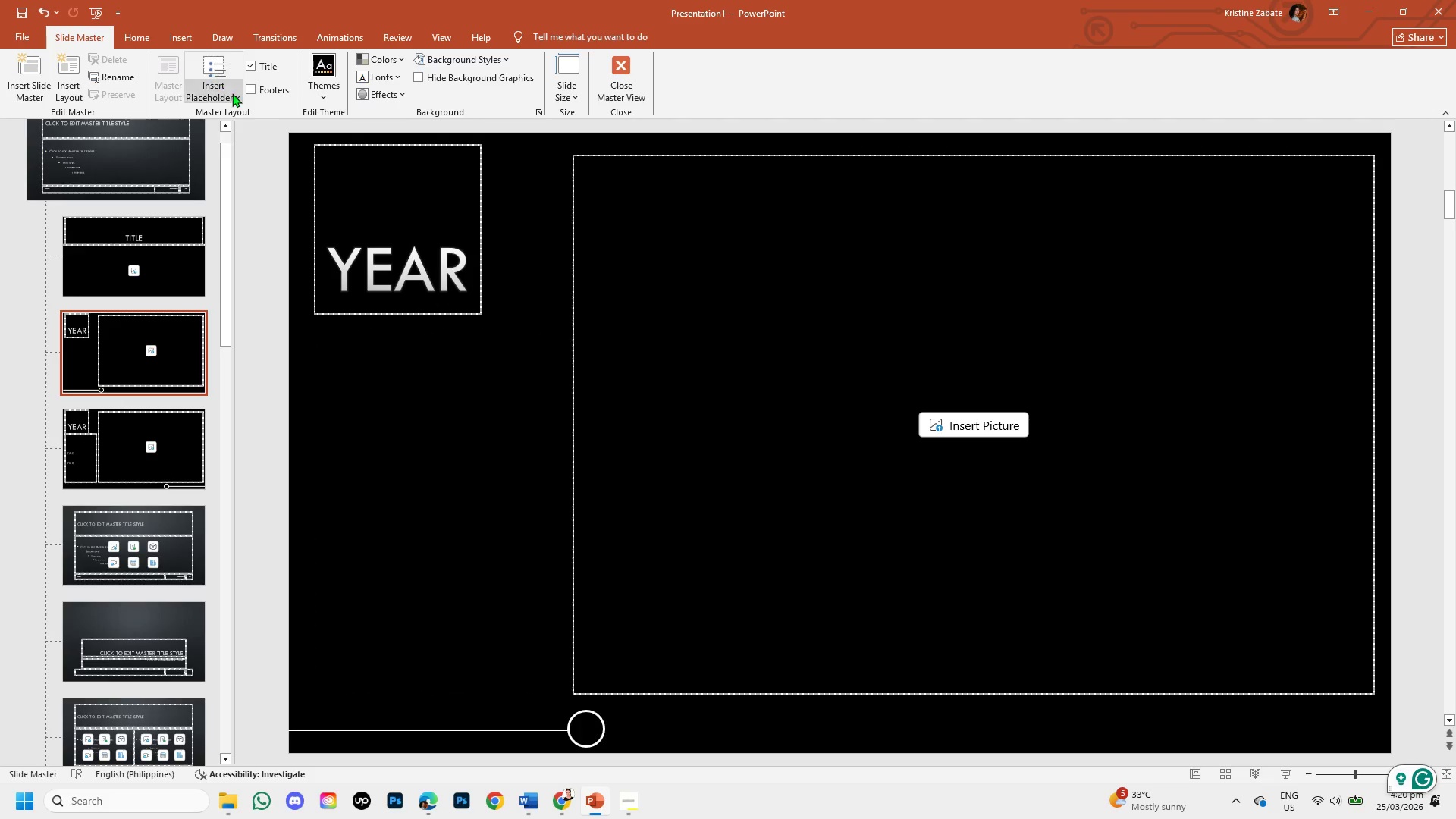 
left_click([212, 96])
 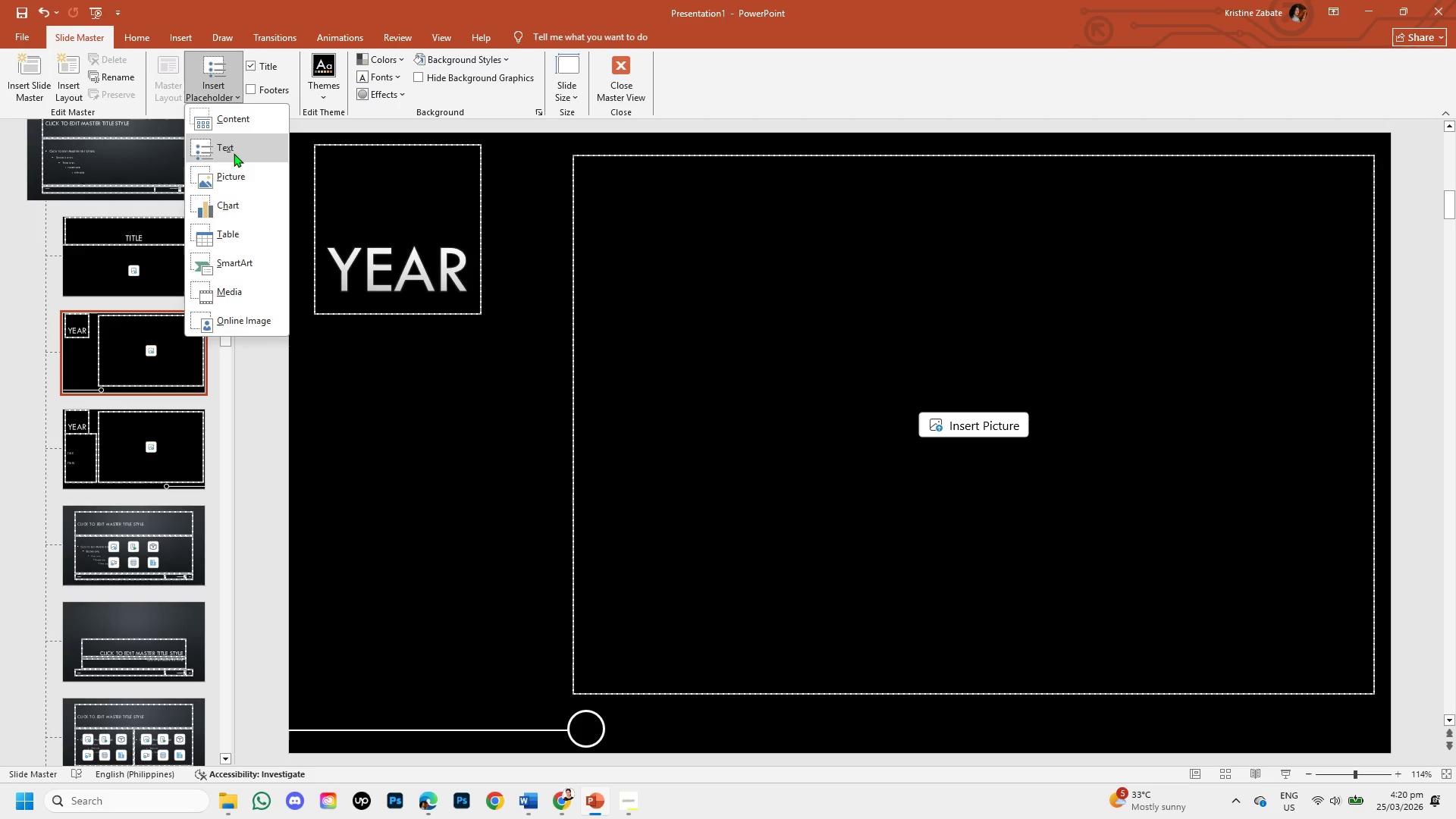 
wait(7.59)
 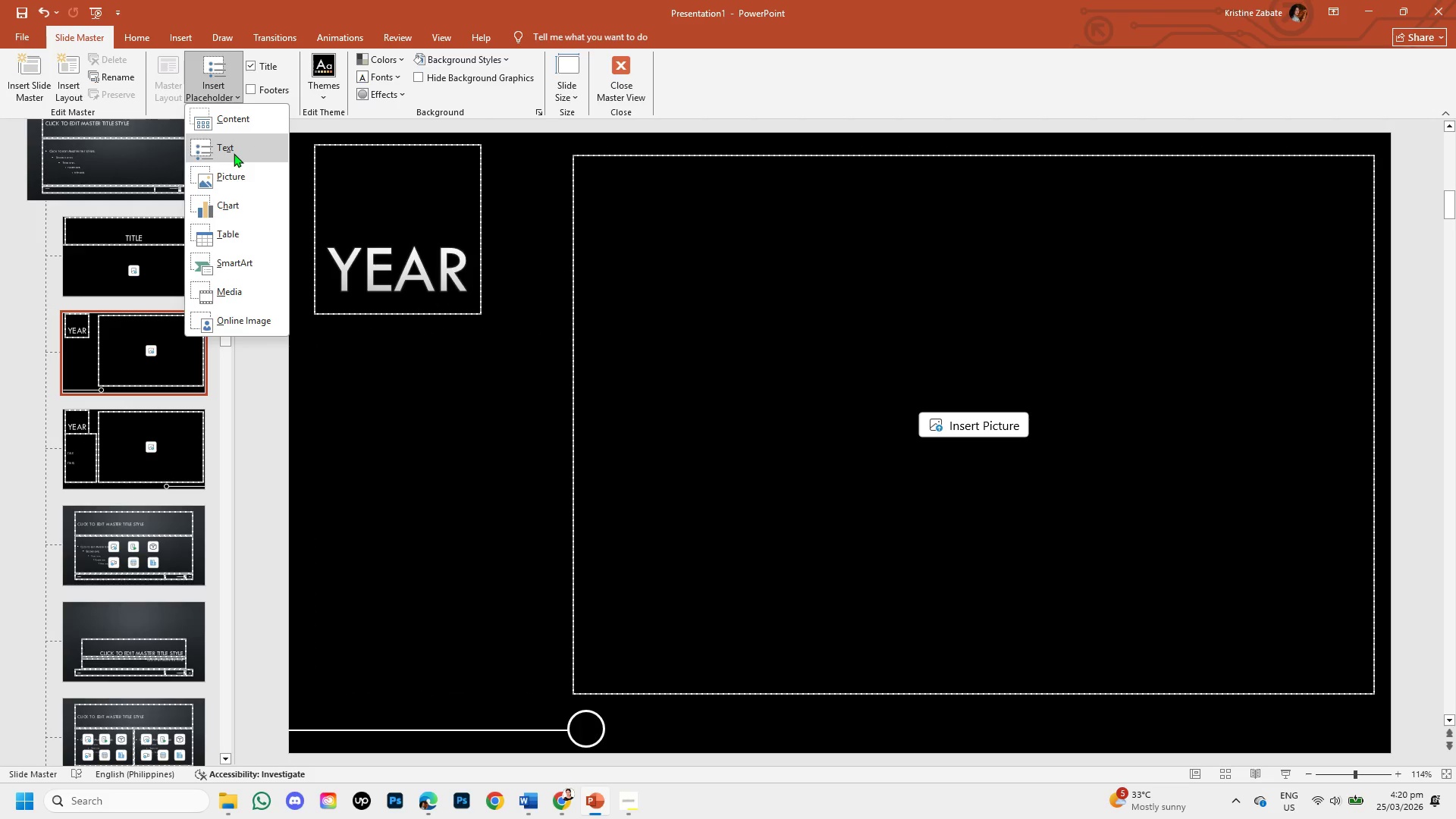 
left_click([234, 153])
 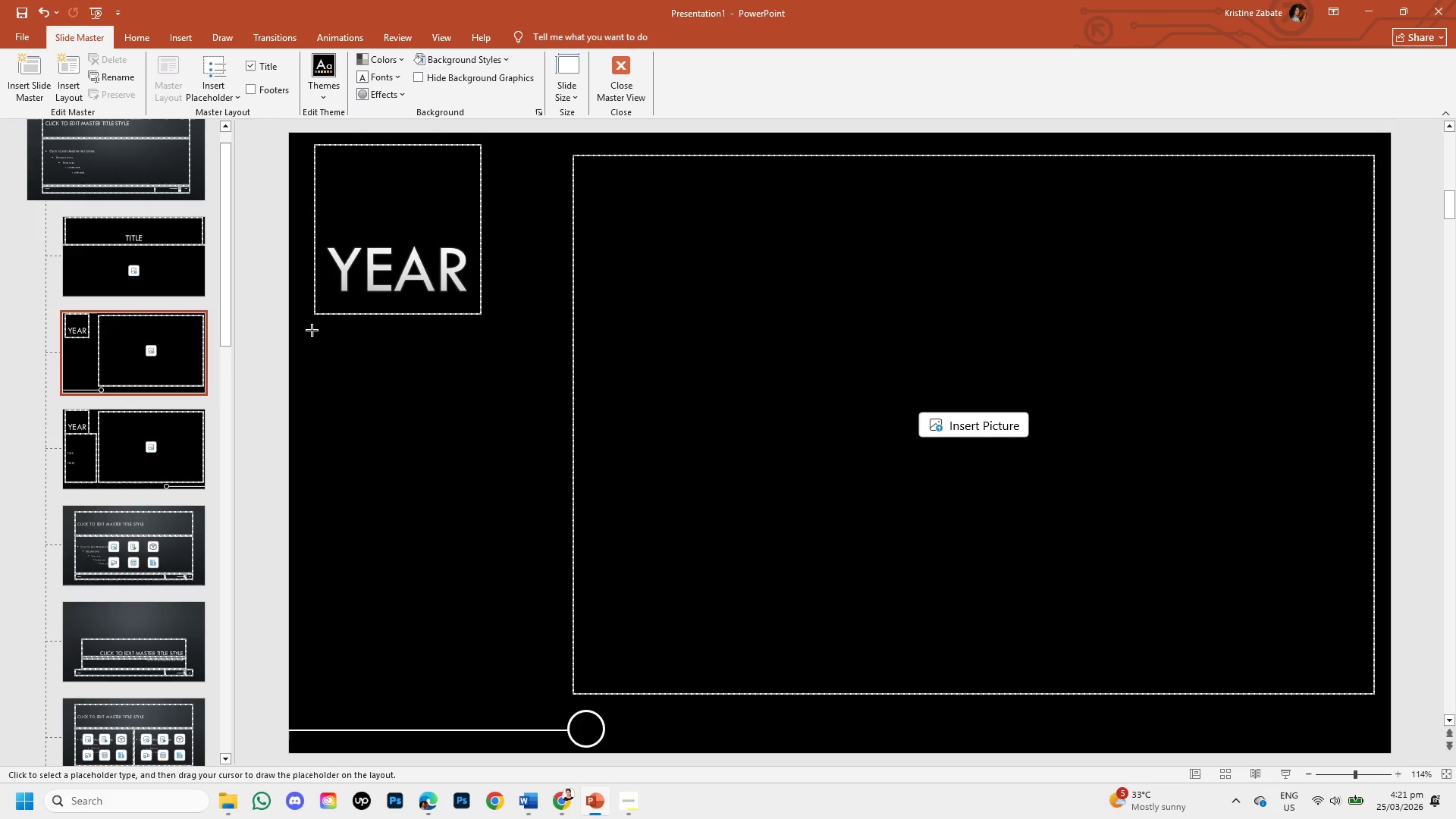 
left_click_drag(start_coordinate=[314, 330], to_coordinate=[544, 692])
 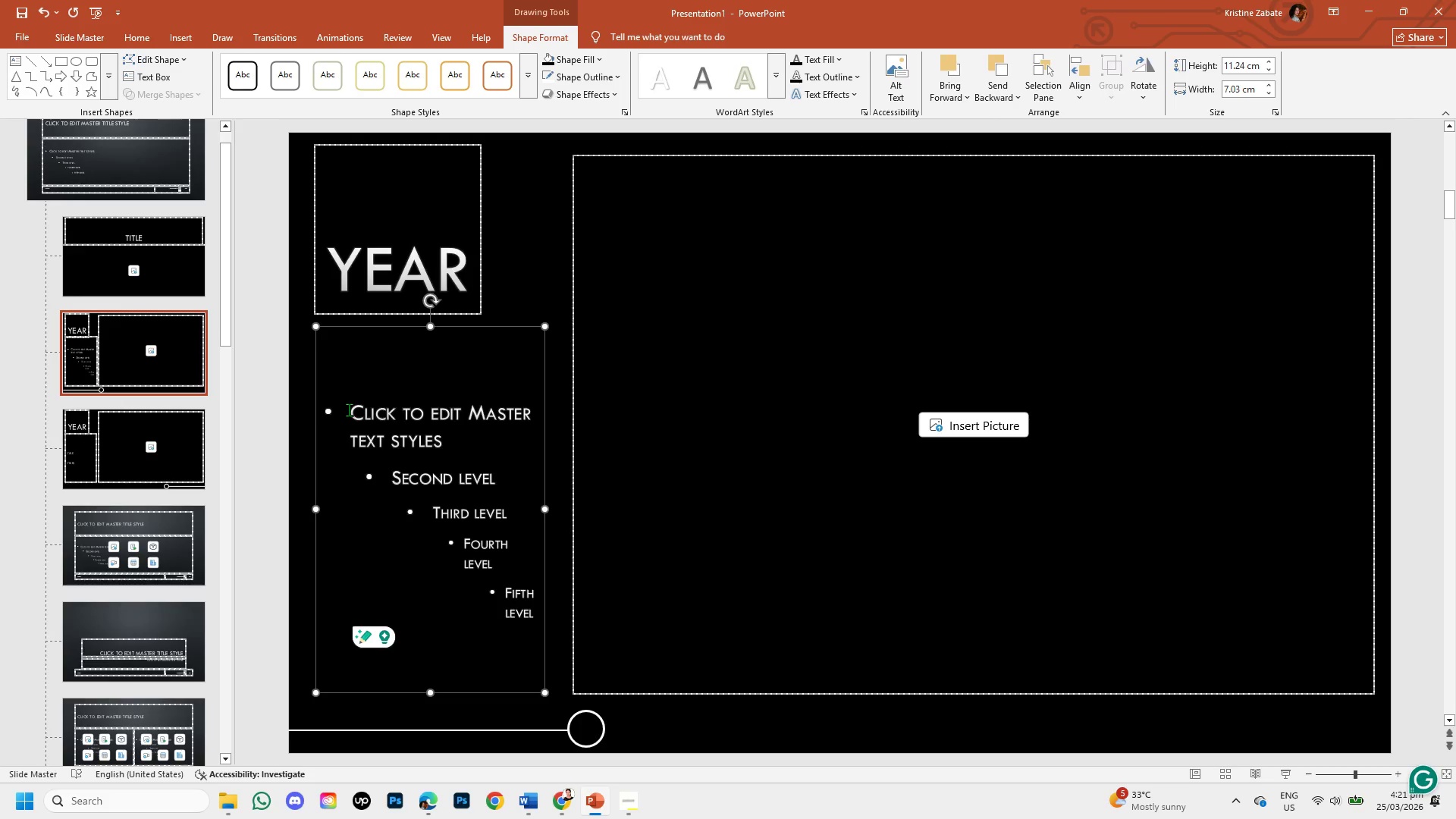 
left_click([348, 410])
 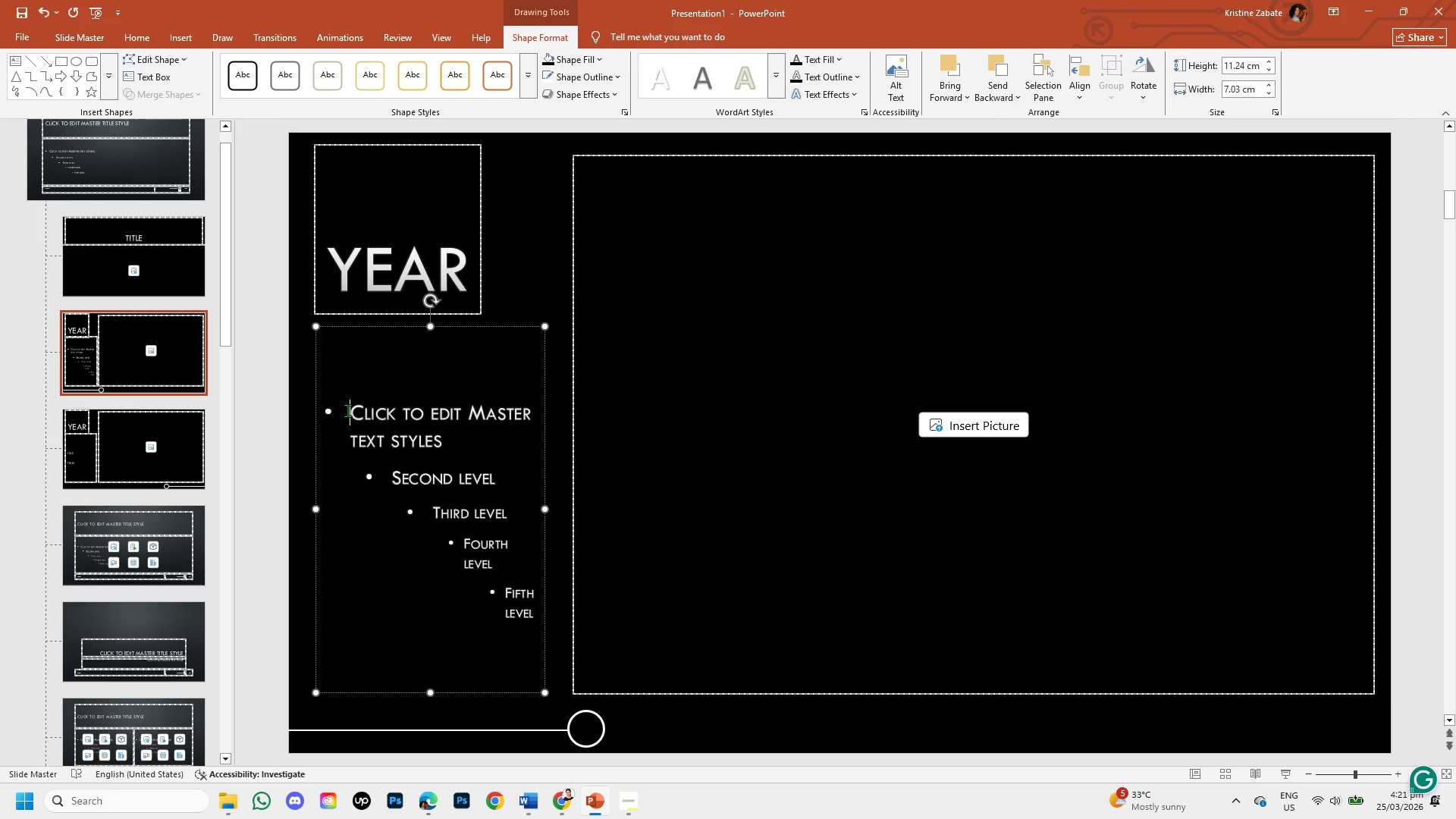 
key(Backspace)
 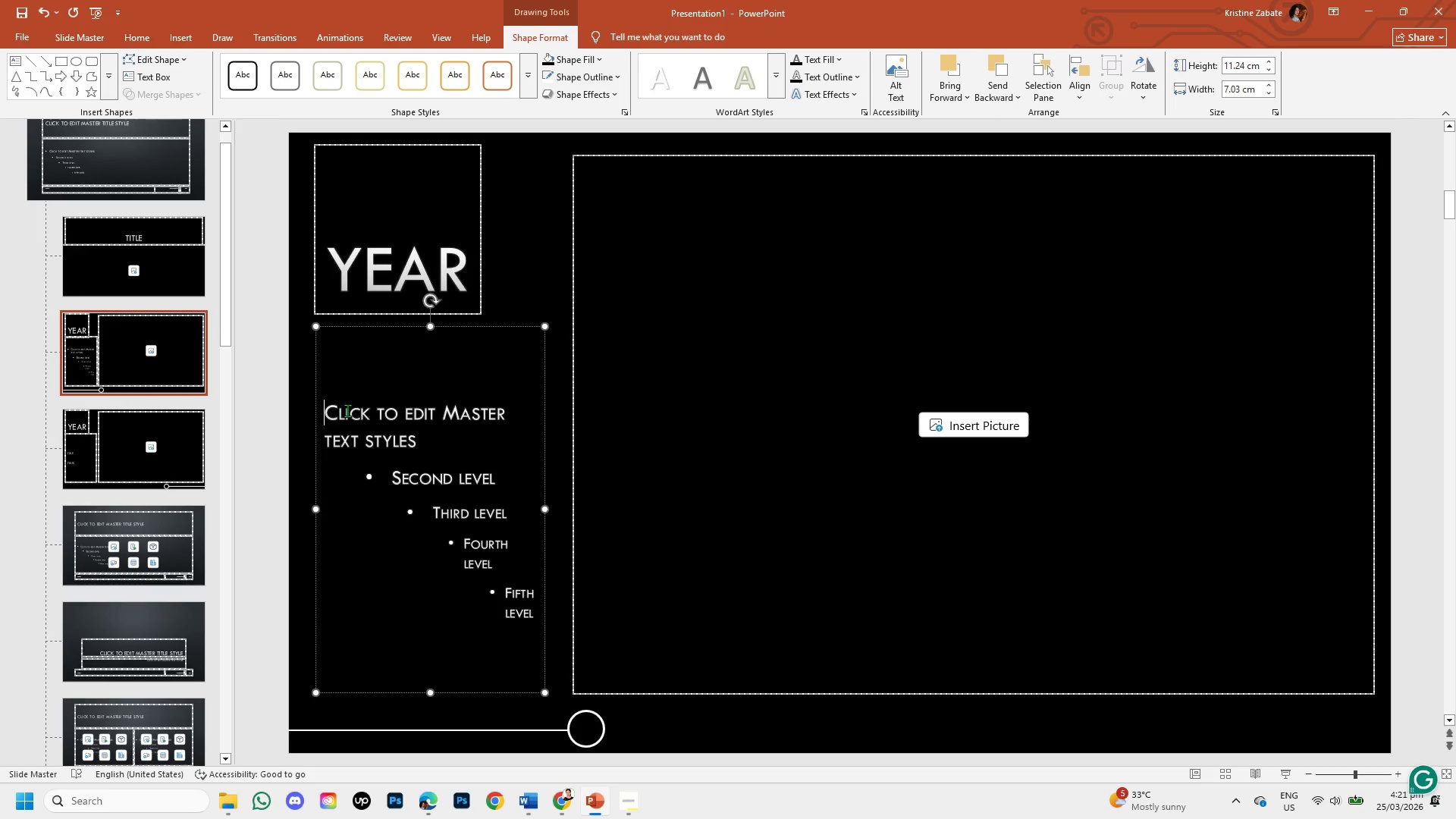 
key(Backspace)
 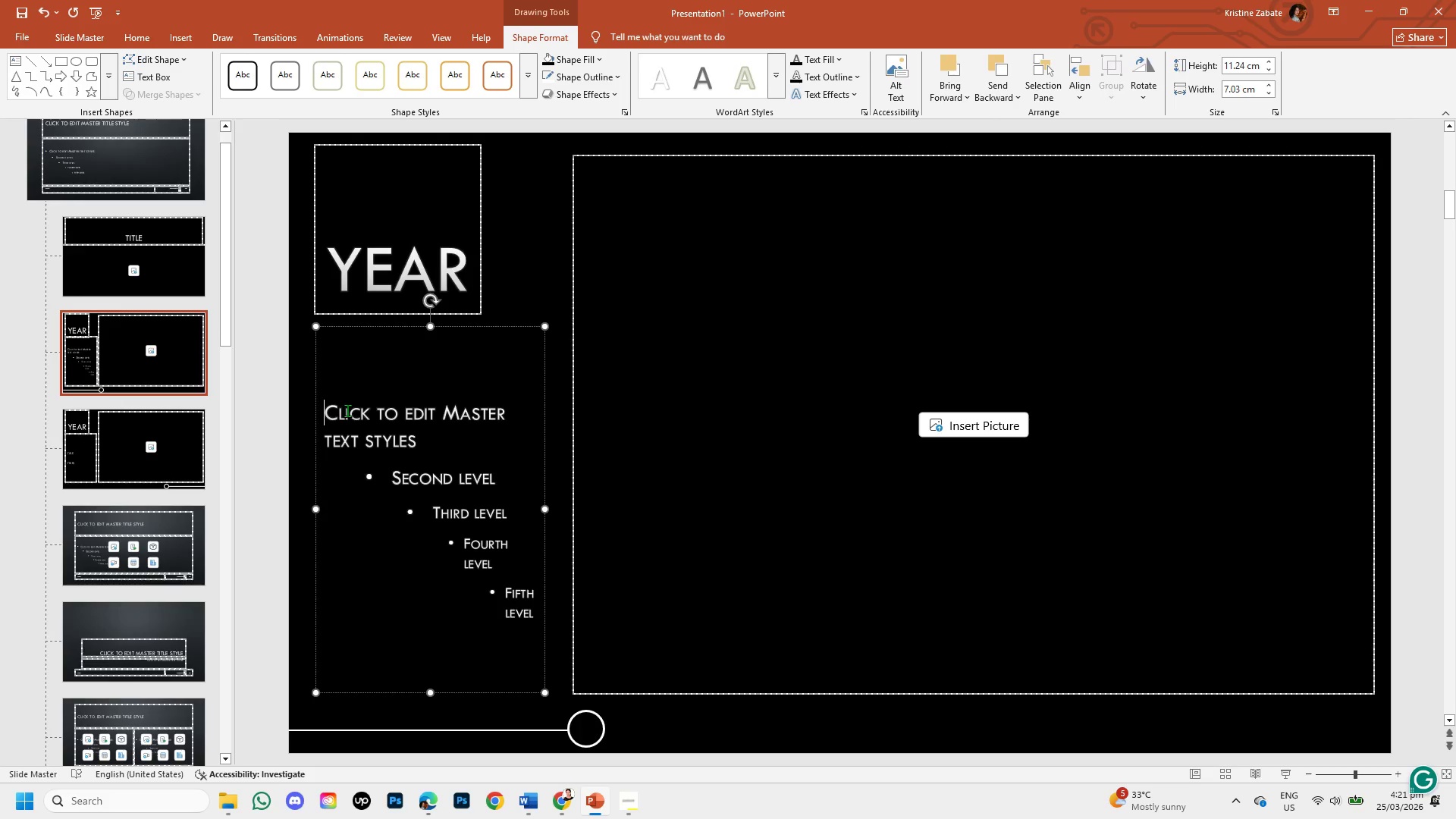 
key(Backspace)
 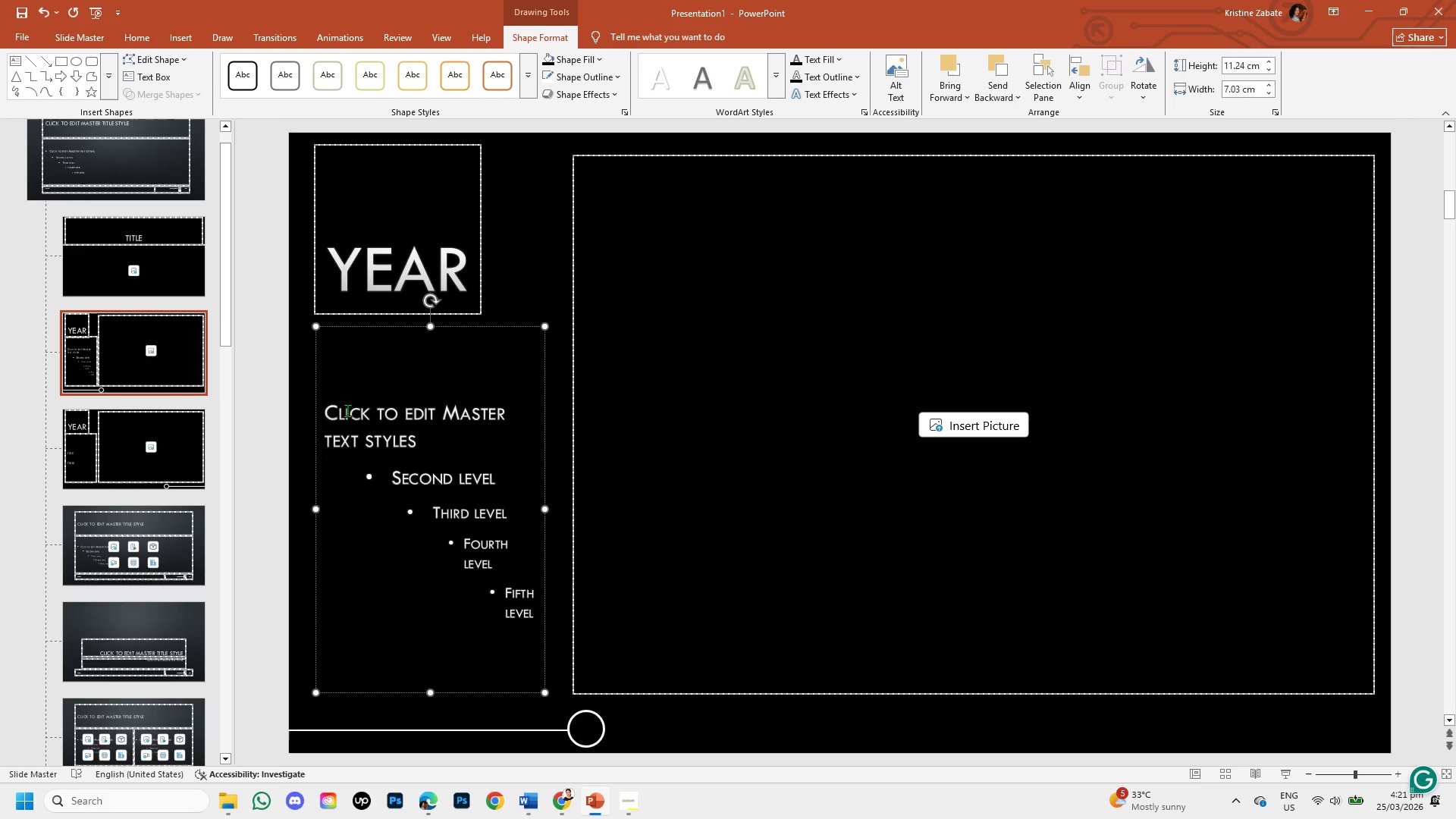 
key(Backspace)
 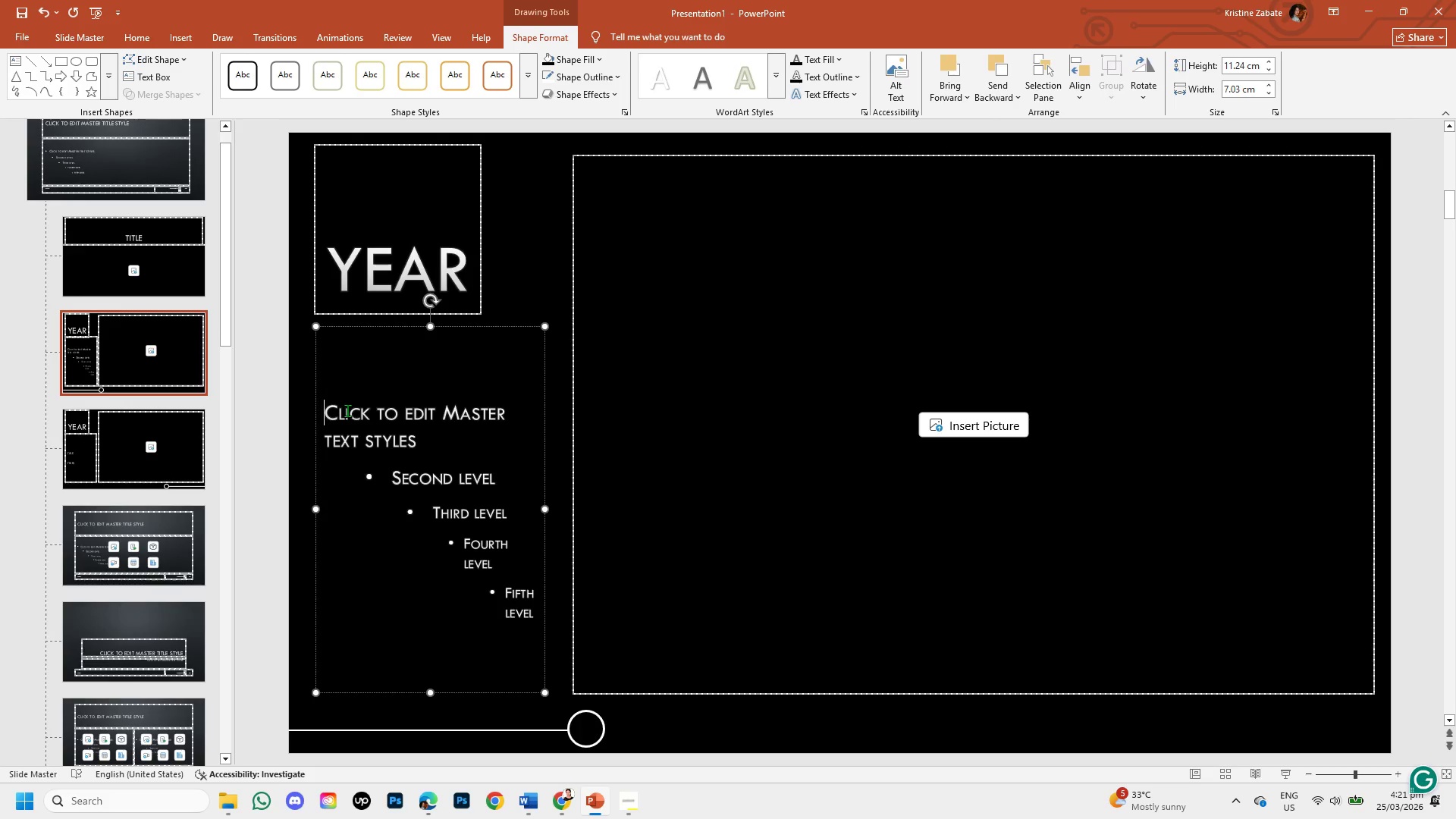 
key(Backspace)
 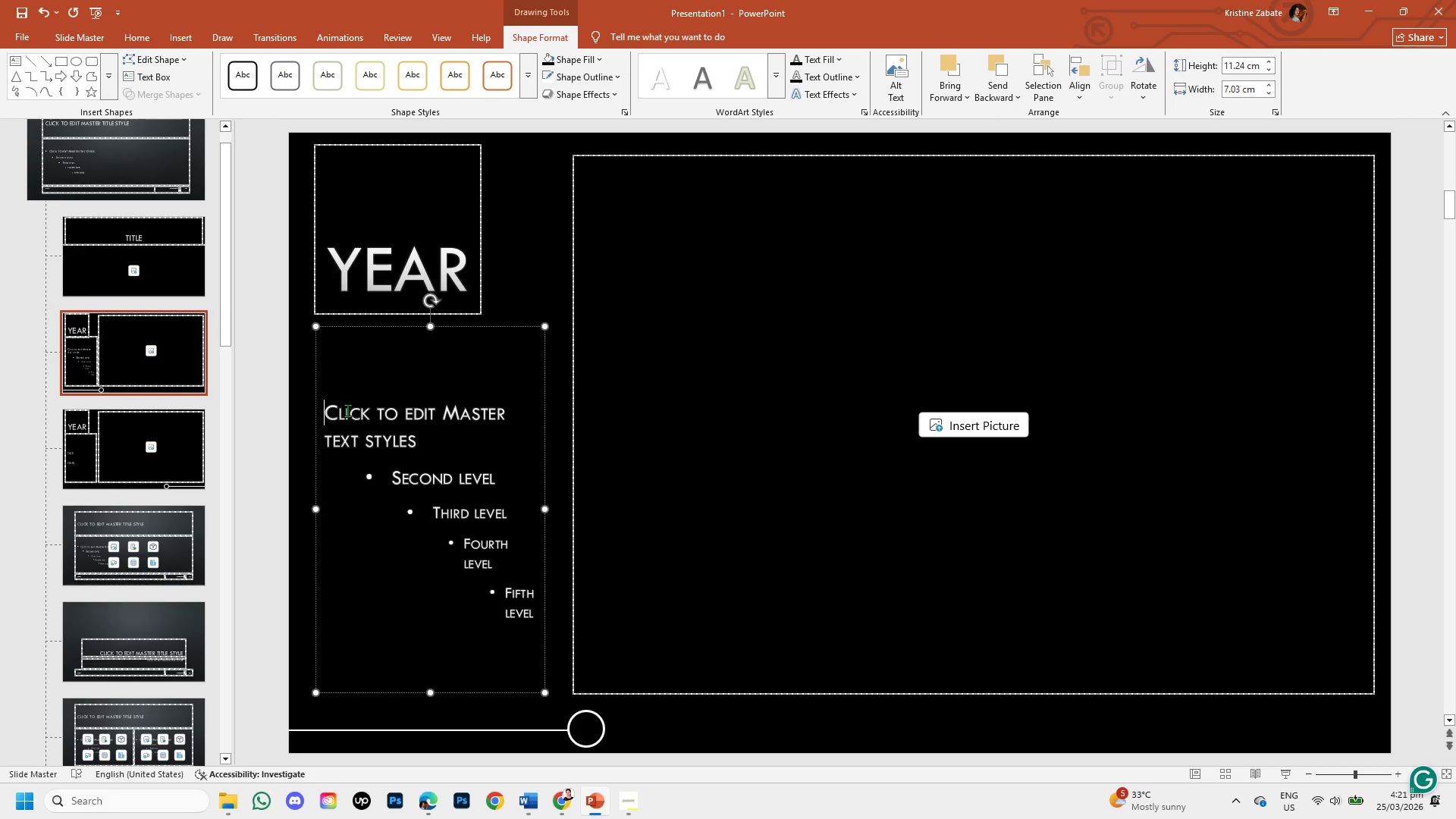 
key(Backspace)
 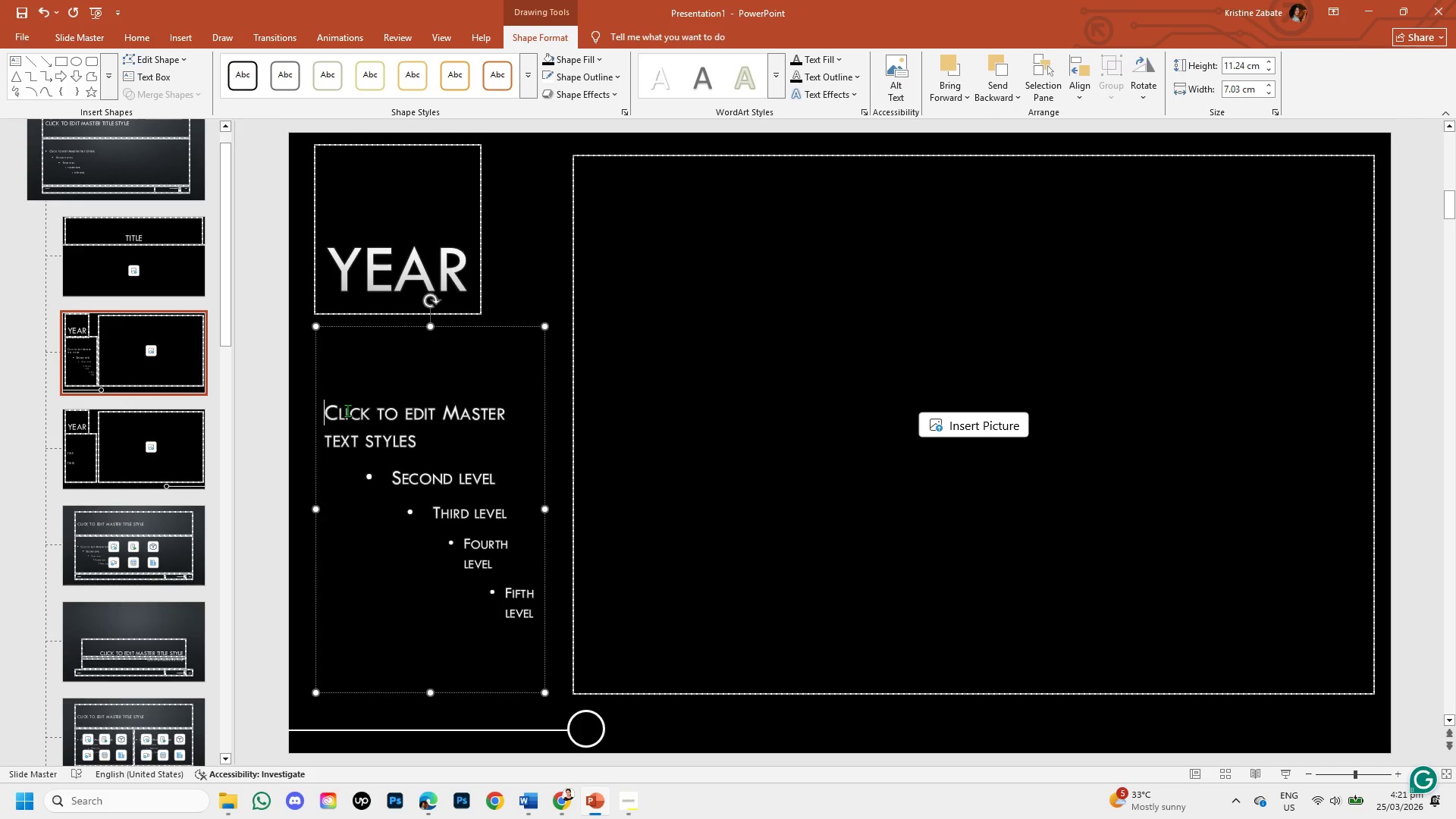 
key(Backspace)
 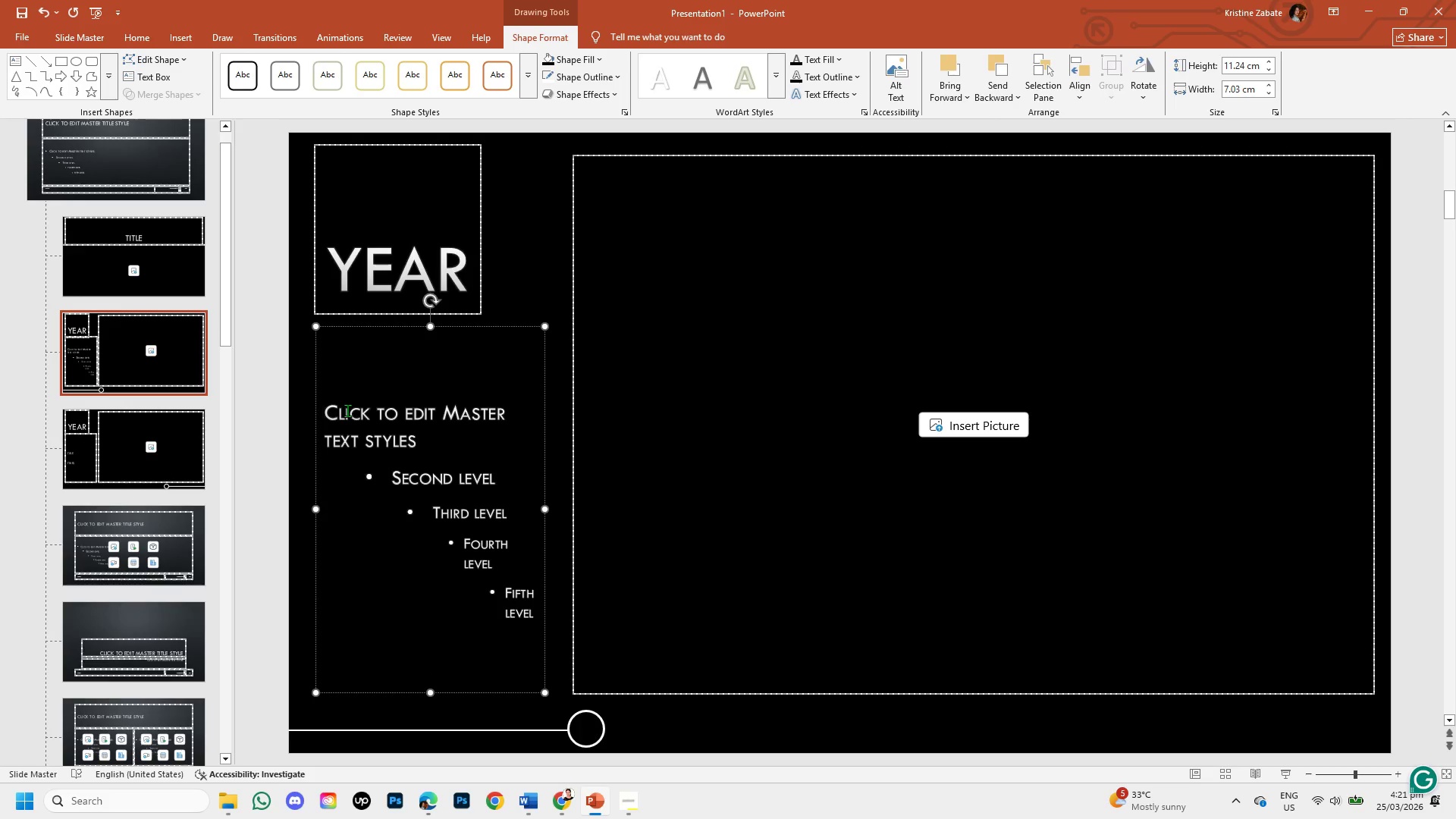 
key(Backspace)
 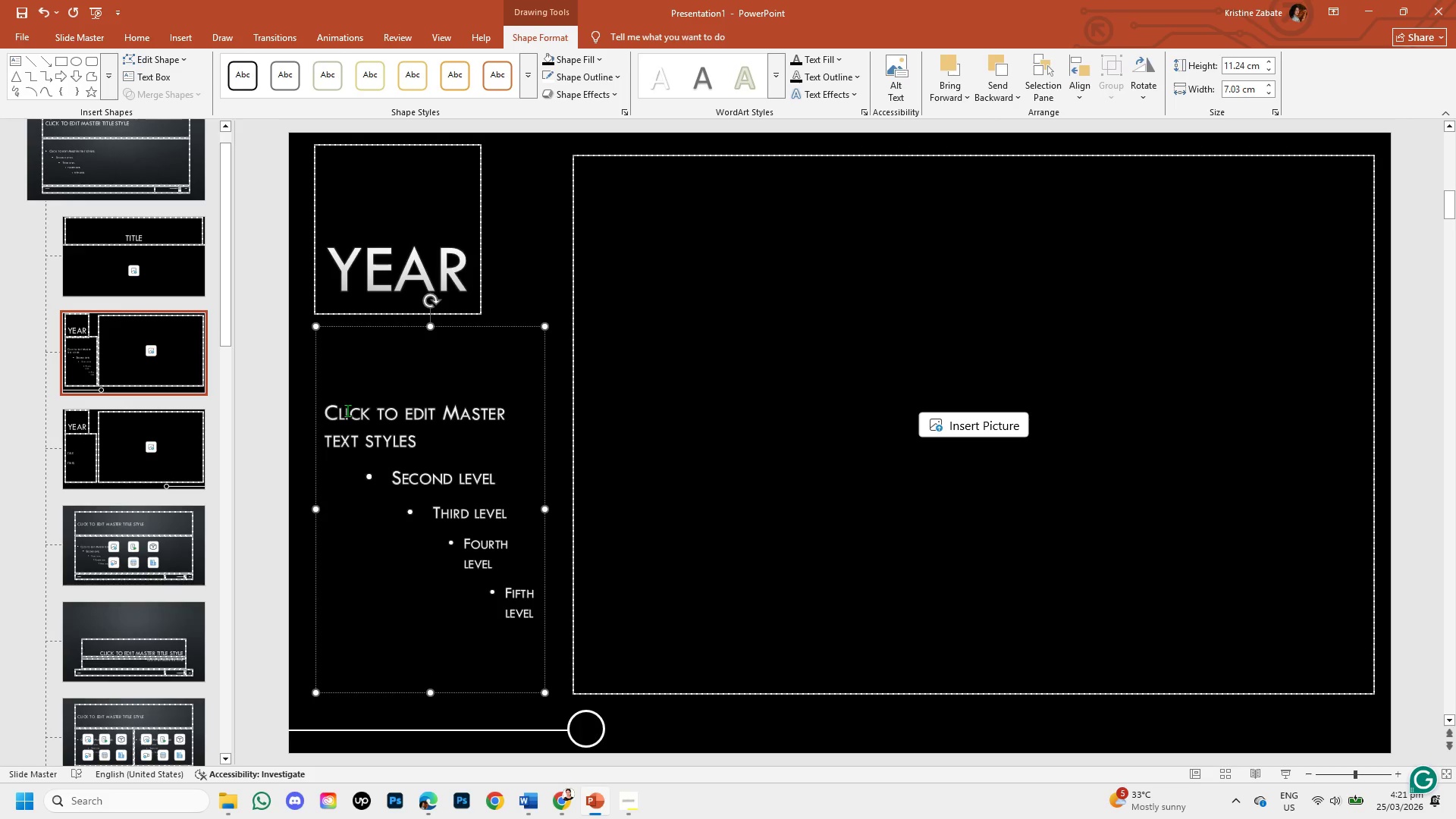 
key(Backspace)
 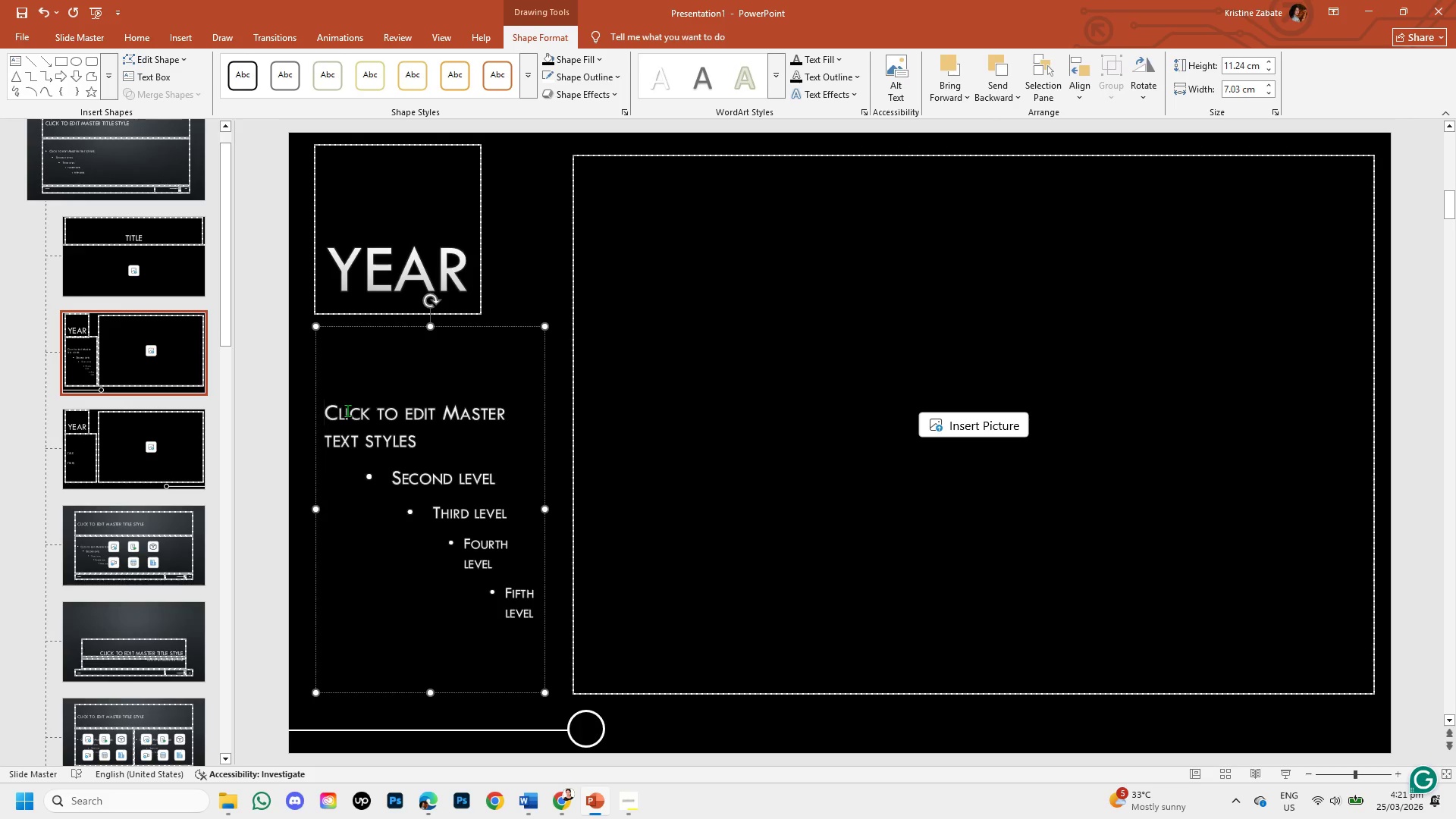 
key(Backspace)
 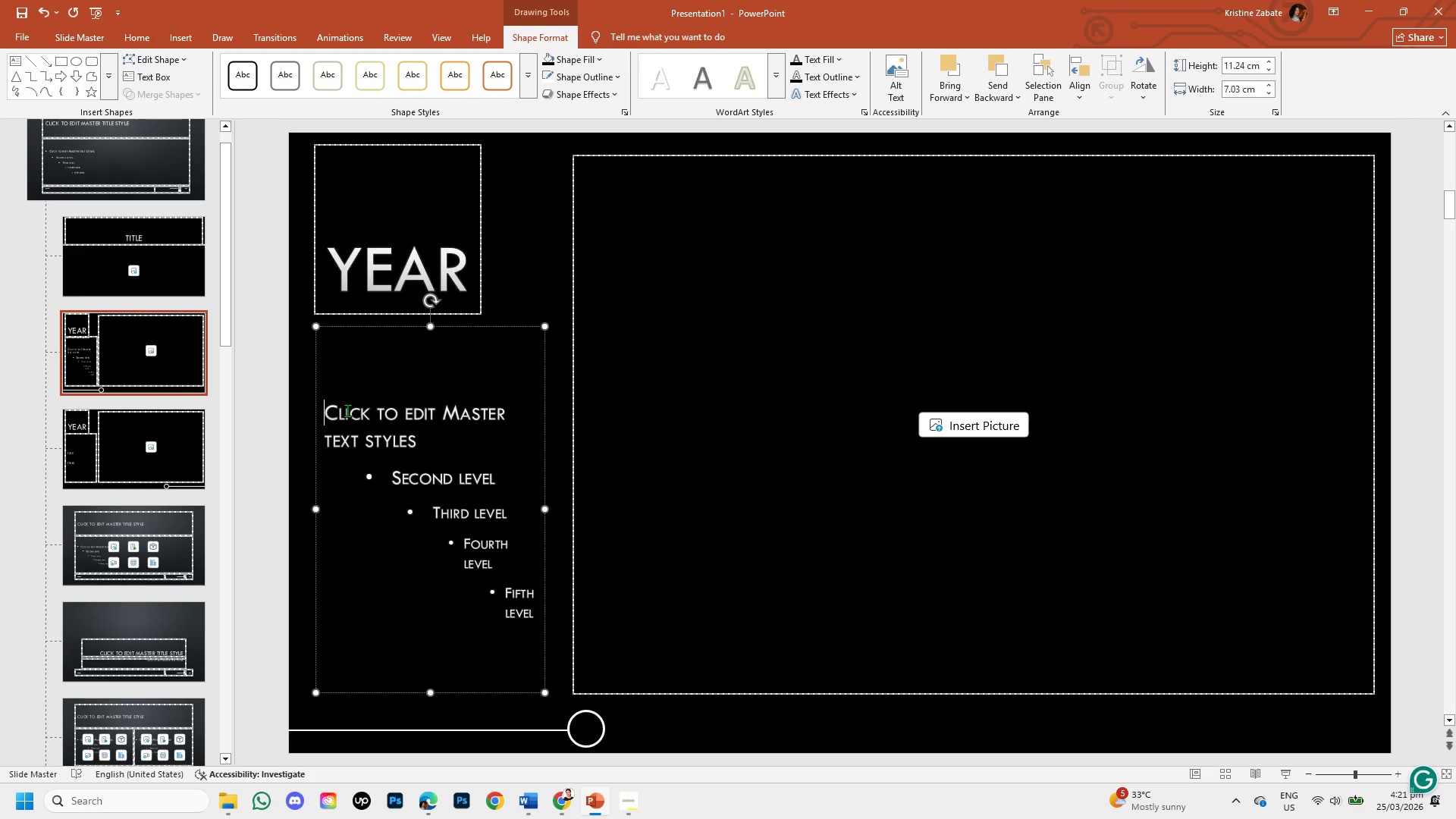 
key(Backspace)
 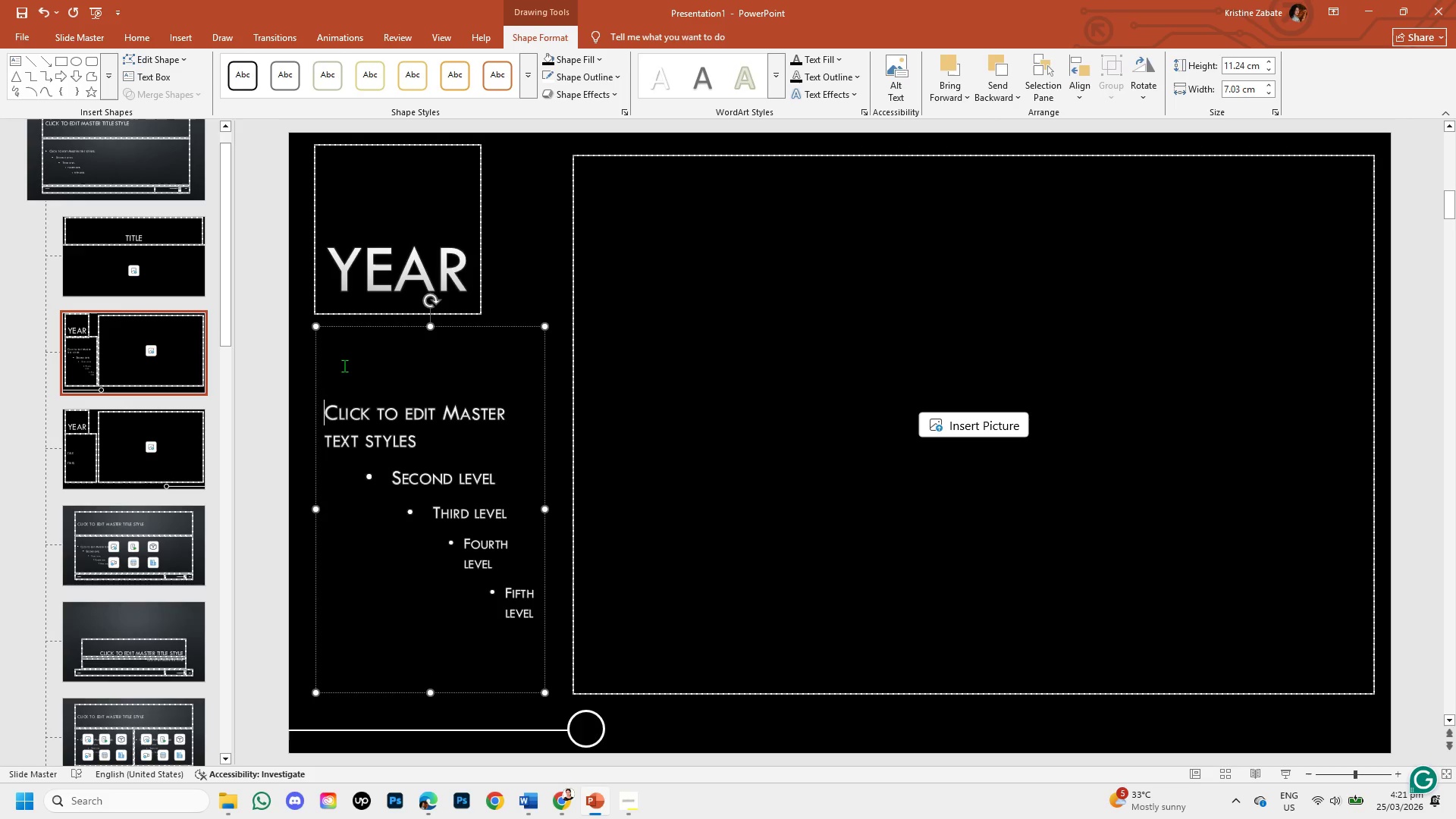 
left_click([344, 366])
 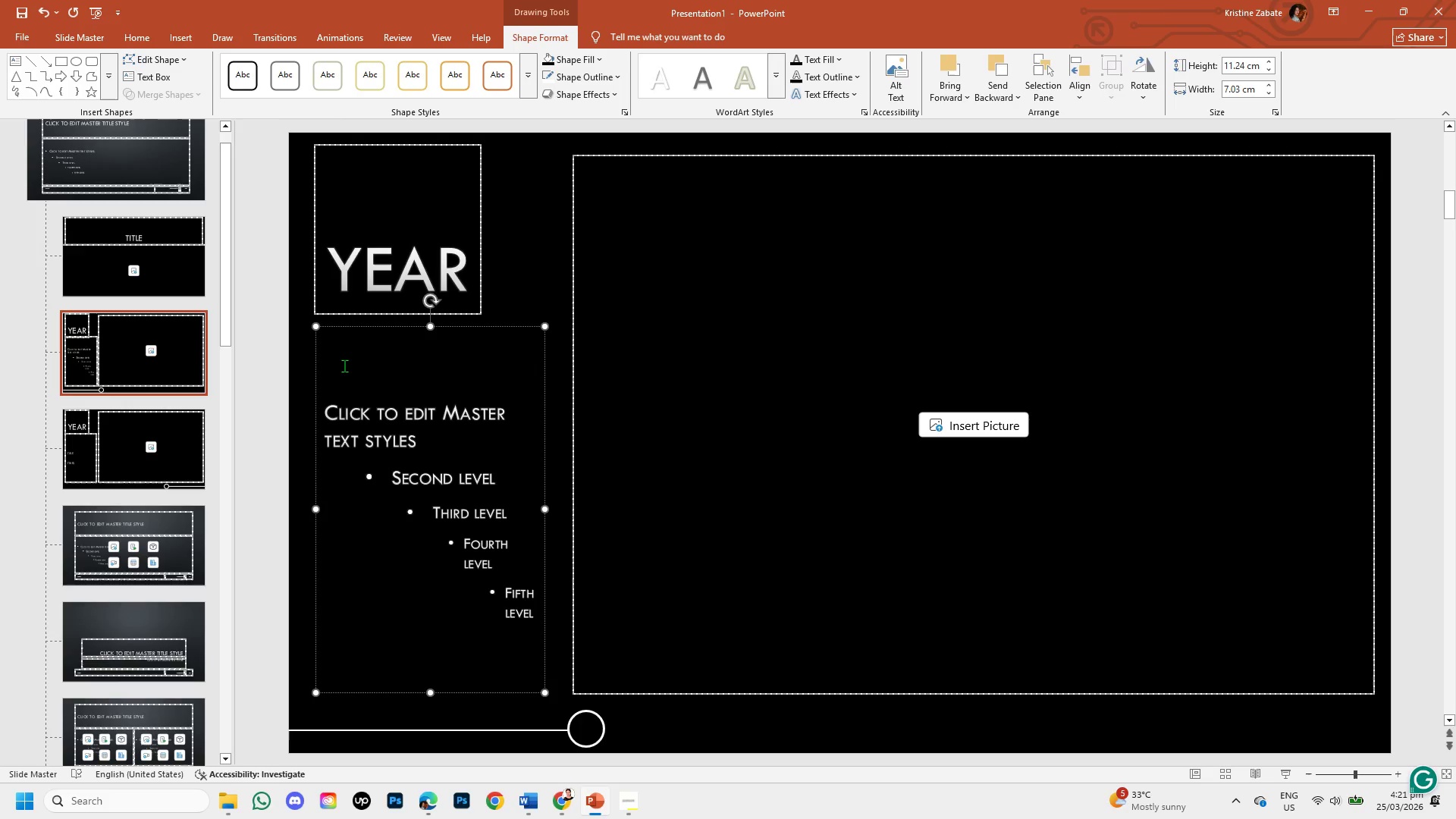 
left_click([344, 366])
 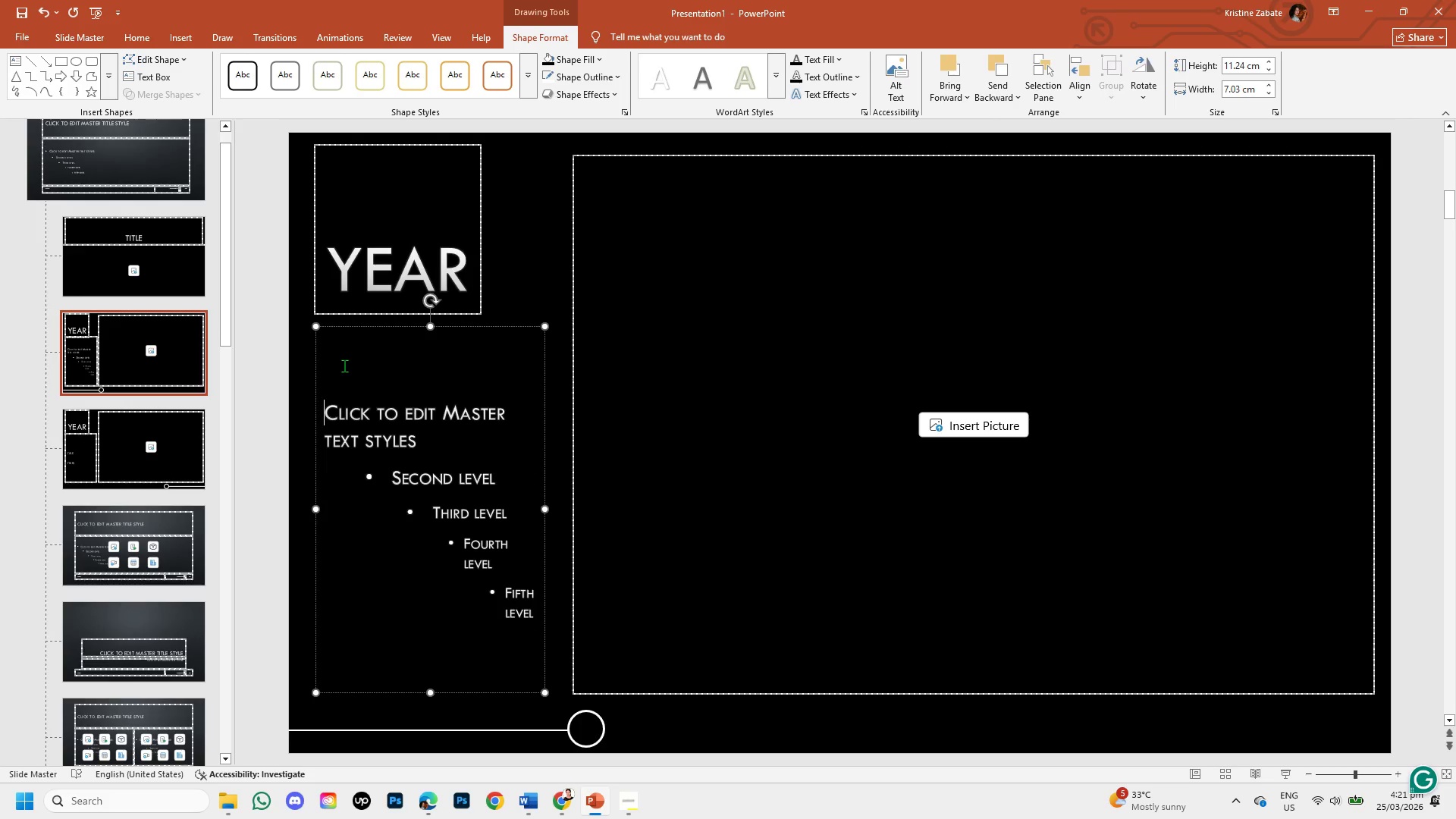 
wait(9.12)
 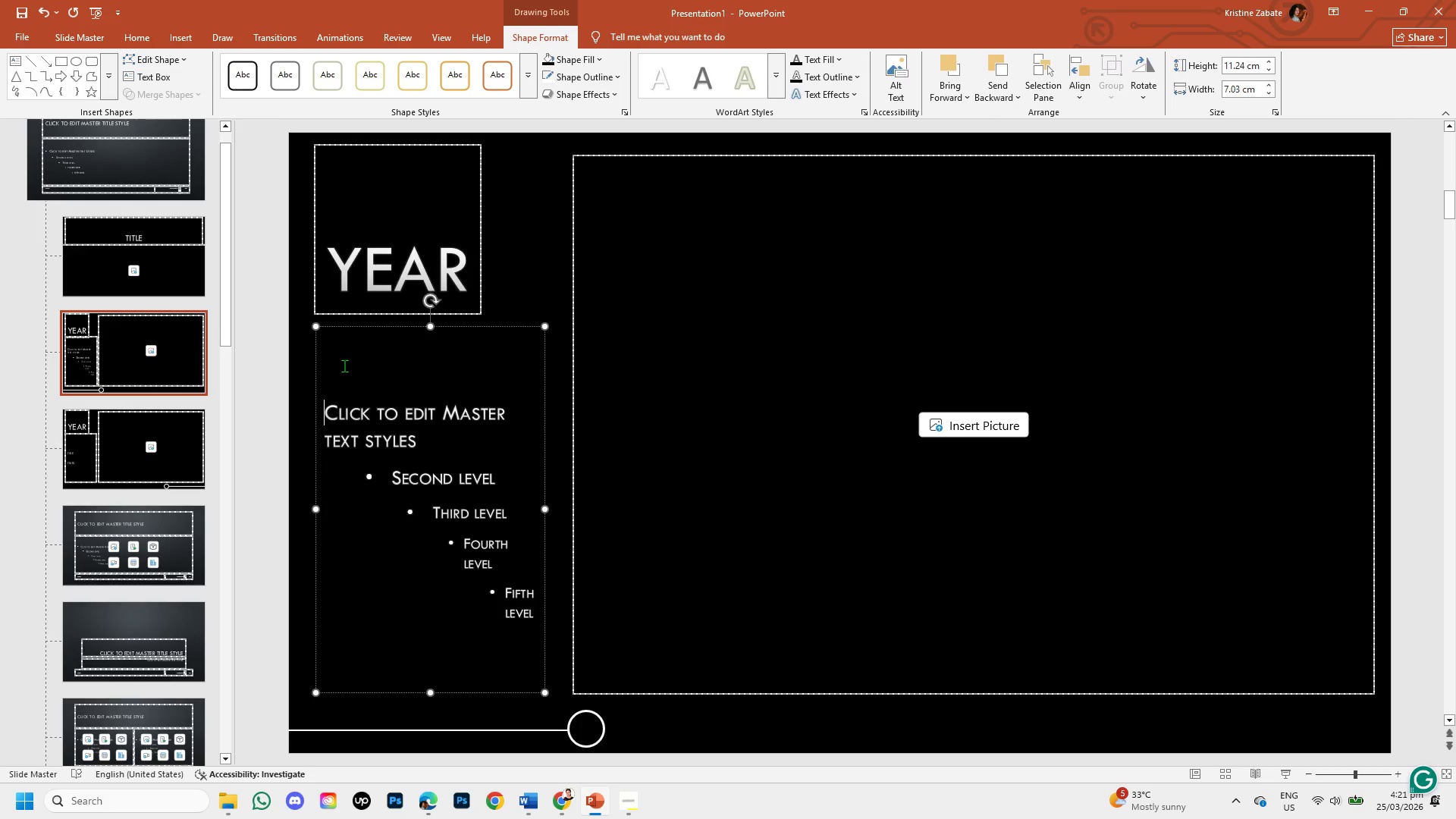 
left_click([371, 201])
 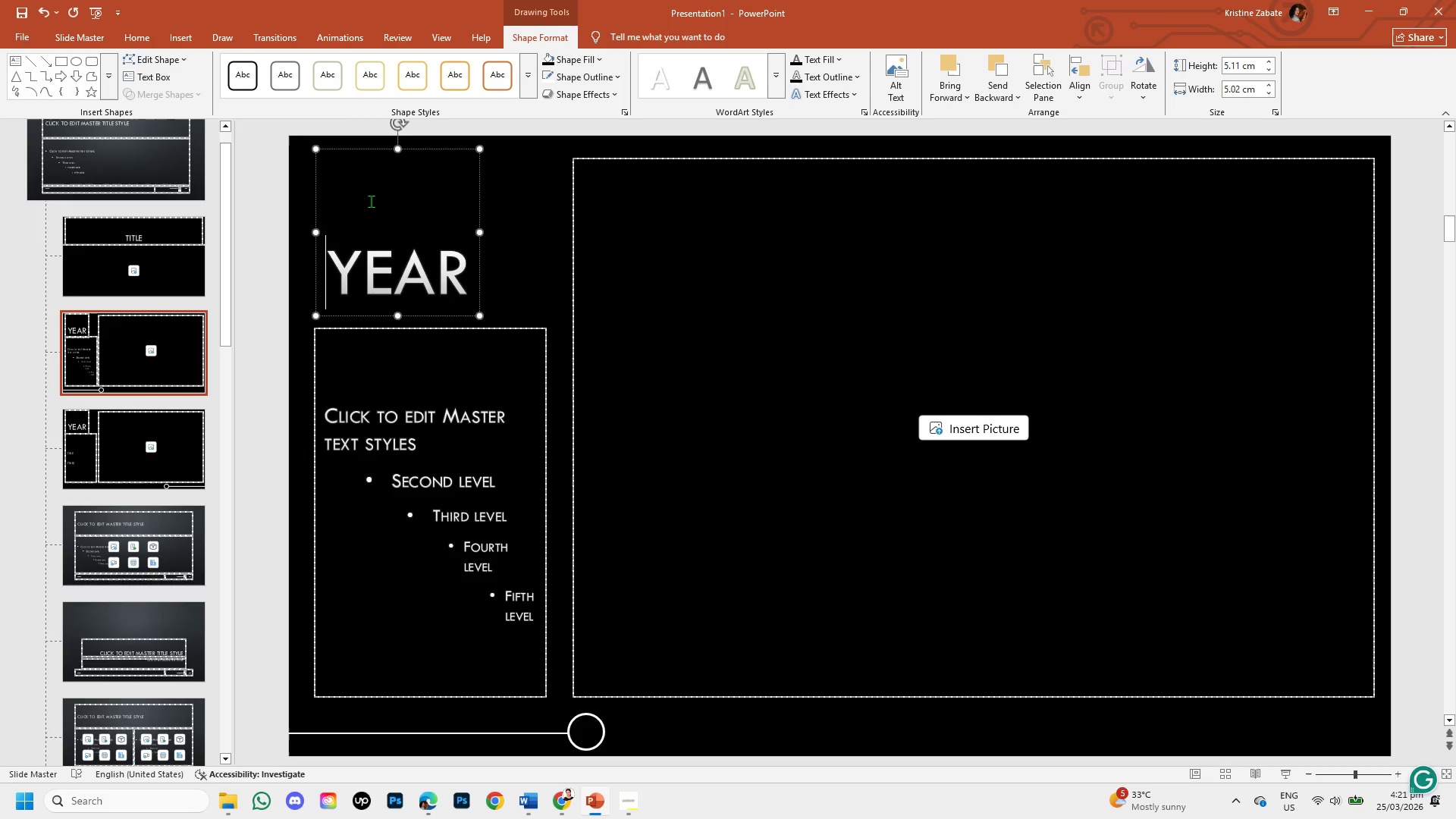 
key(Backspace)
 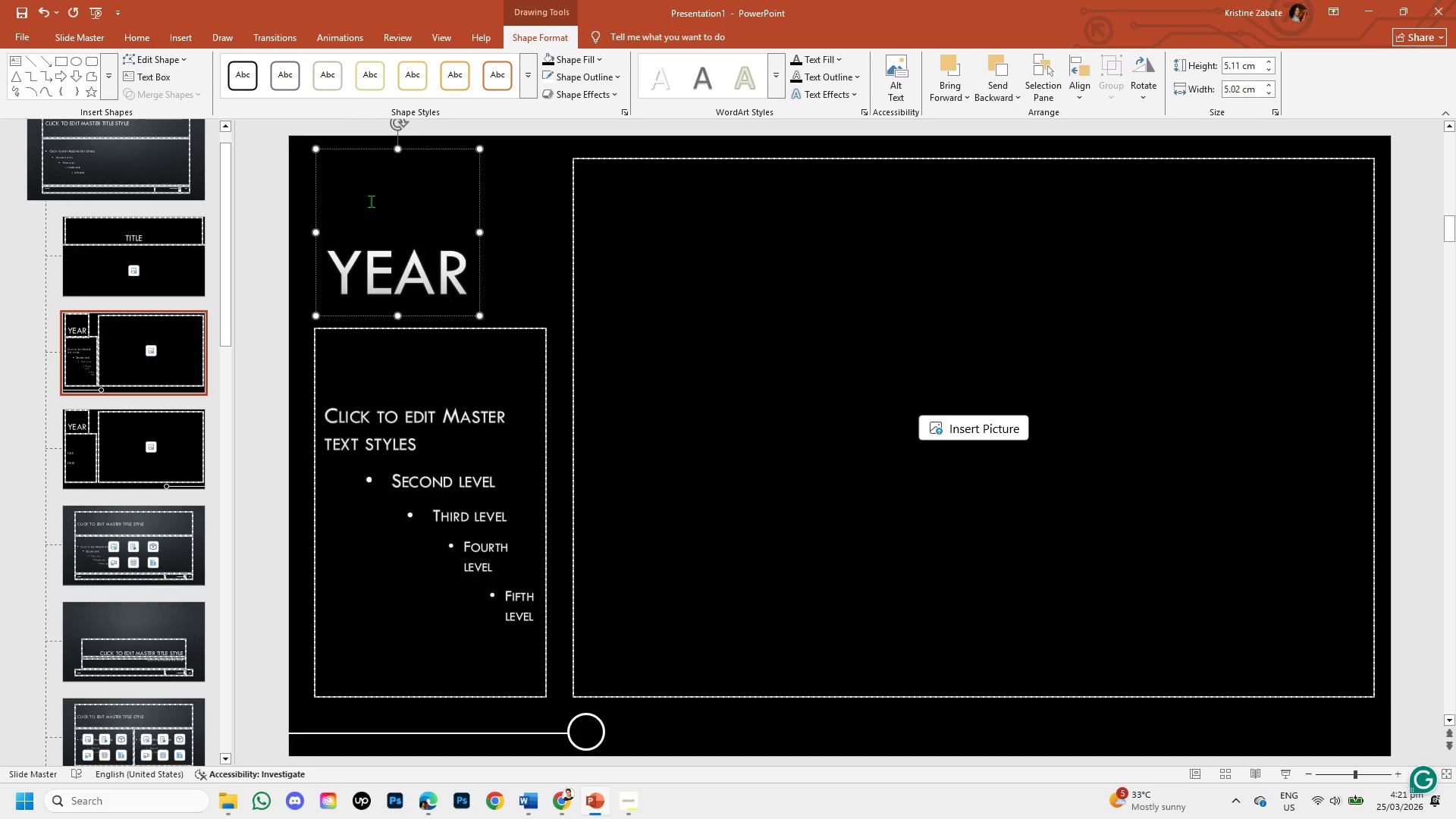 
key(Backspace)
 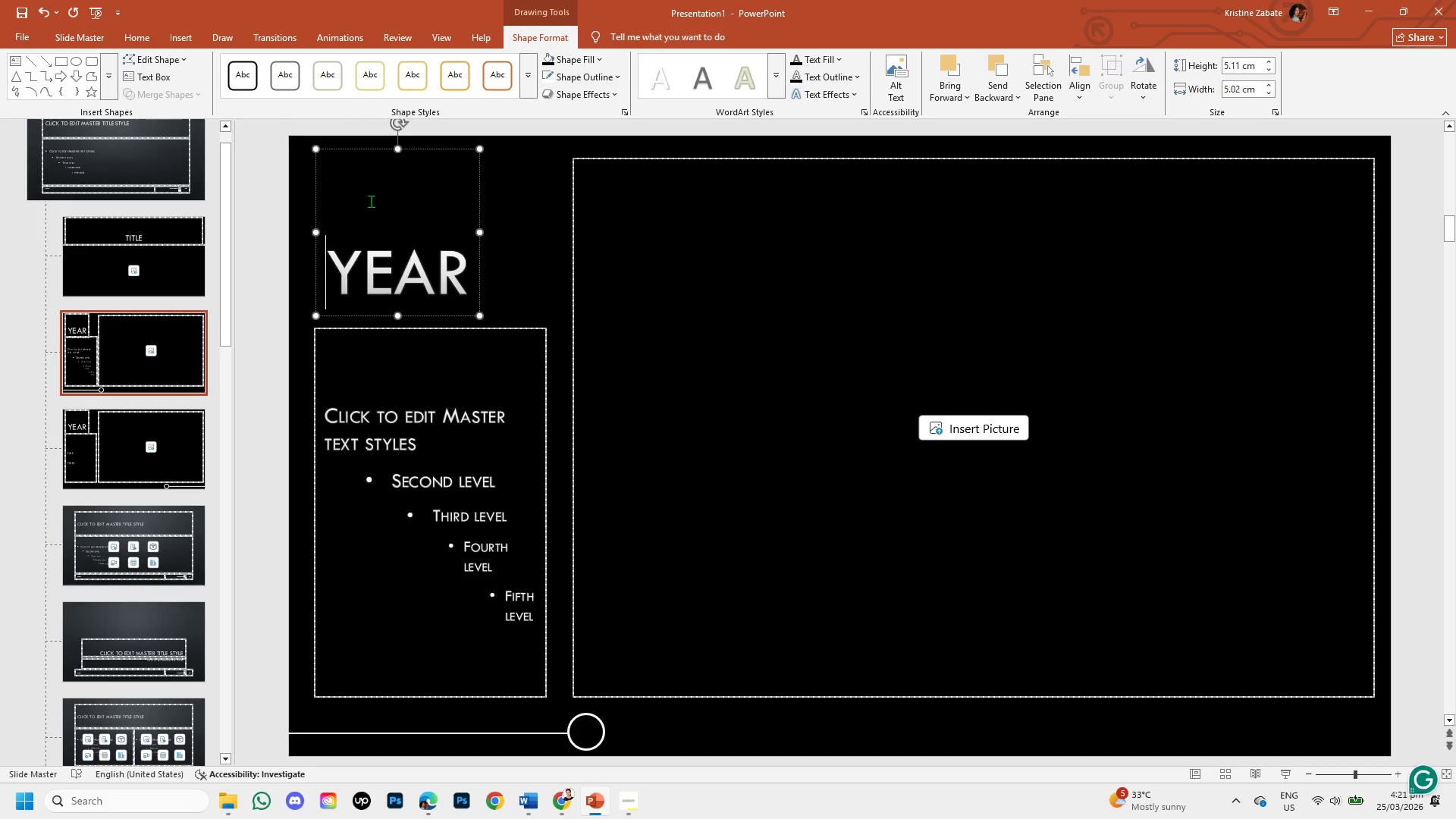 
key(Backspace)
 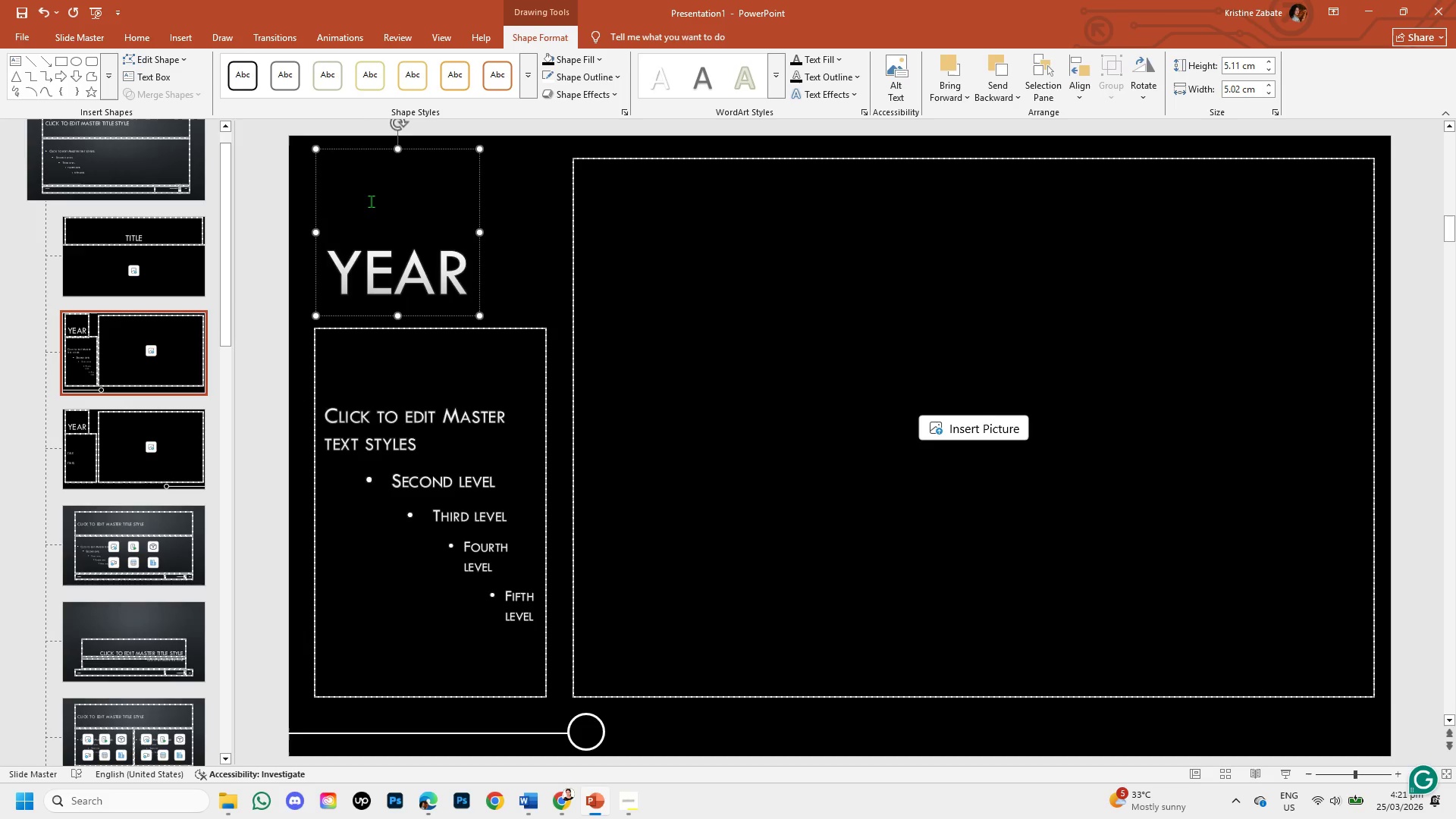 
left_click([371, 201])
 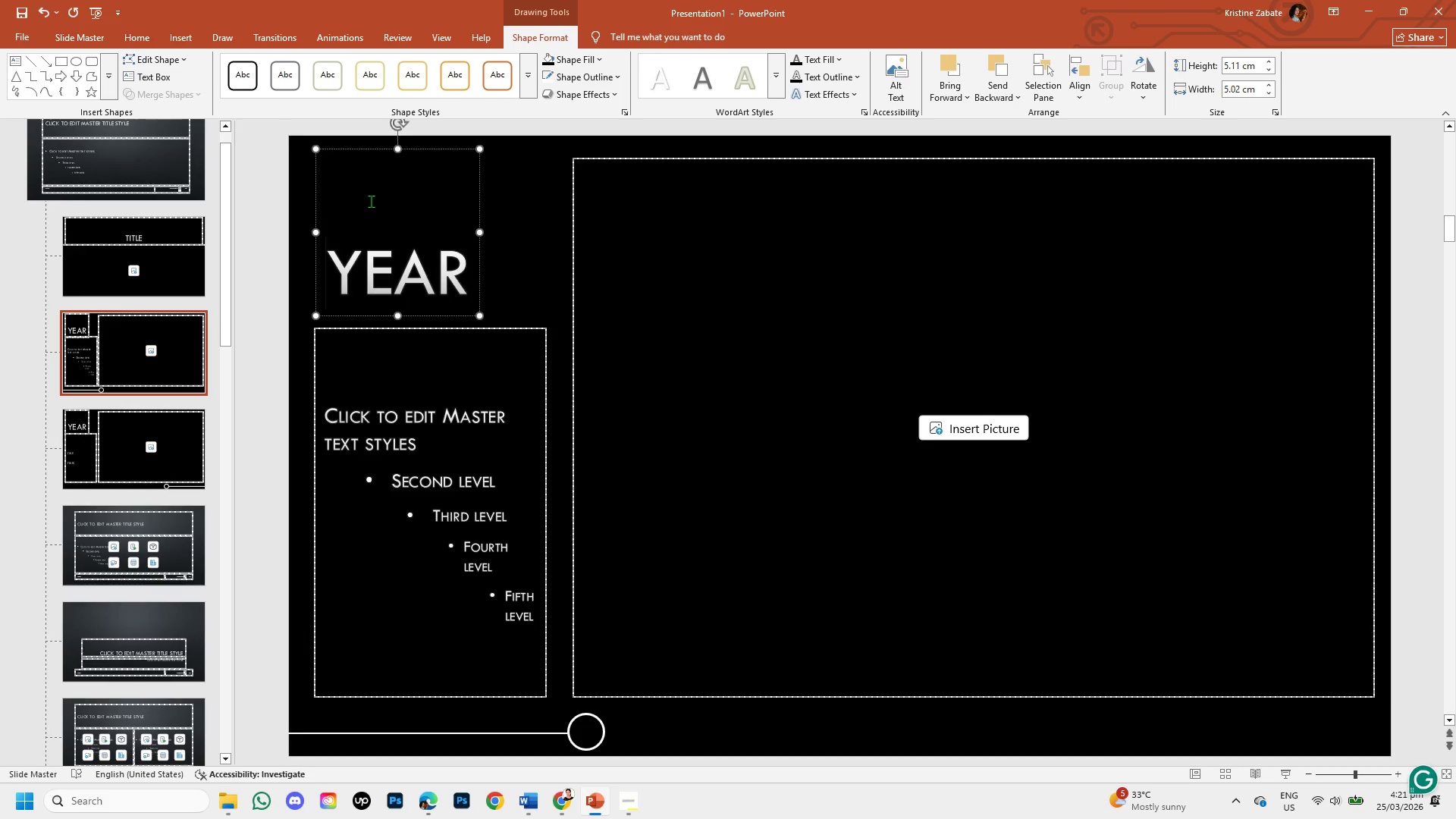 
key(Backspace)
 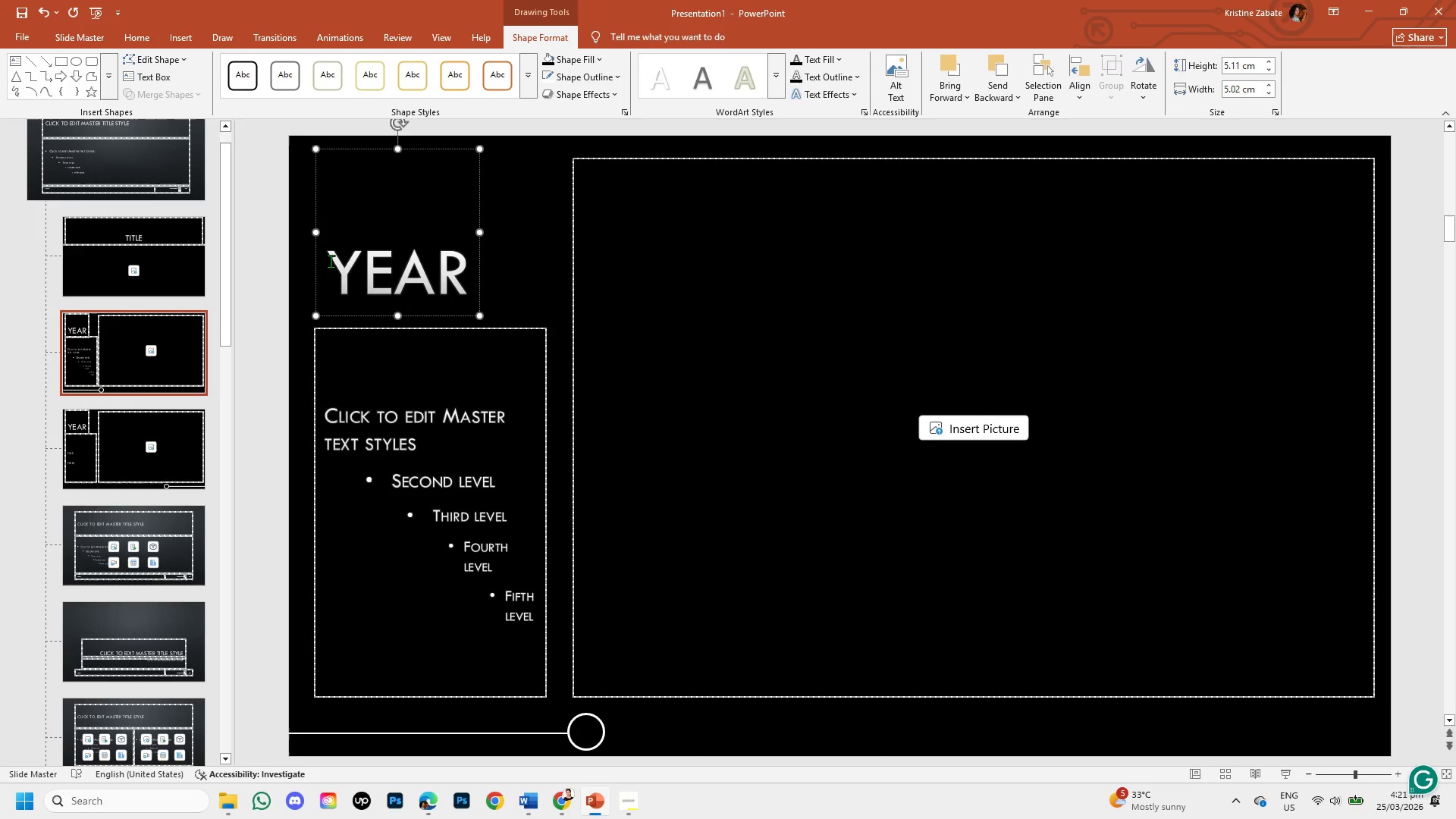 
left_click_drag(start_coordinate=[333, 264], to_coordinate=[479, 278])
 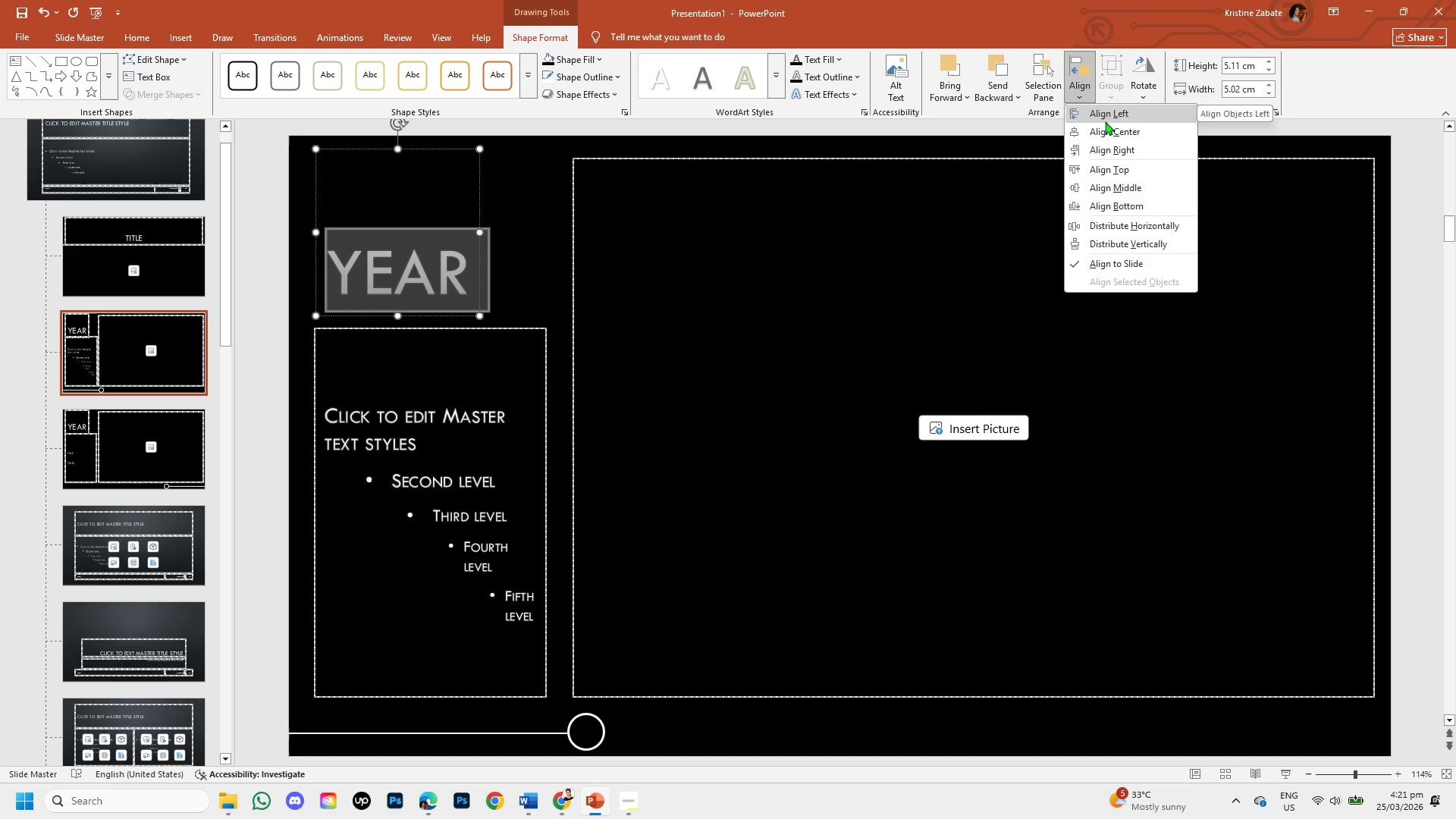 
wait(9.08)
 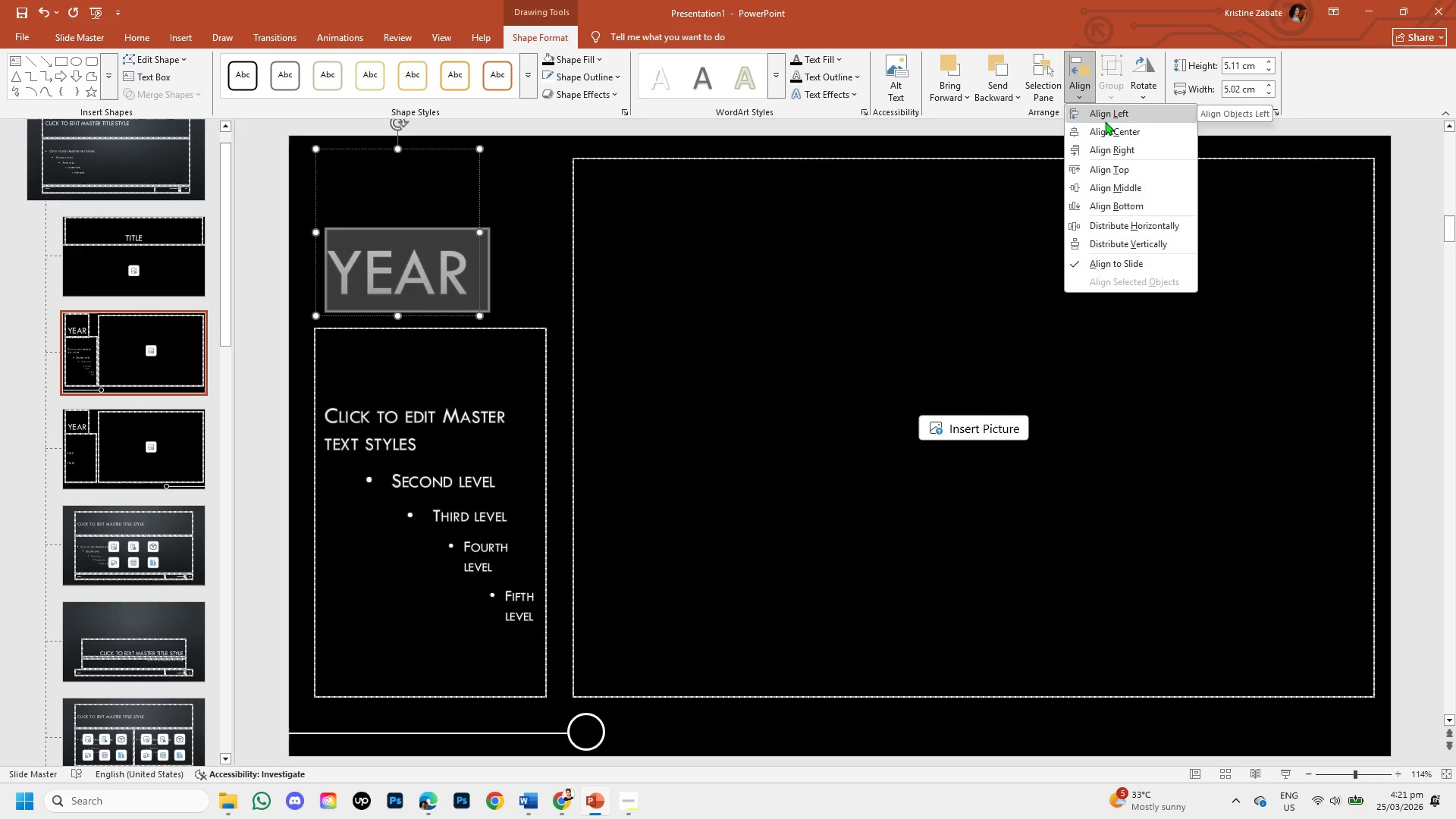 
left_click([1109, 166])
 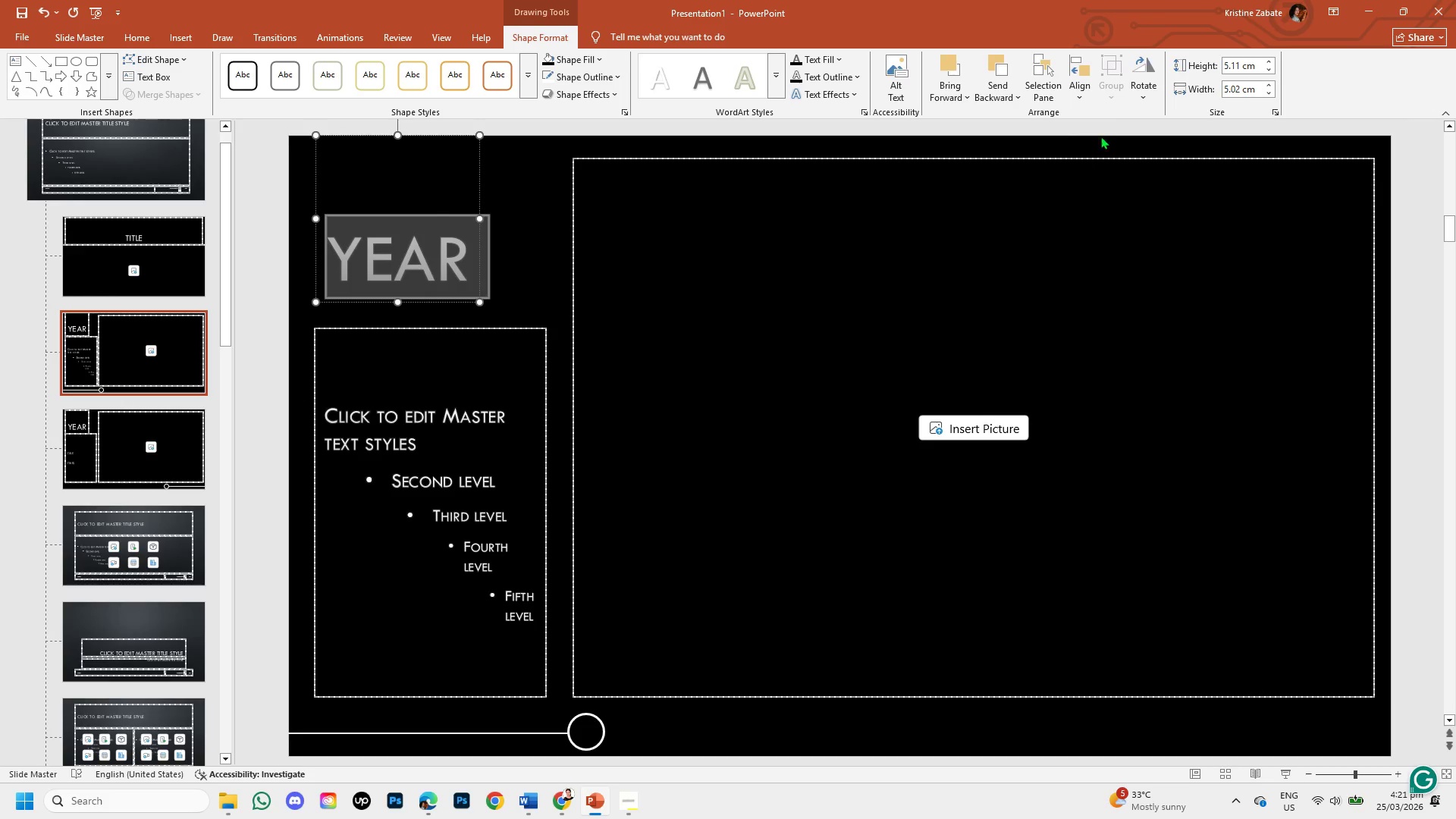 
left_click([1081, 96])
 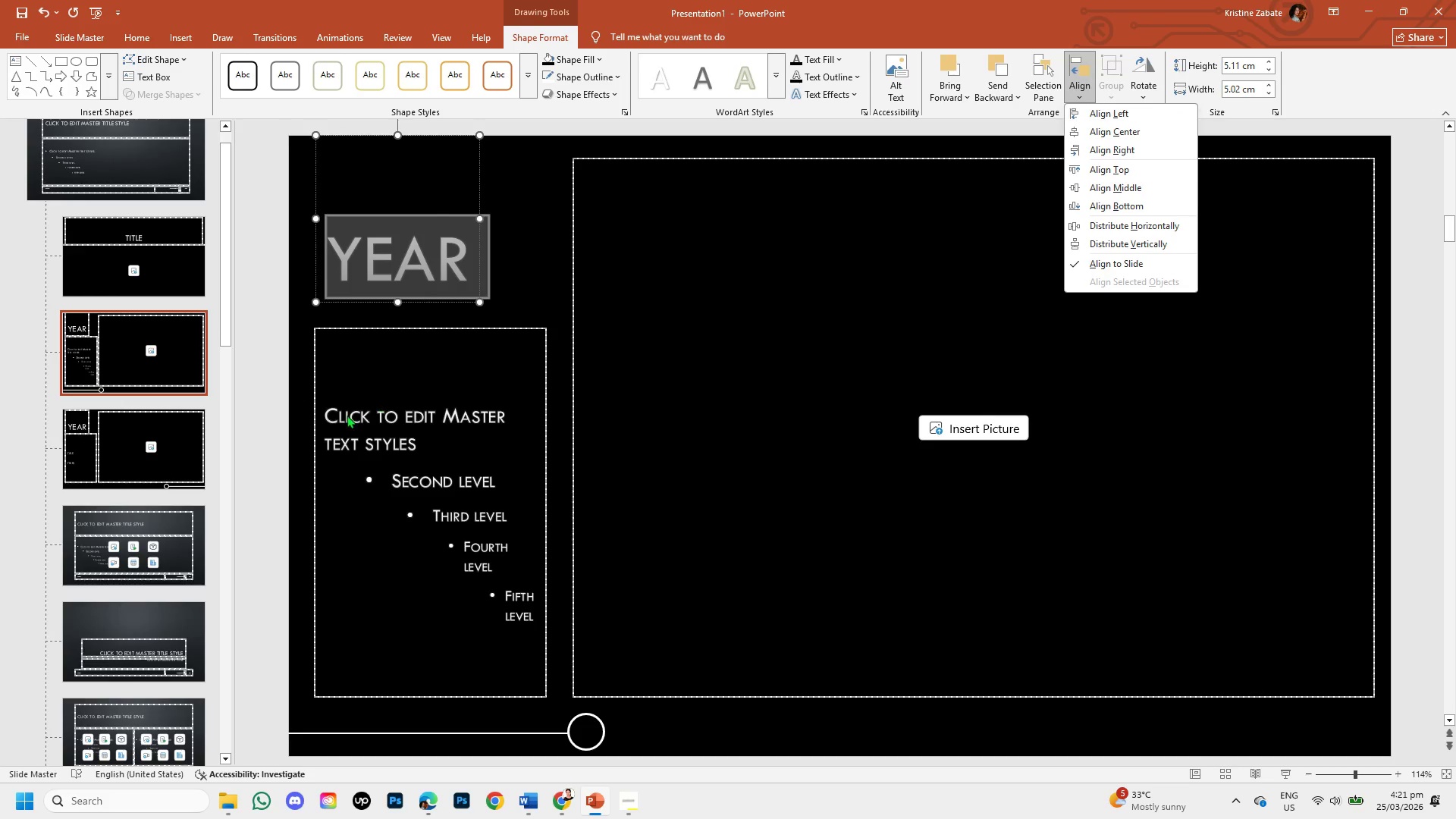 
left_click([325, 413])
 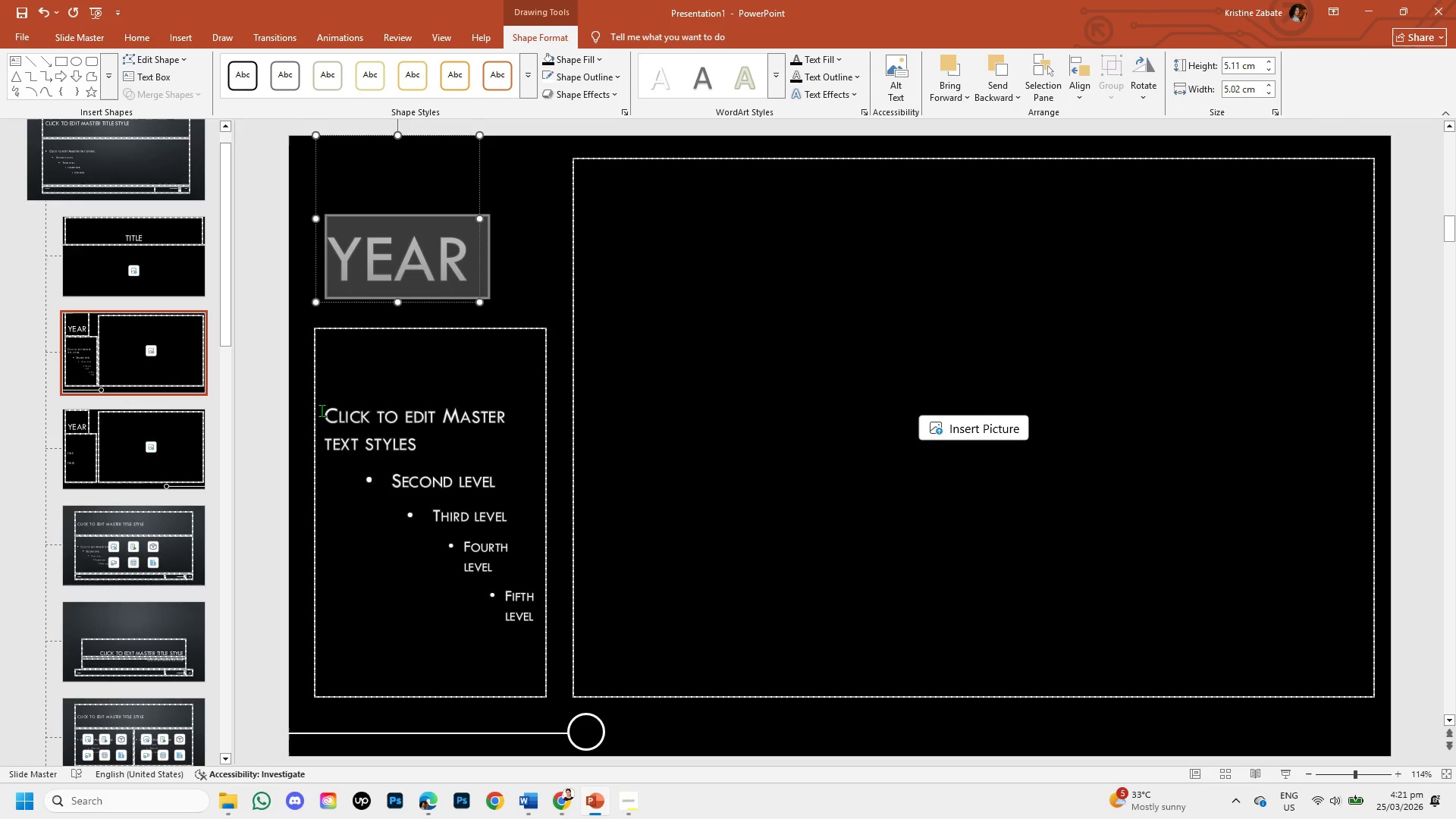 
left_click([322, 410])
 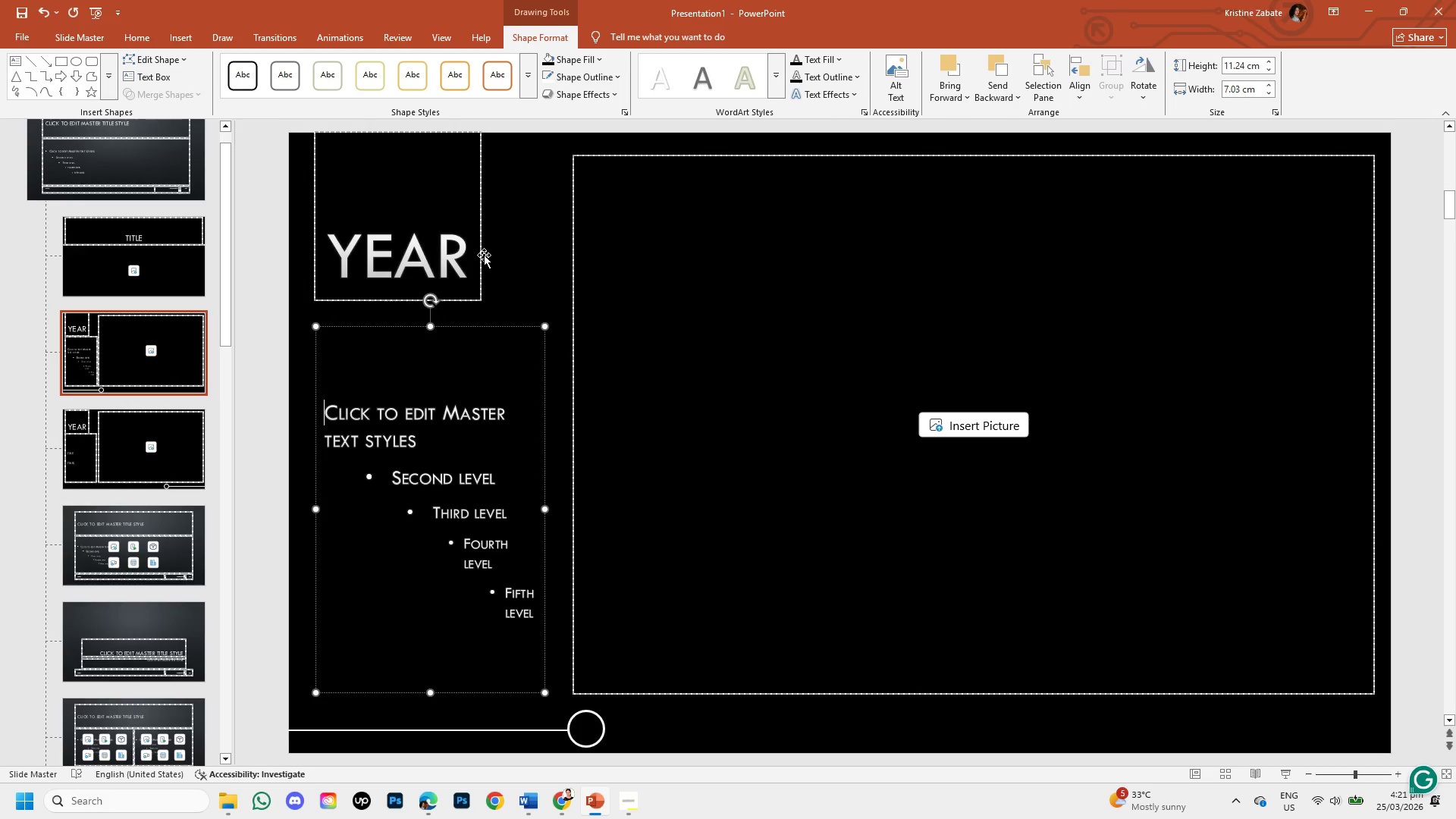 
wait(5.17)
 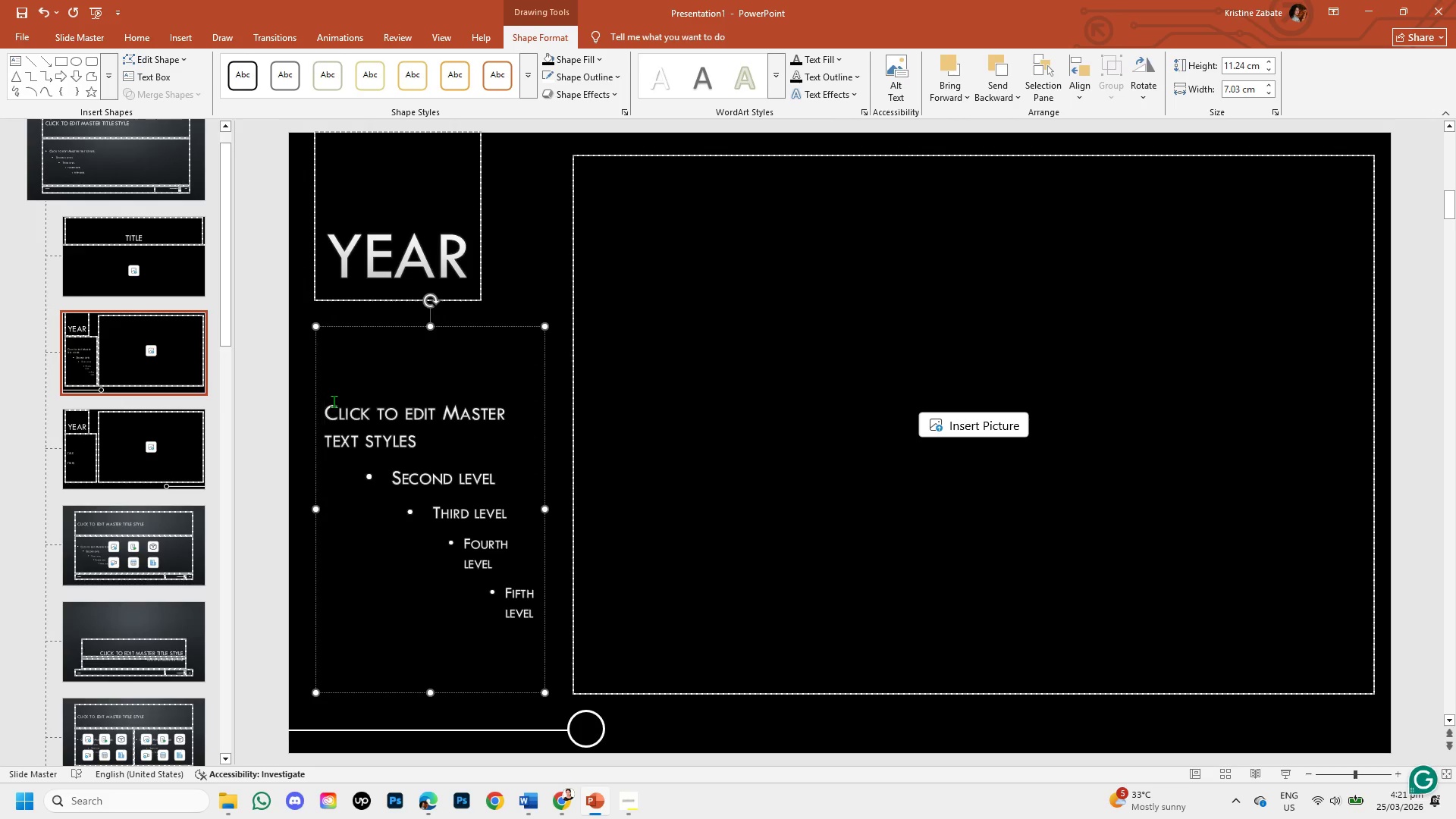 
left_click_drag(start_coordinate=[482, 254], to_coordinate=[483, 271])
 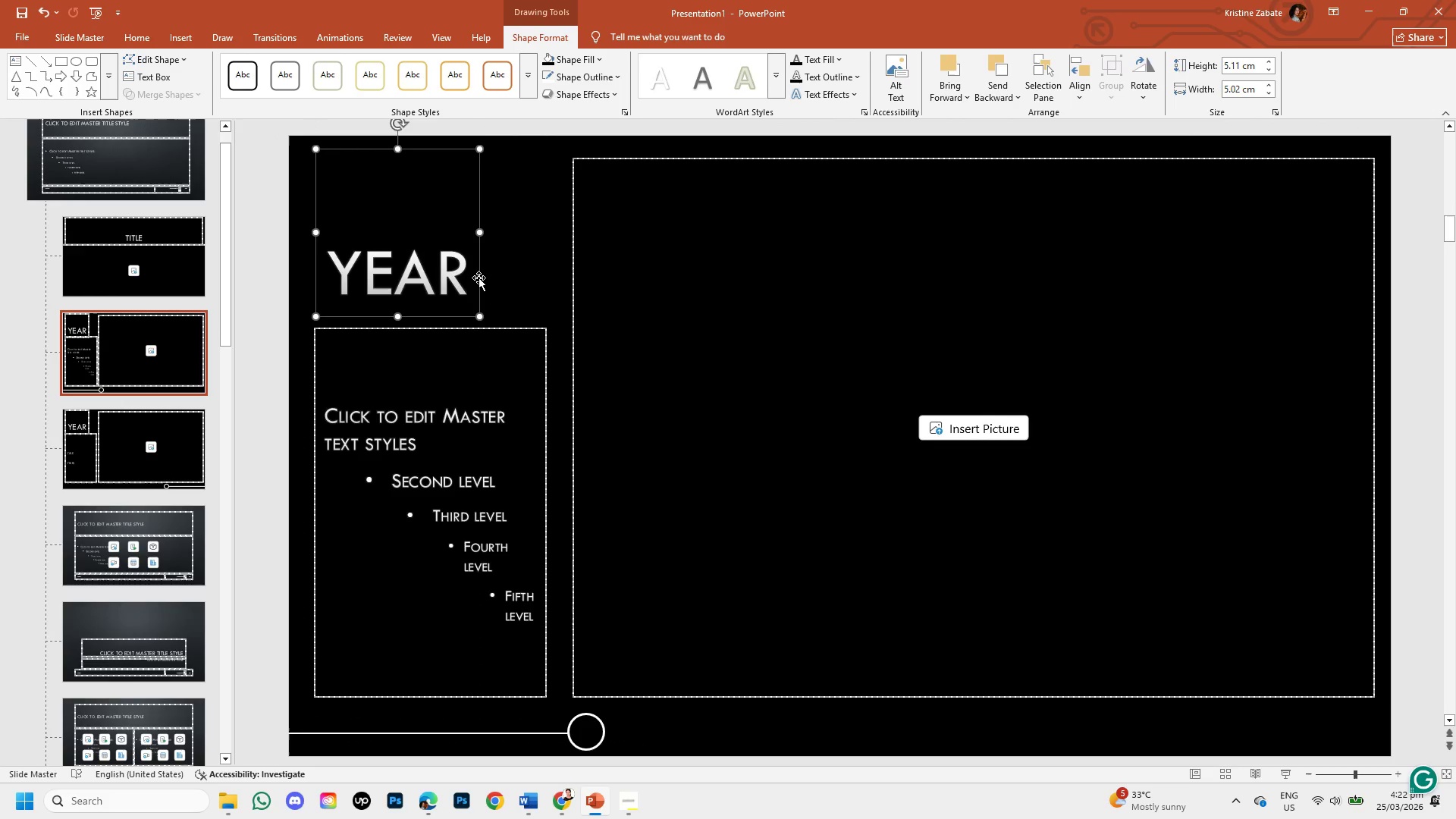 
key(Backspace)
 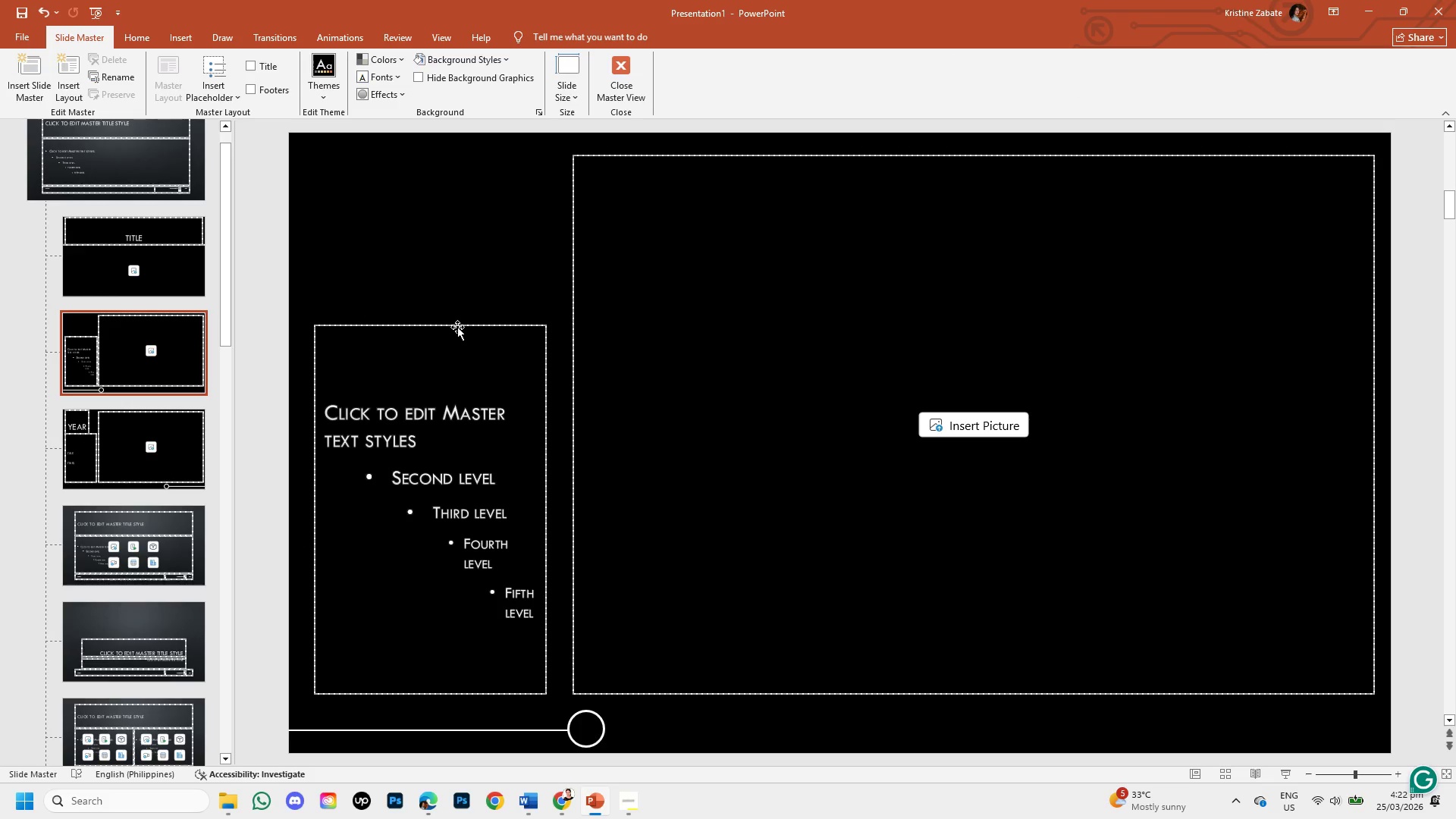 
left_click([457, 324])
 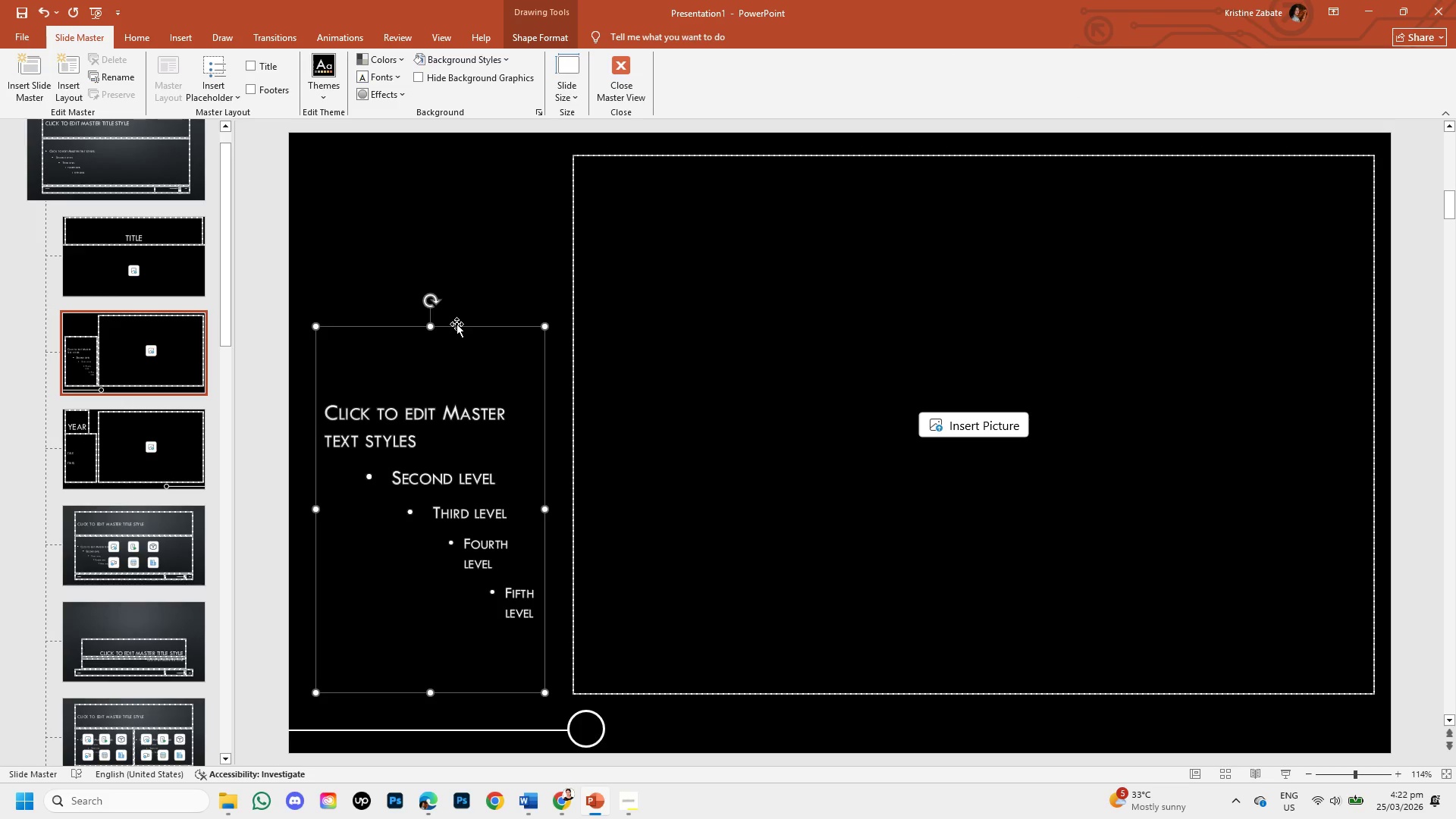 
key(Backspace)
 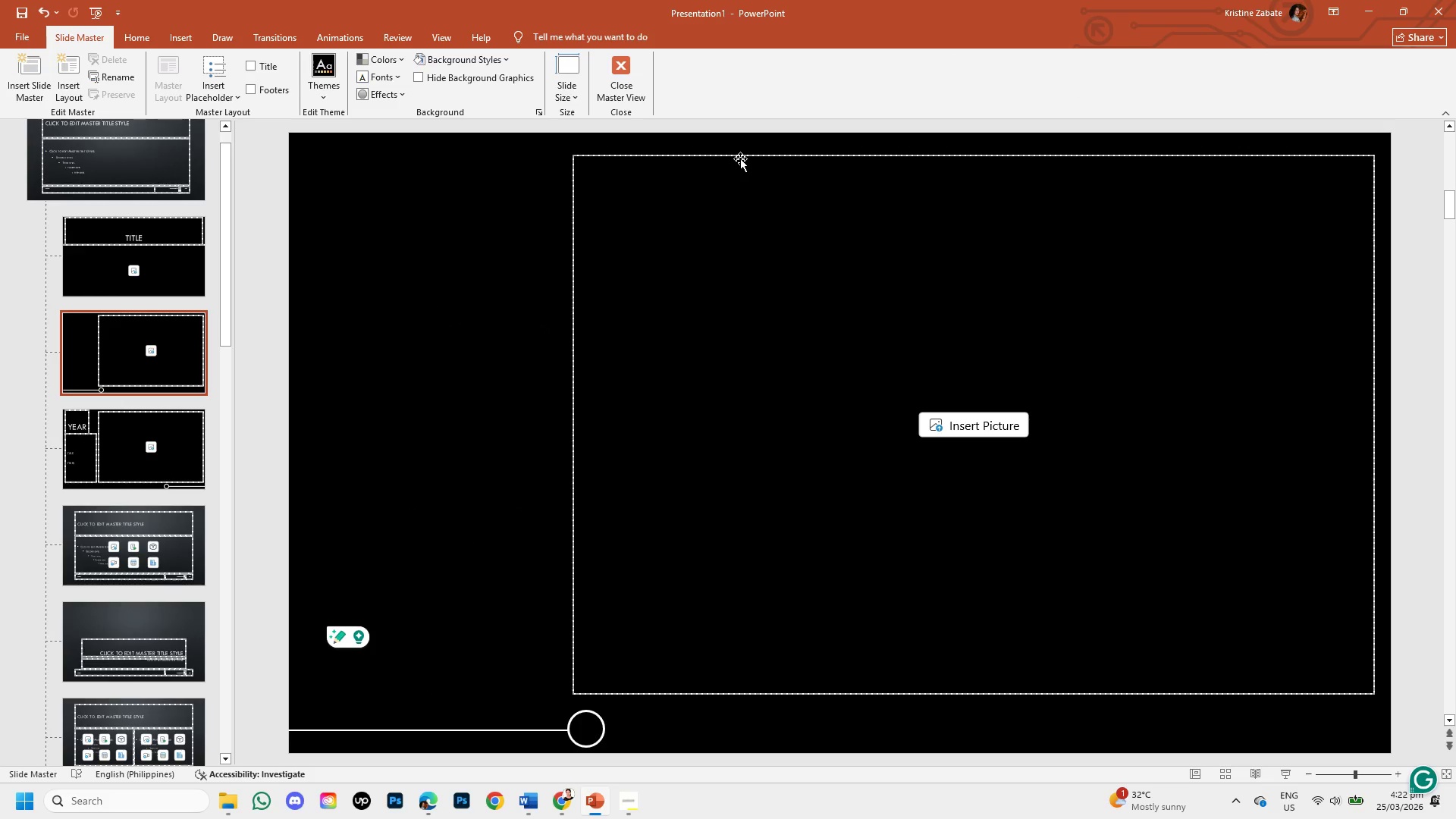 
left_click([741, 152])
 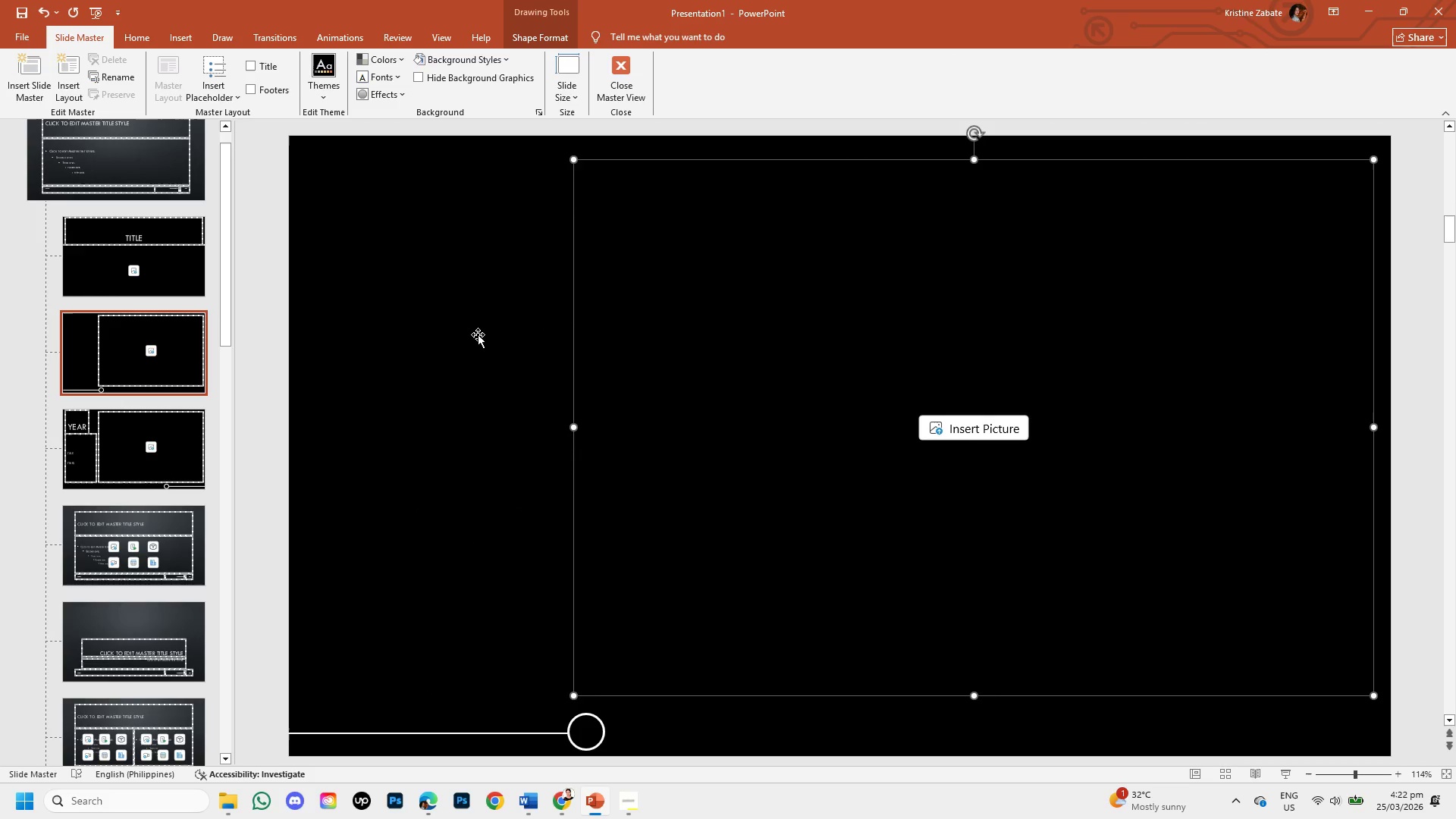 
left_click([478, 334])
 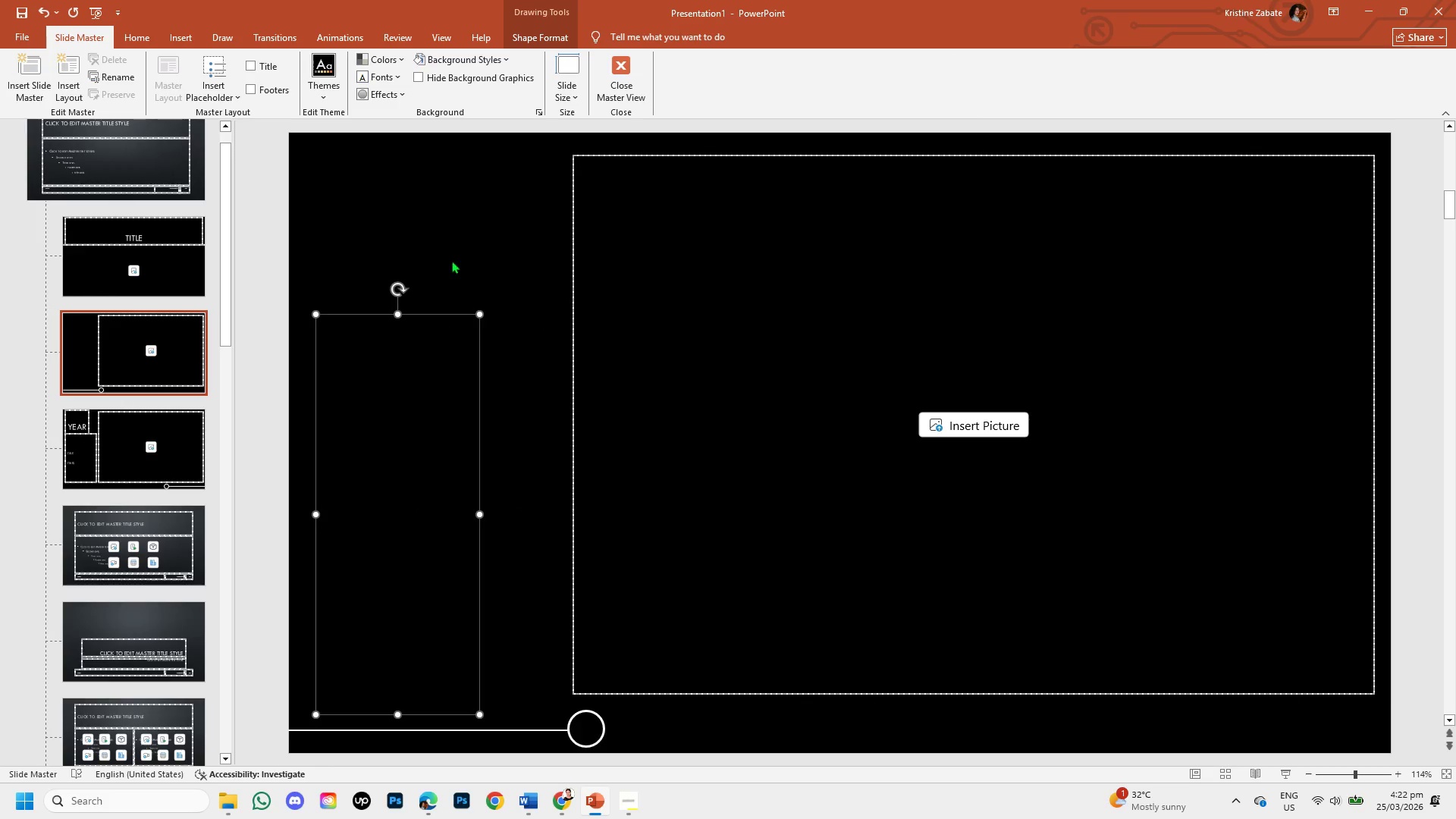 
left_click([447, 236])
 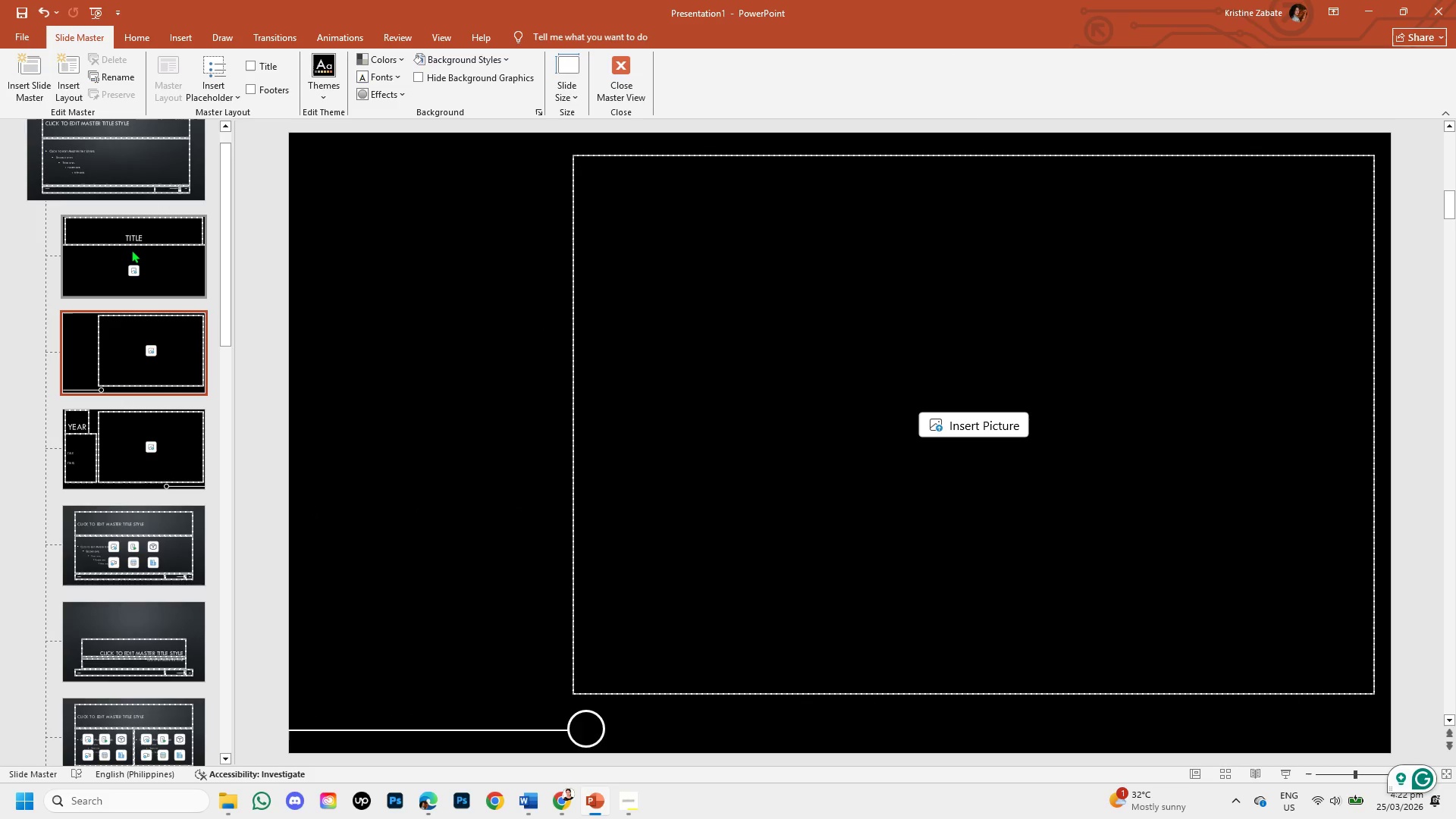 
left_click([131, 249])
 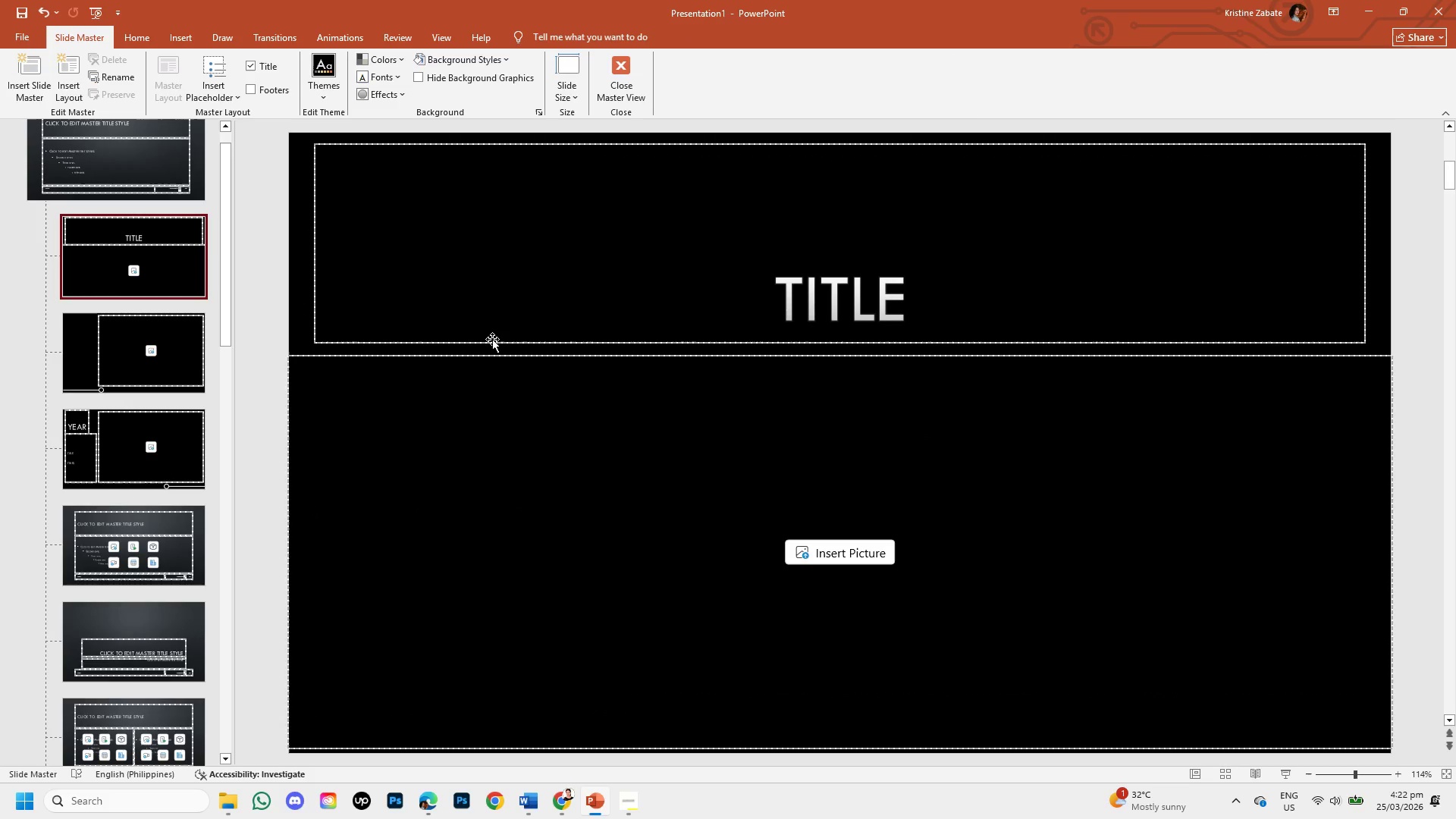 
left_click([493, 340])
 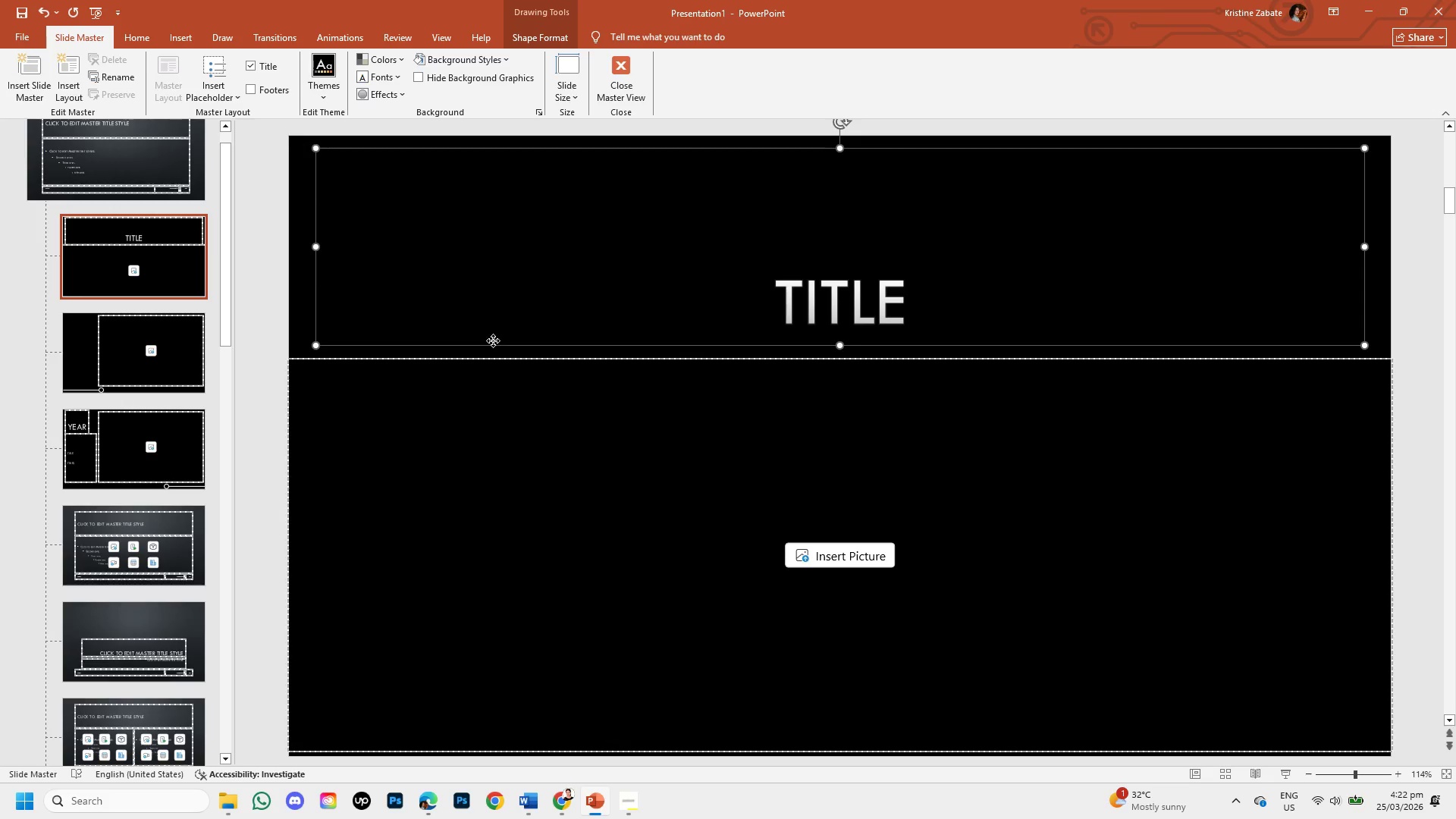 
right_click([493, 340])
 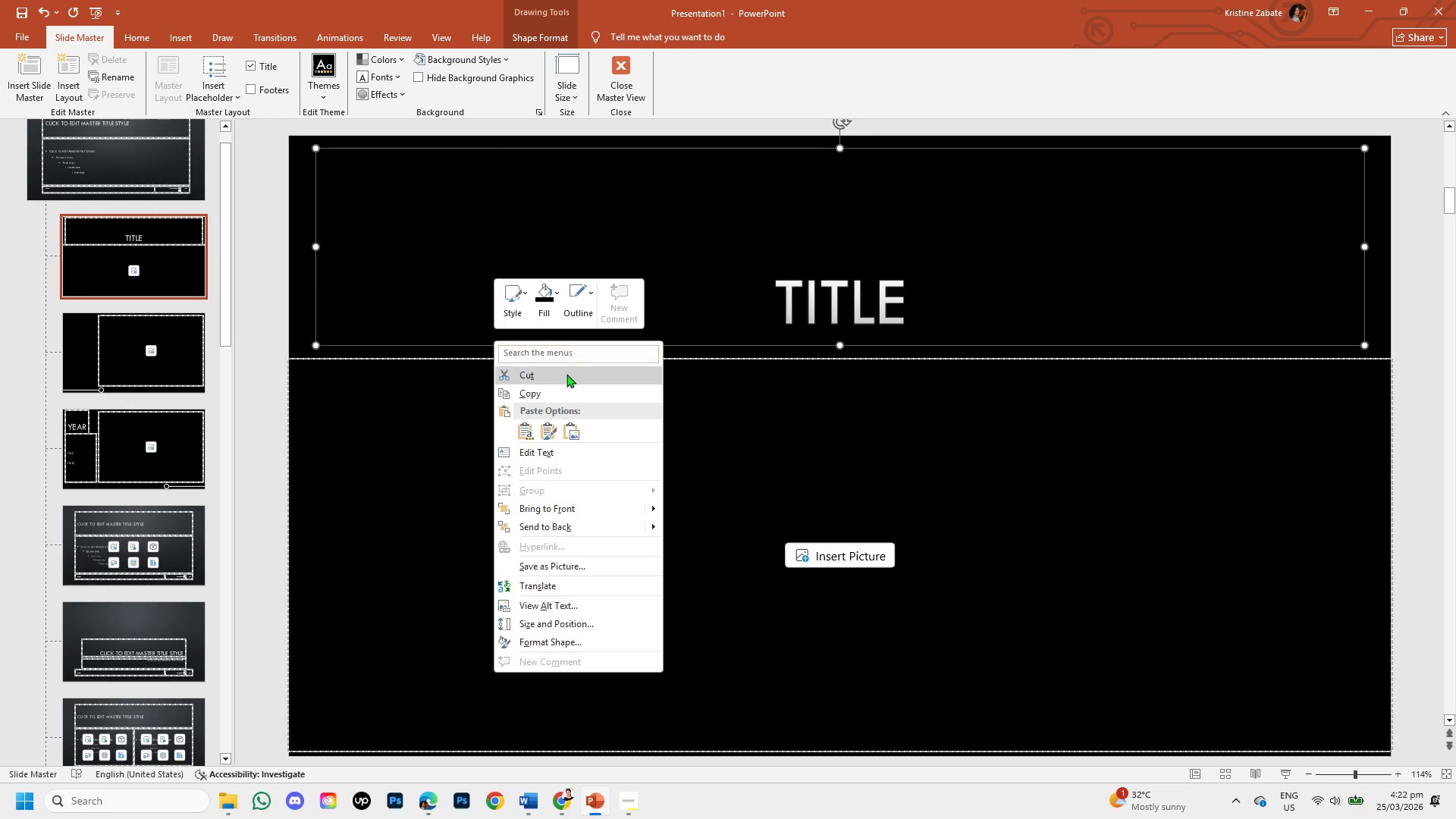 
left_click([565, 388])
 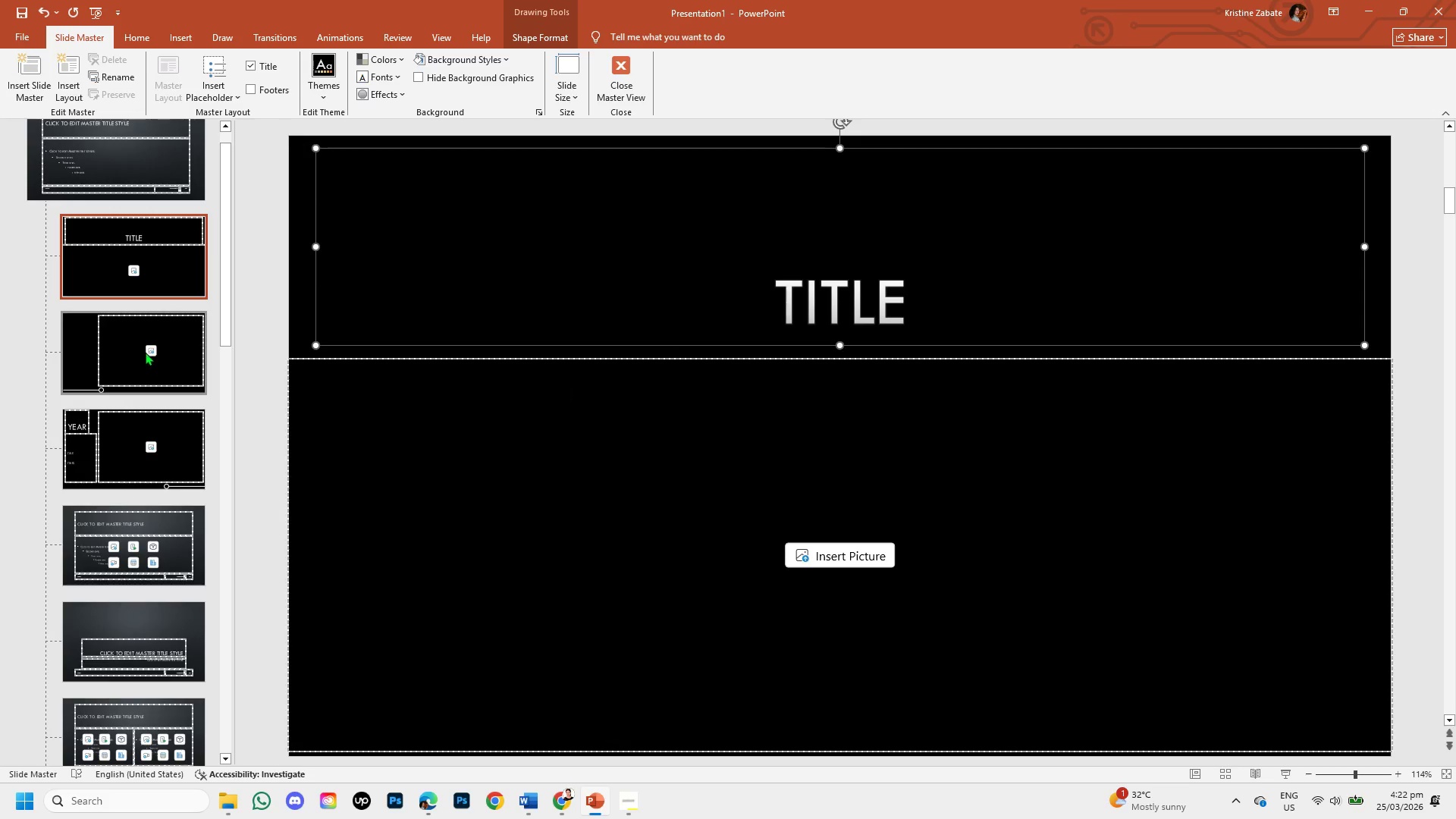 
left_click([145, 352])
 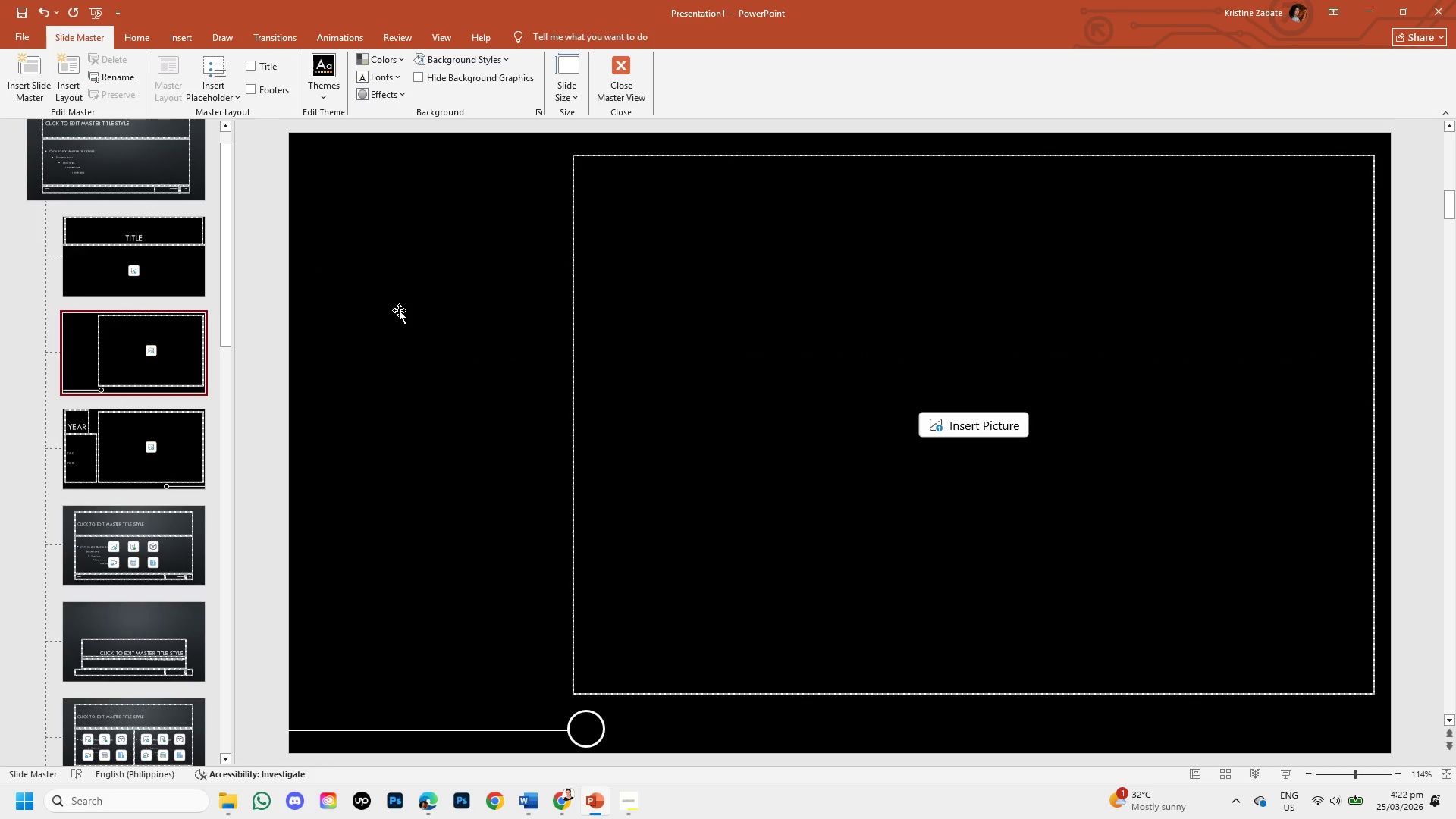 
key(Control+V)
 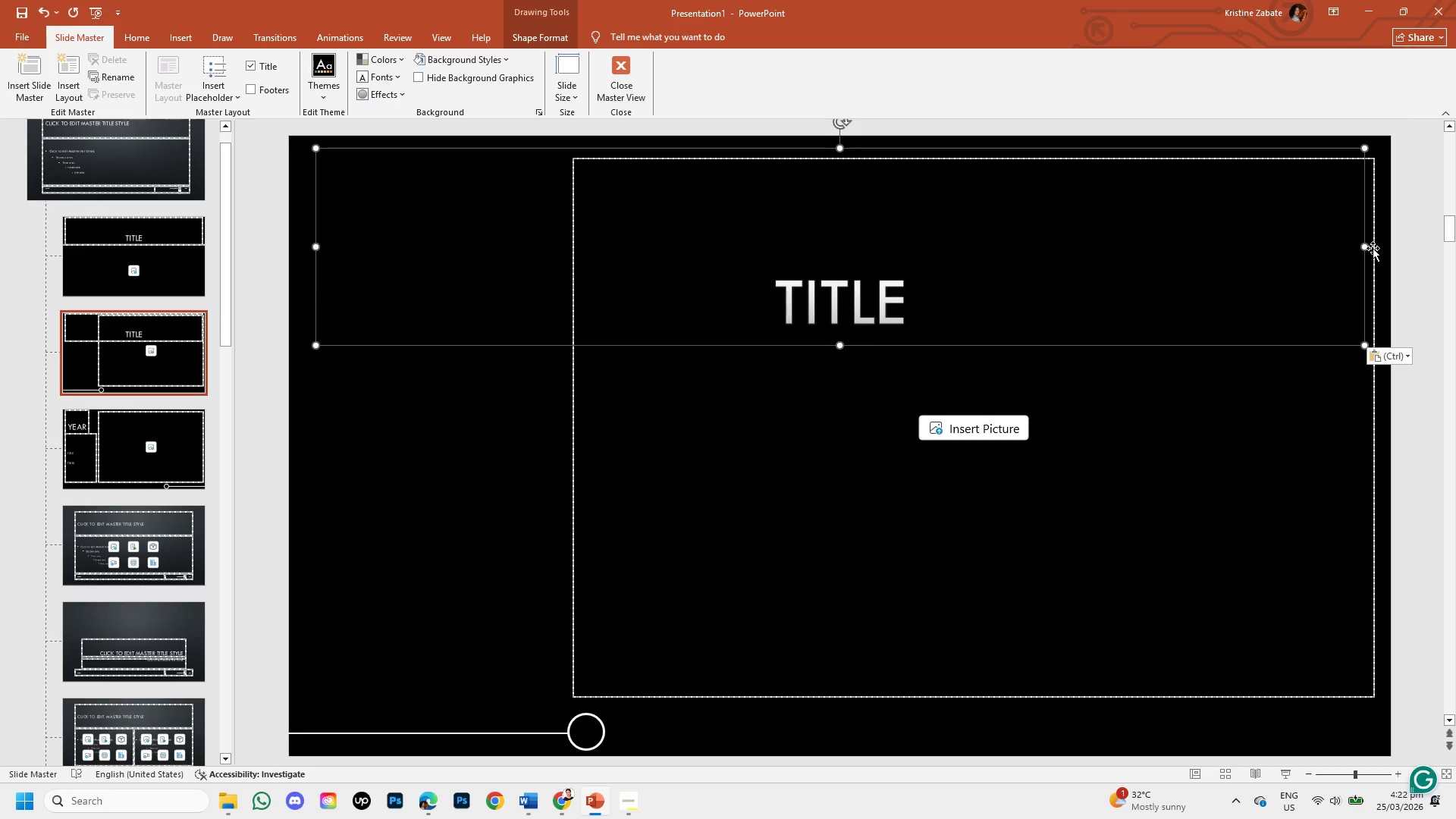 
left_click_drag(start_coordinate=[1369, 248], to_coordinate=[555, 279])
 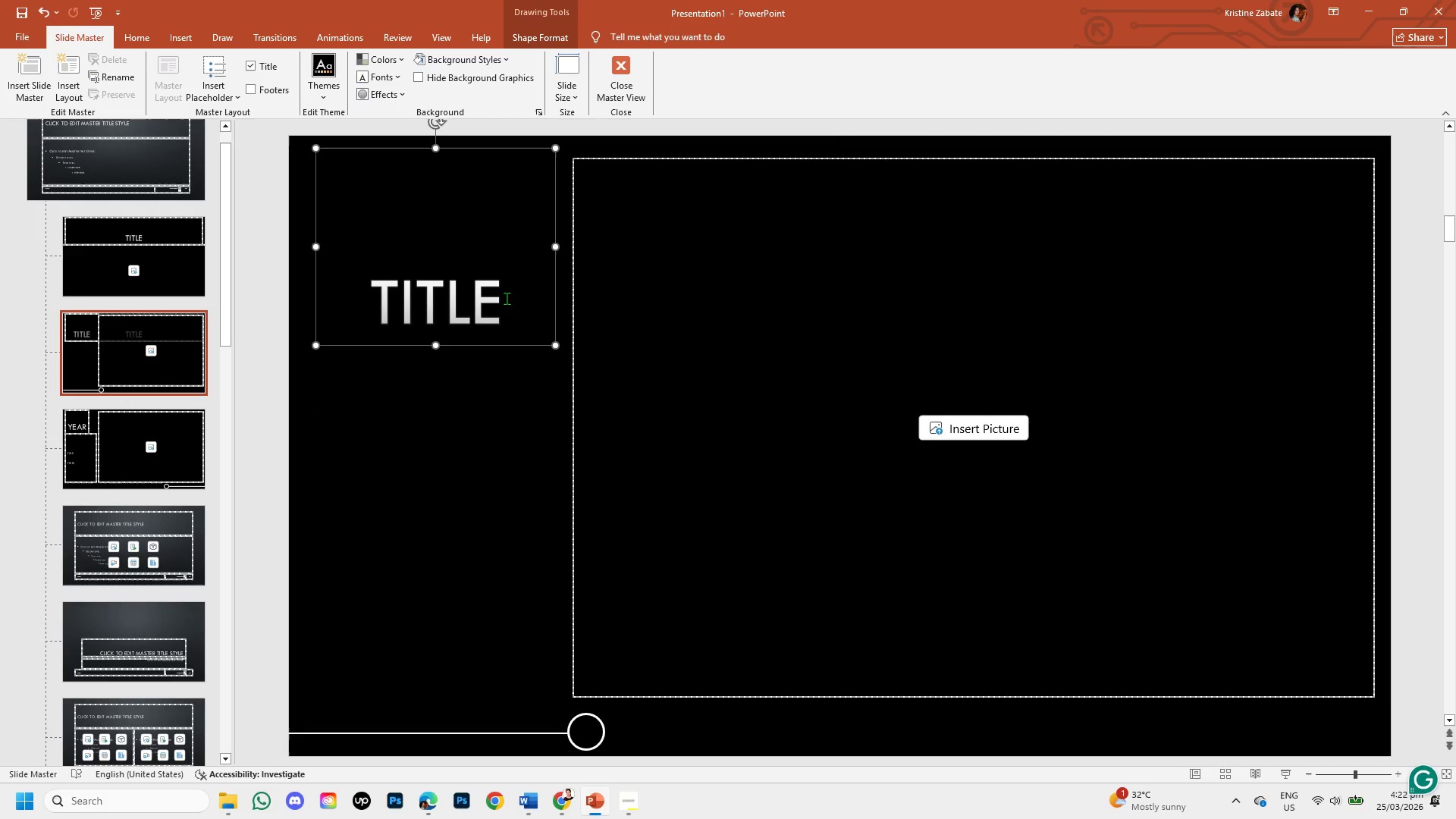 
left_click([507, 298])
 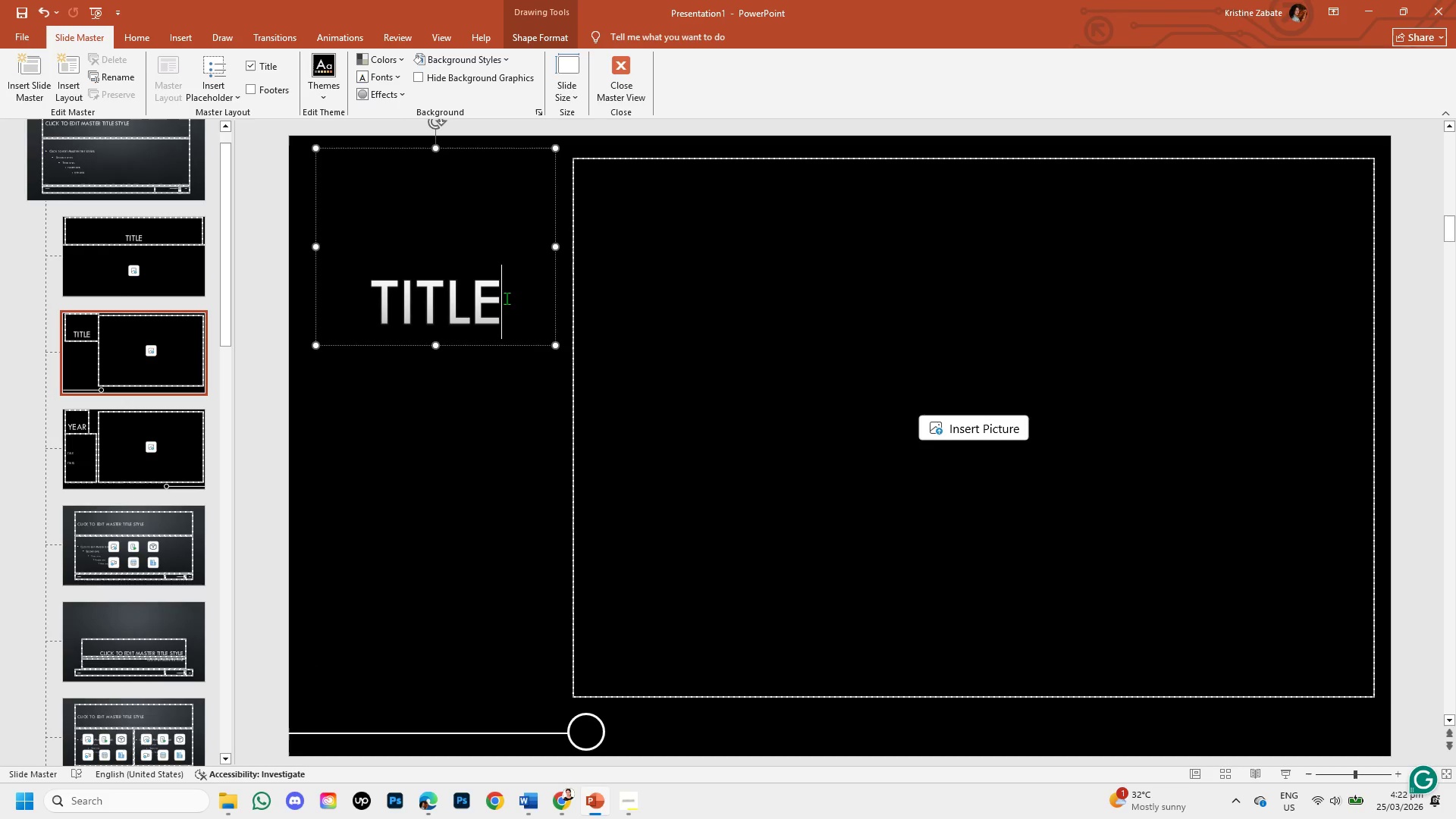 
left_click_drag(start_coordinate=[507, 298], to_coordinate=[438, 298])
 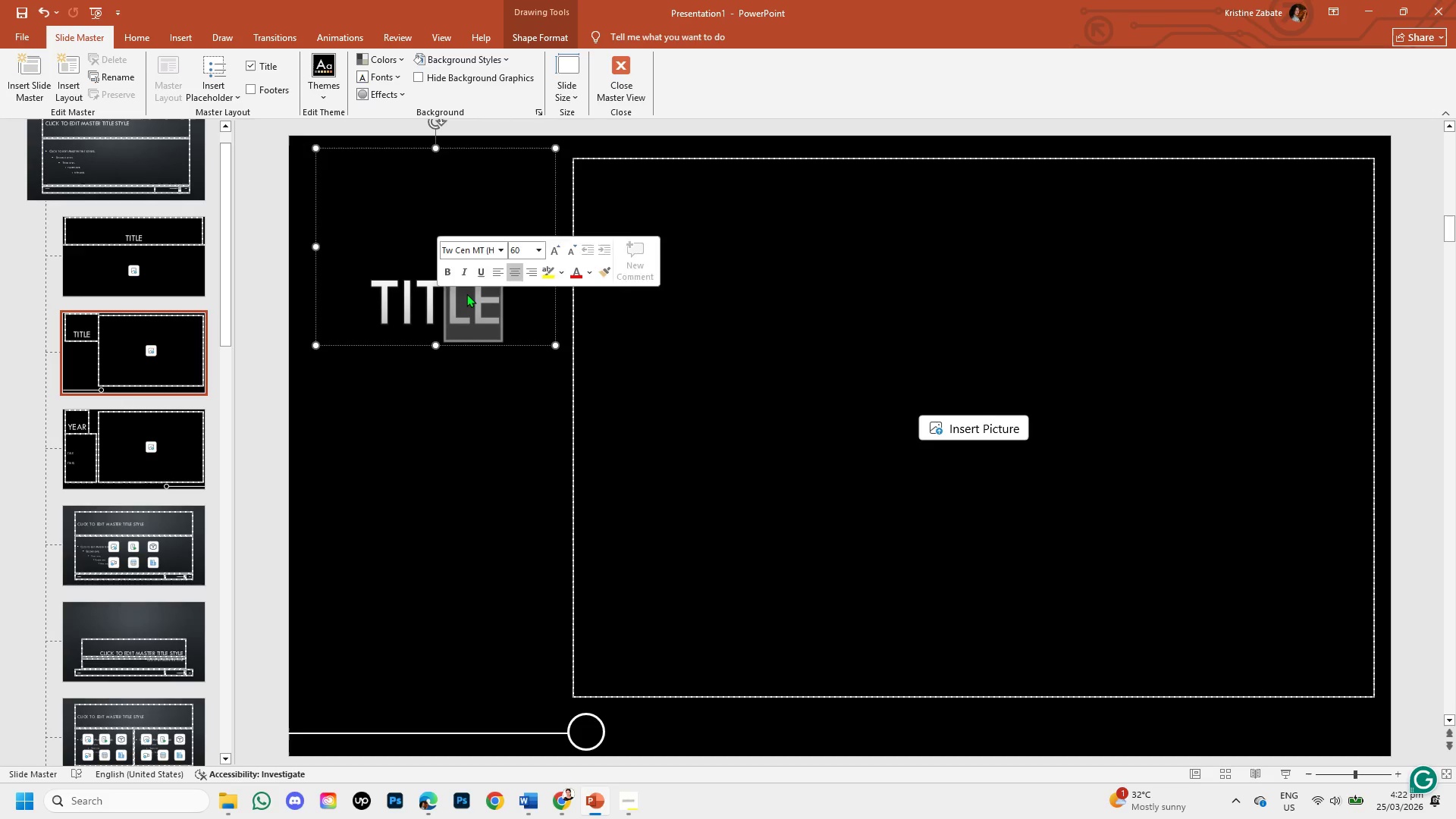 
left_click([466, 293])
 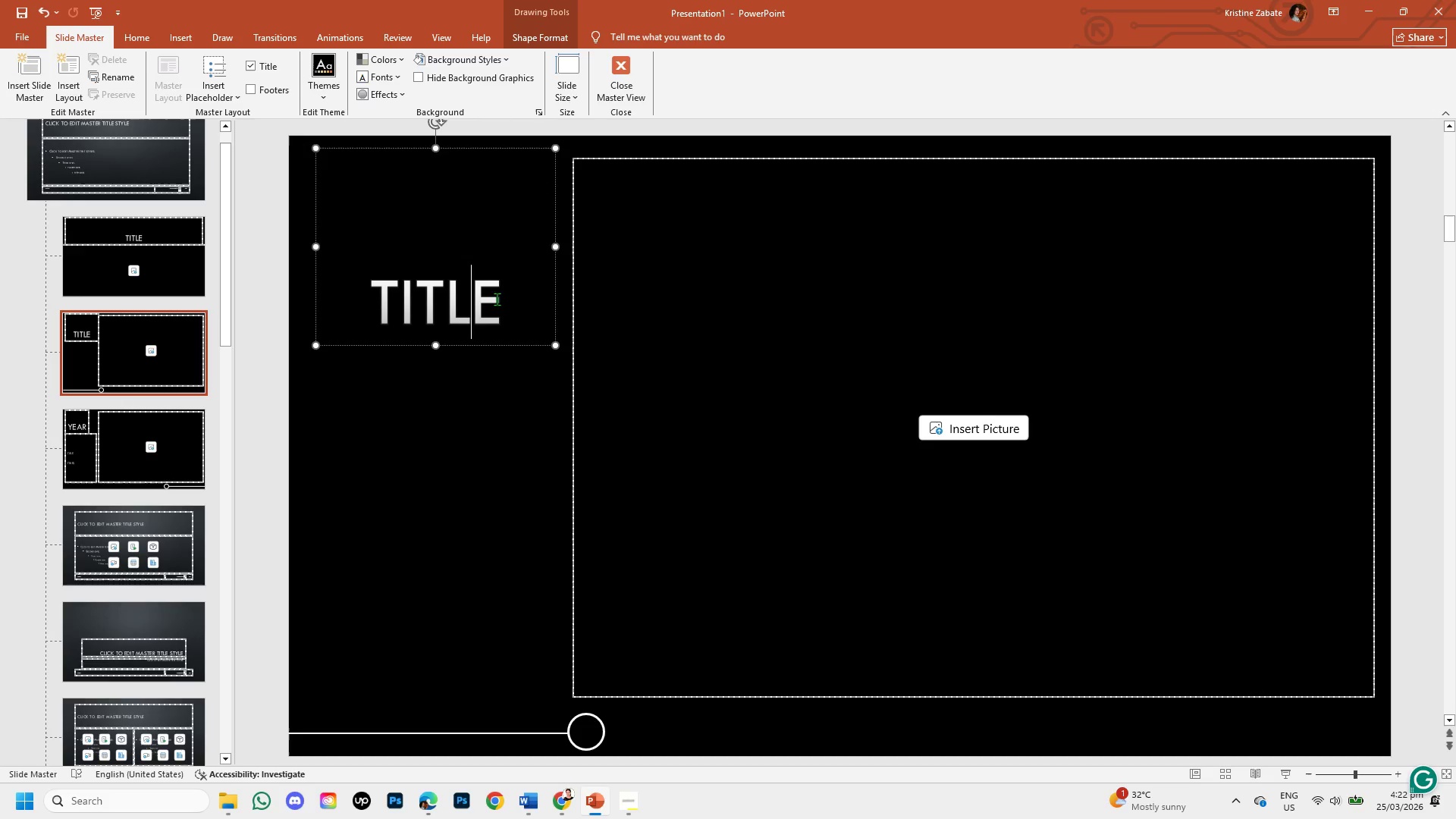 
left_click_drag(start_coordinate=[497, 299], to_coordinate=[381, 301])
 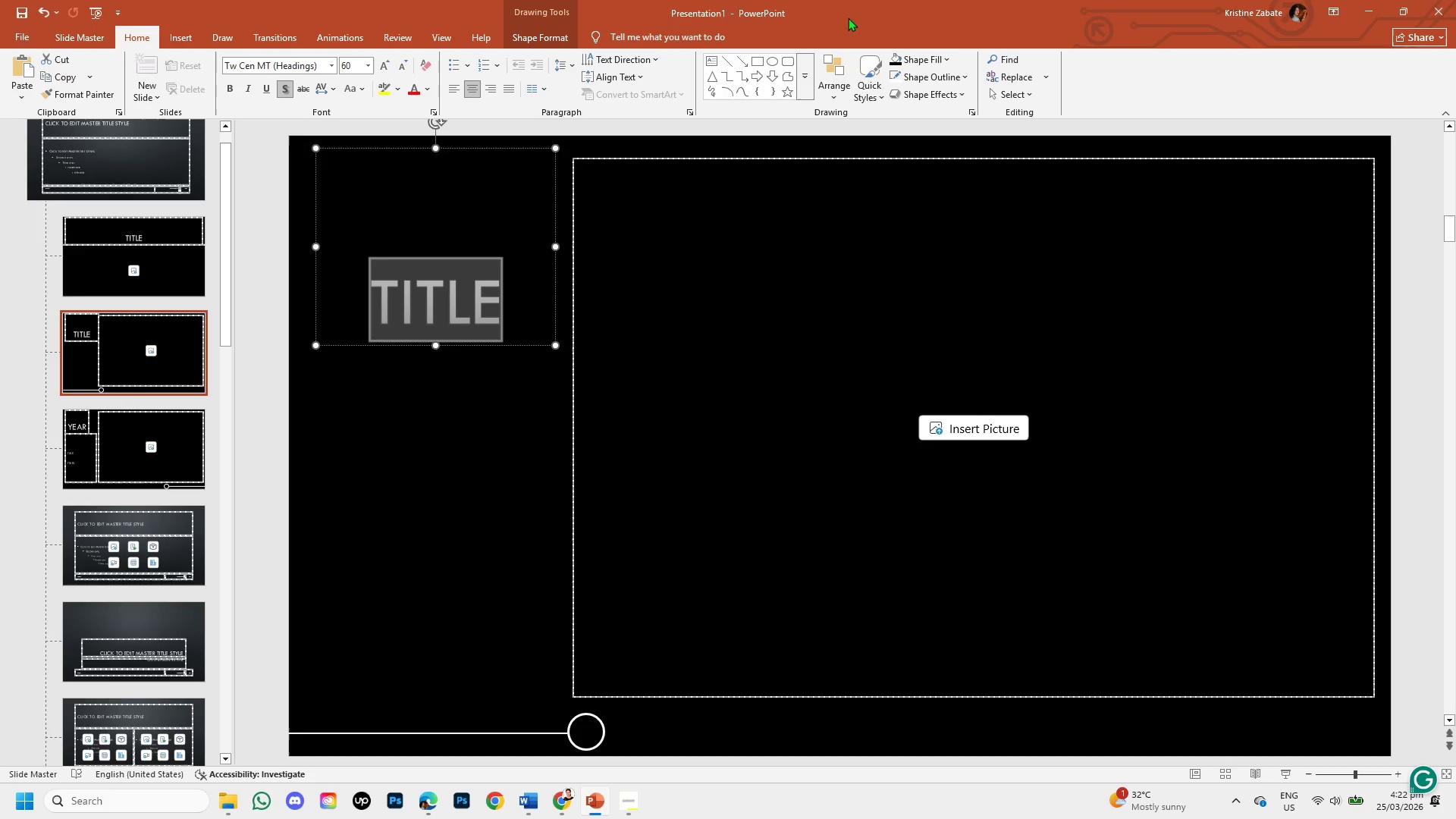 
double_click([403, 289])
 